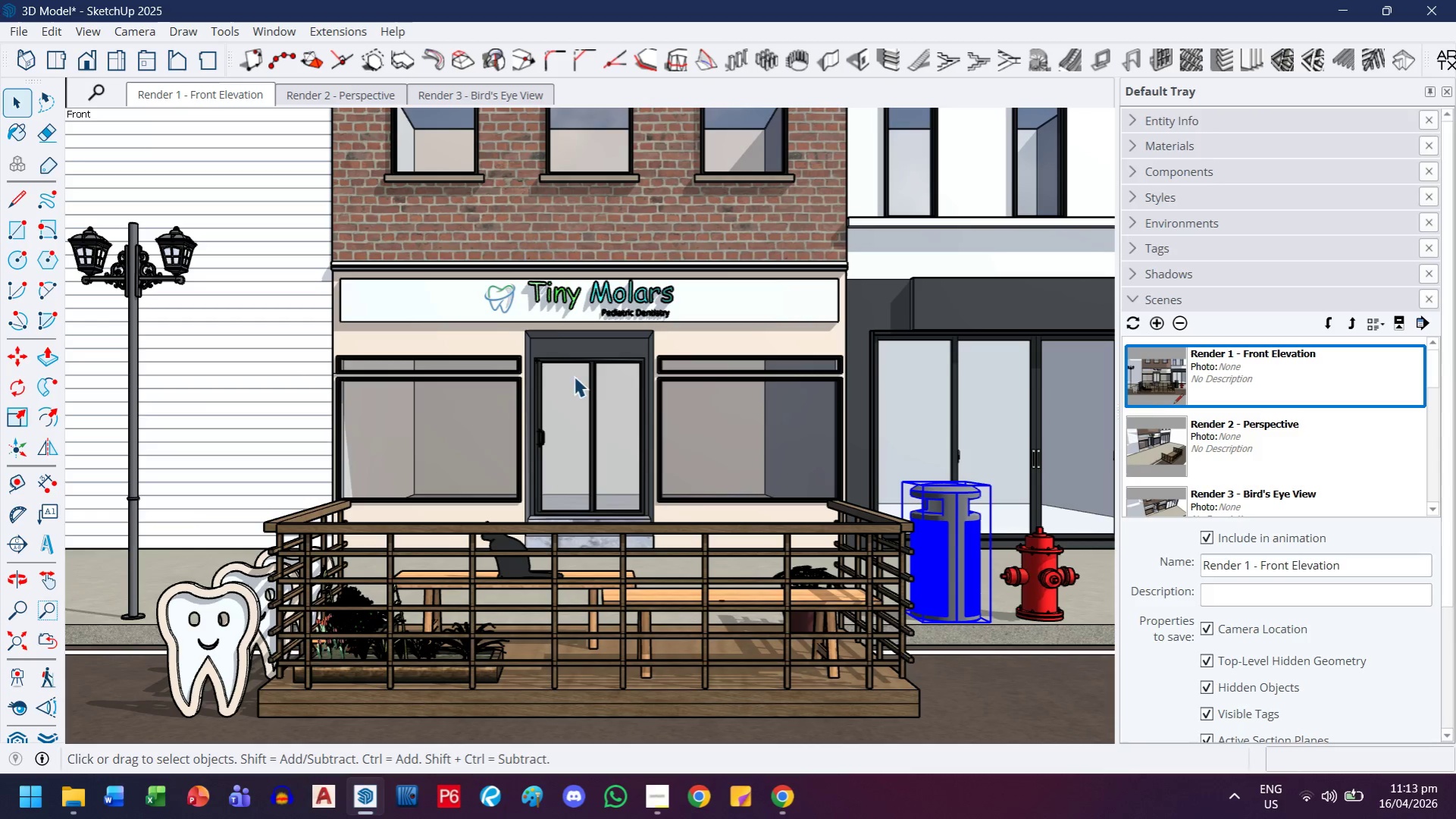 
double_click([186, 90])
 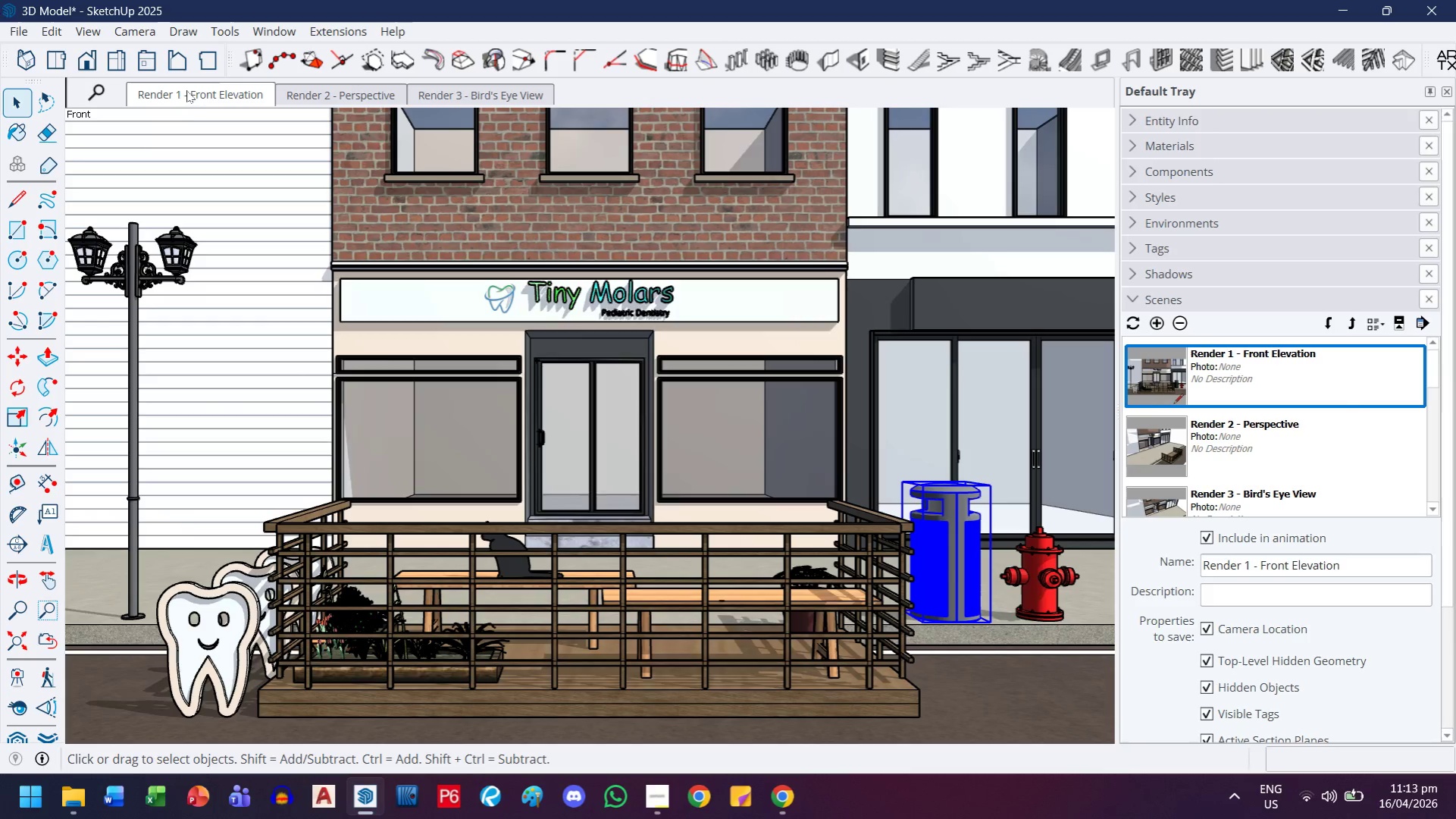 
triple_click([186, 90])
 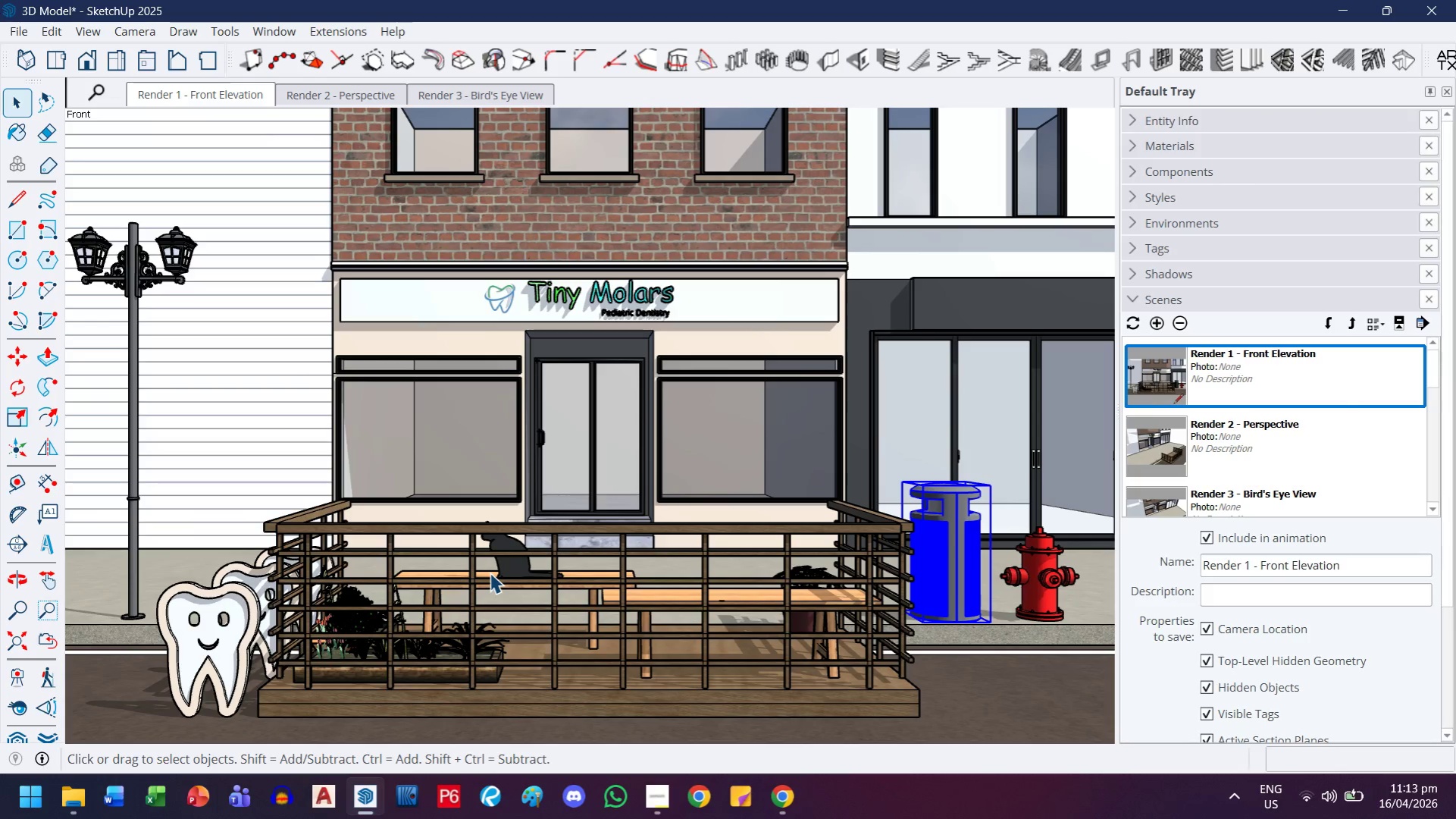 
wait(6.01)
 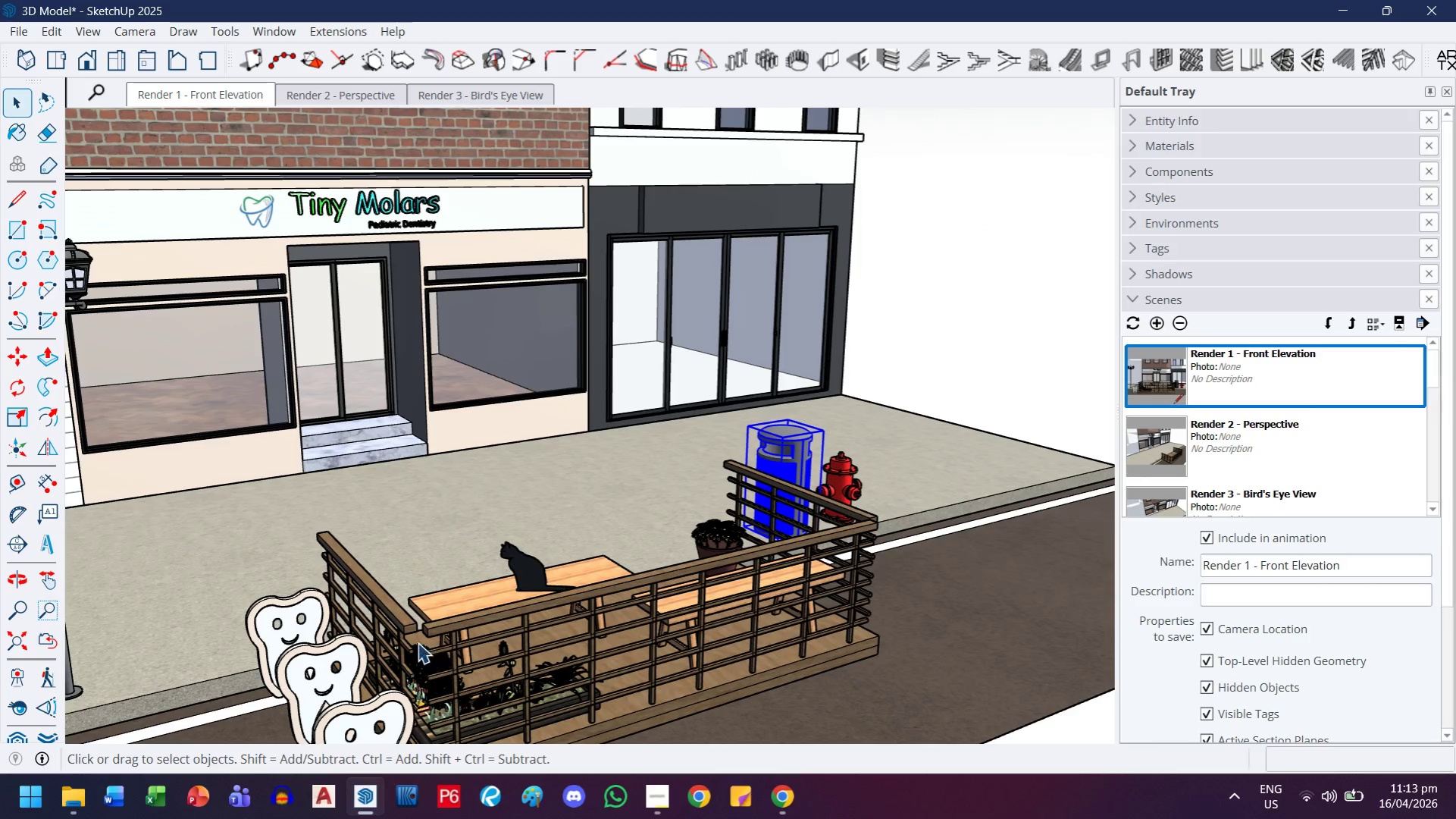 
left_click_drag(start_coordinate=[418, 640], to_coordinate=[452, 538])
 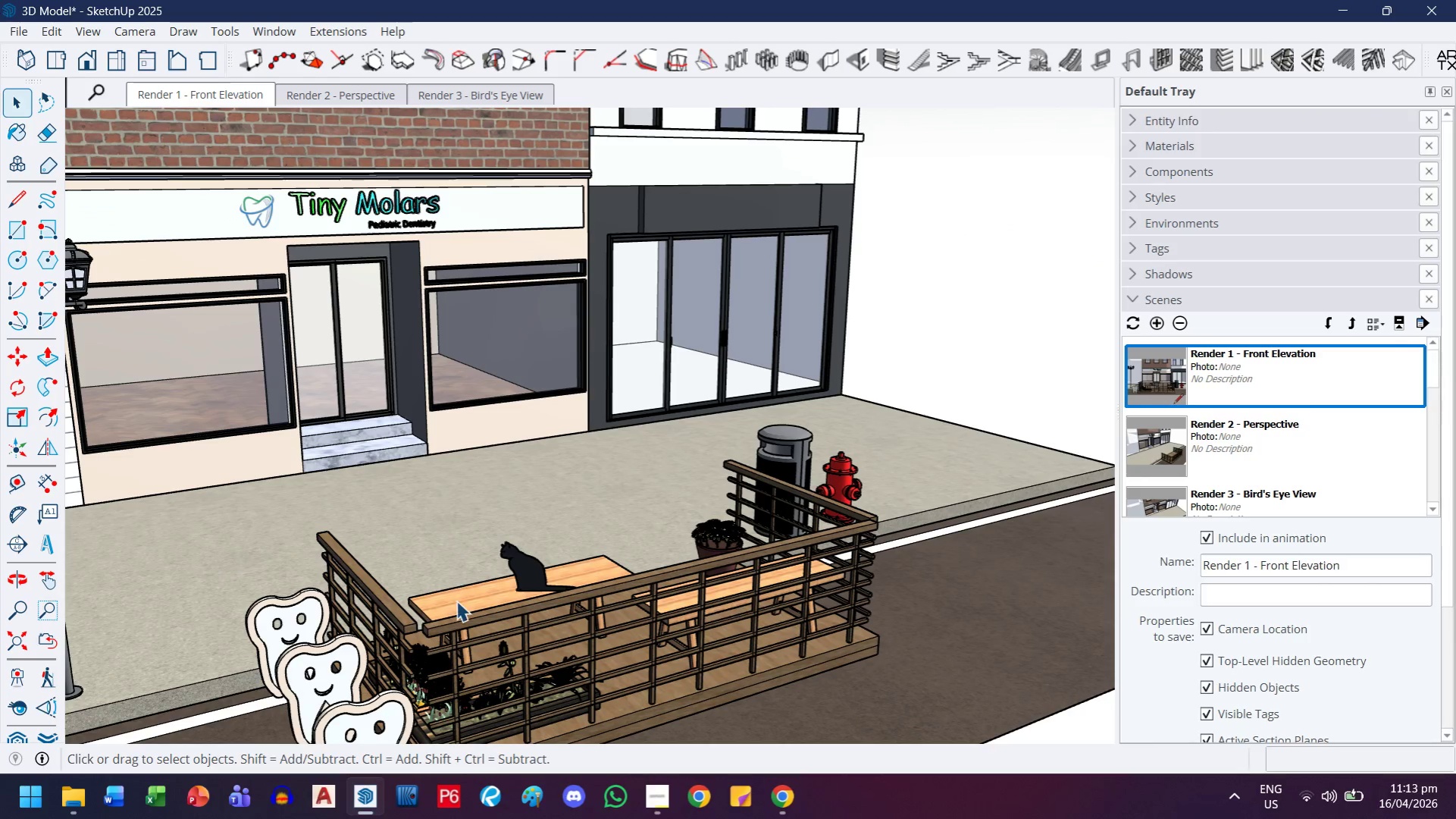 
scroll: coordinate [527, 660], scroll_direction: down, amount: 1.0
 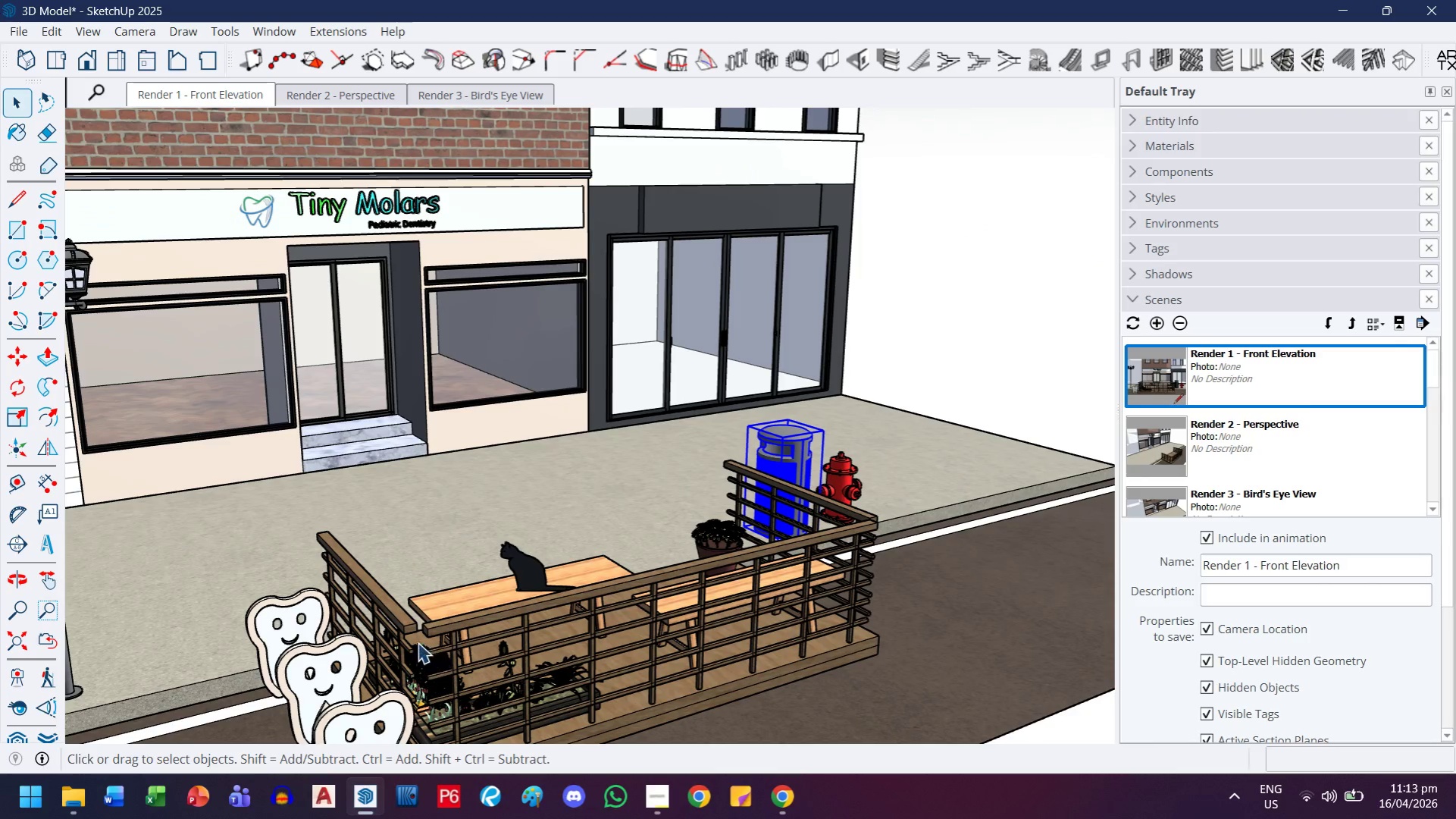 
key(H)
 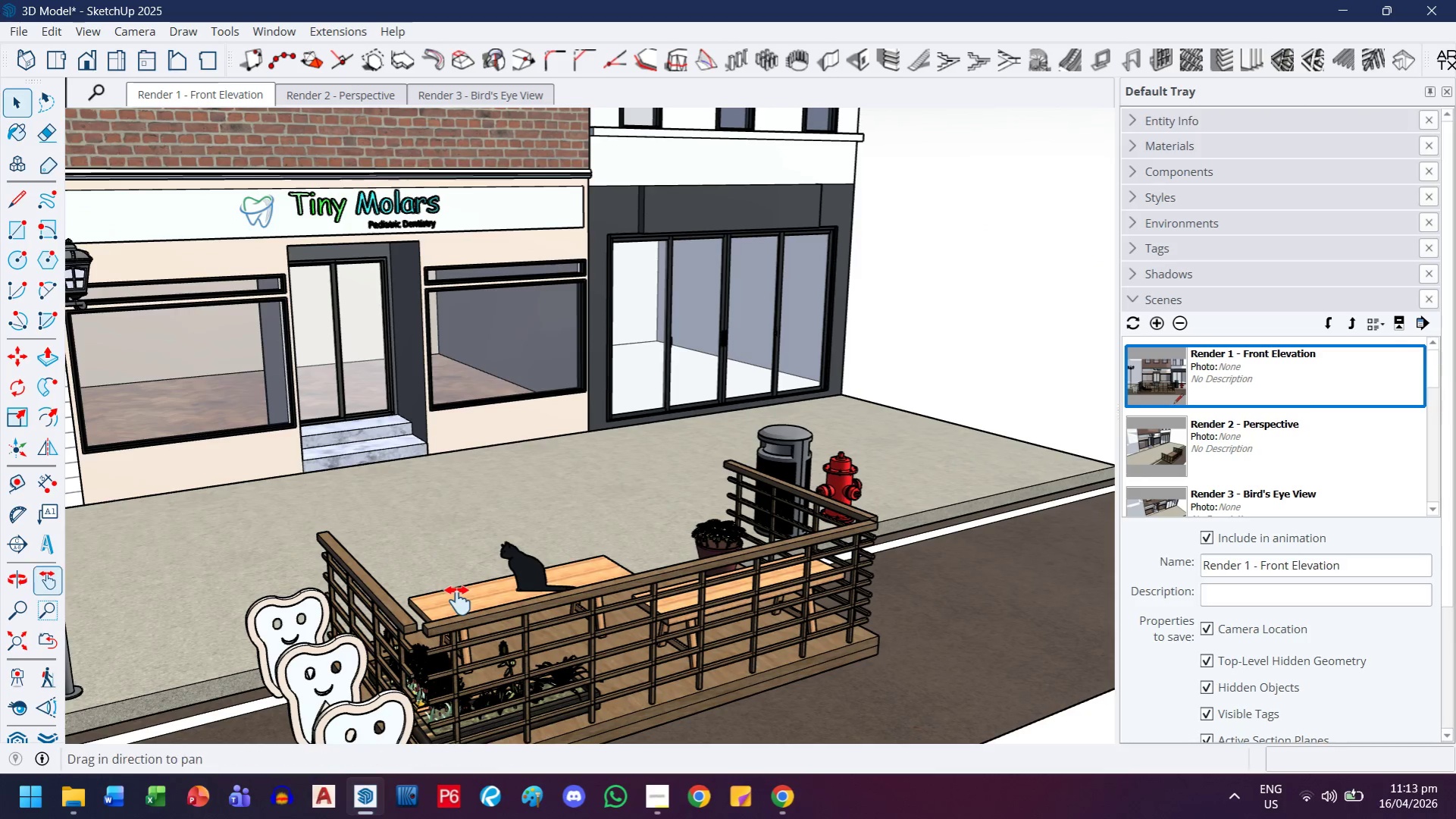 
left_click_drag(start_coordinate=[458, 600], to_coordinate=[552, 366])
 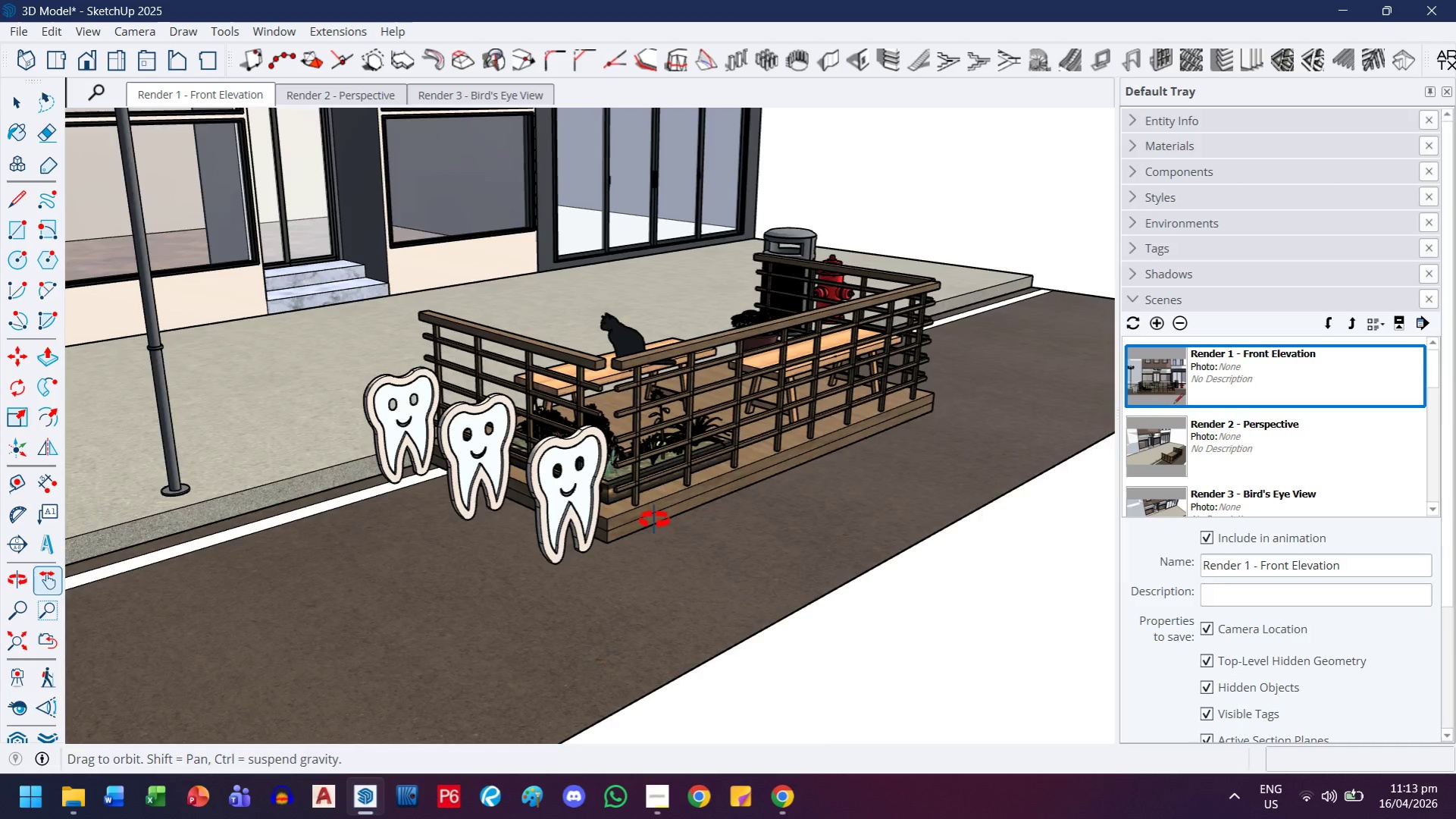 
scroll: coordinate [487, 629], scroll_direction: up, amount: 13.0
 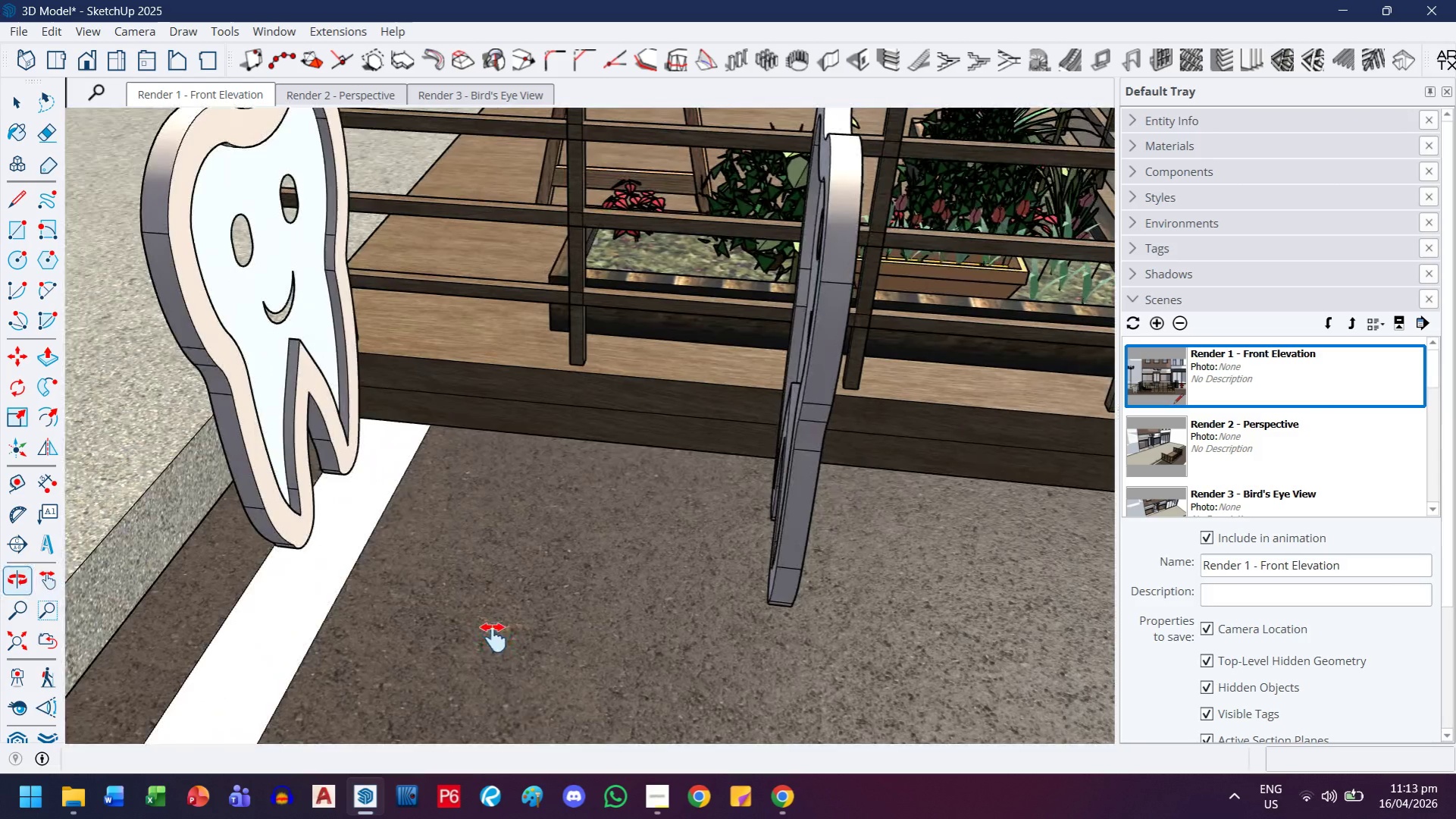 
scroll: coordinate [427, 587], scroll_direction: down, amount: 7.0
 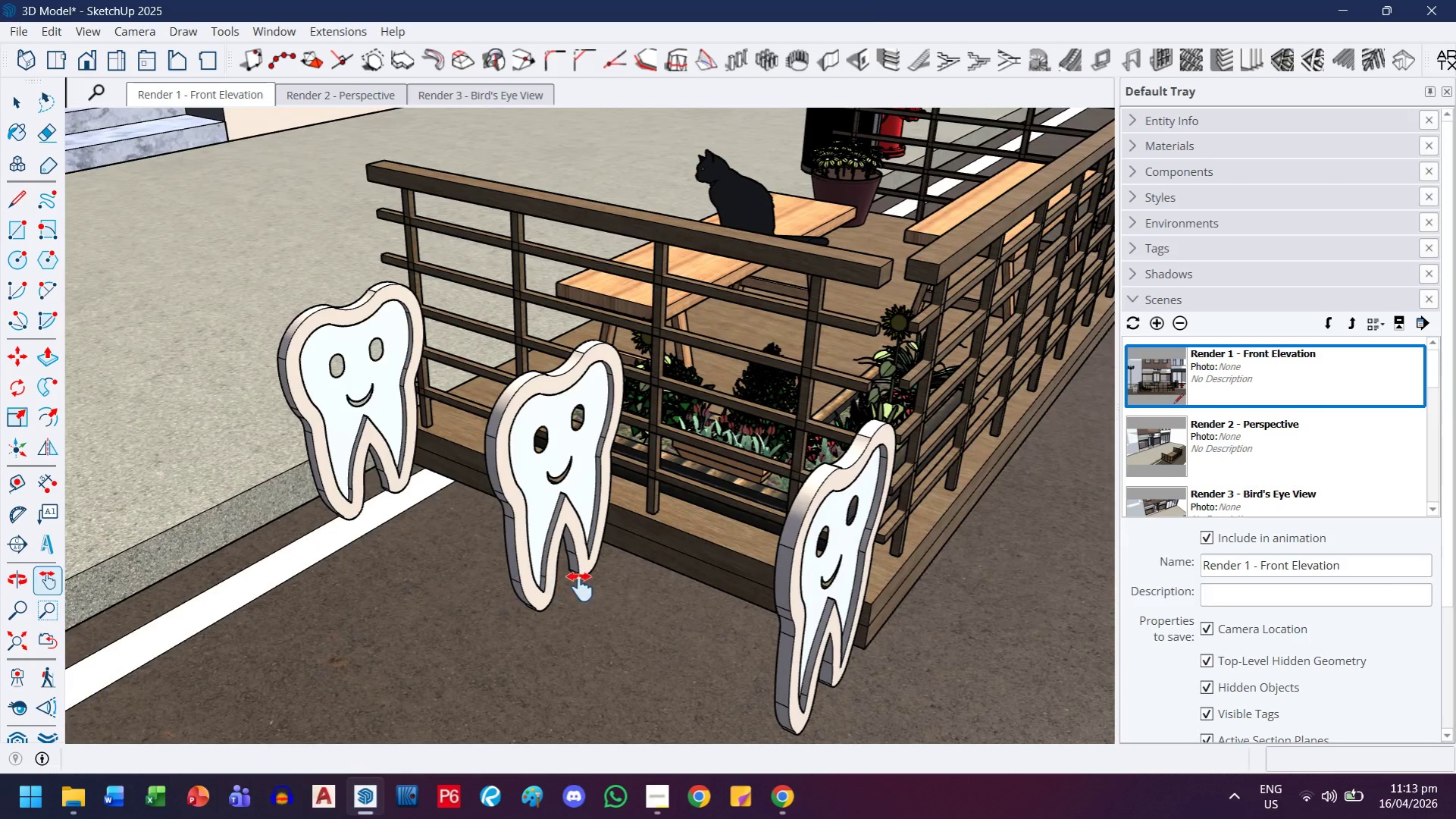 
left_click_drag(start_coordinate=[590, 588], to_coordinate=[590, 525])
 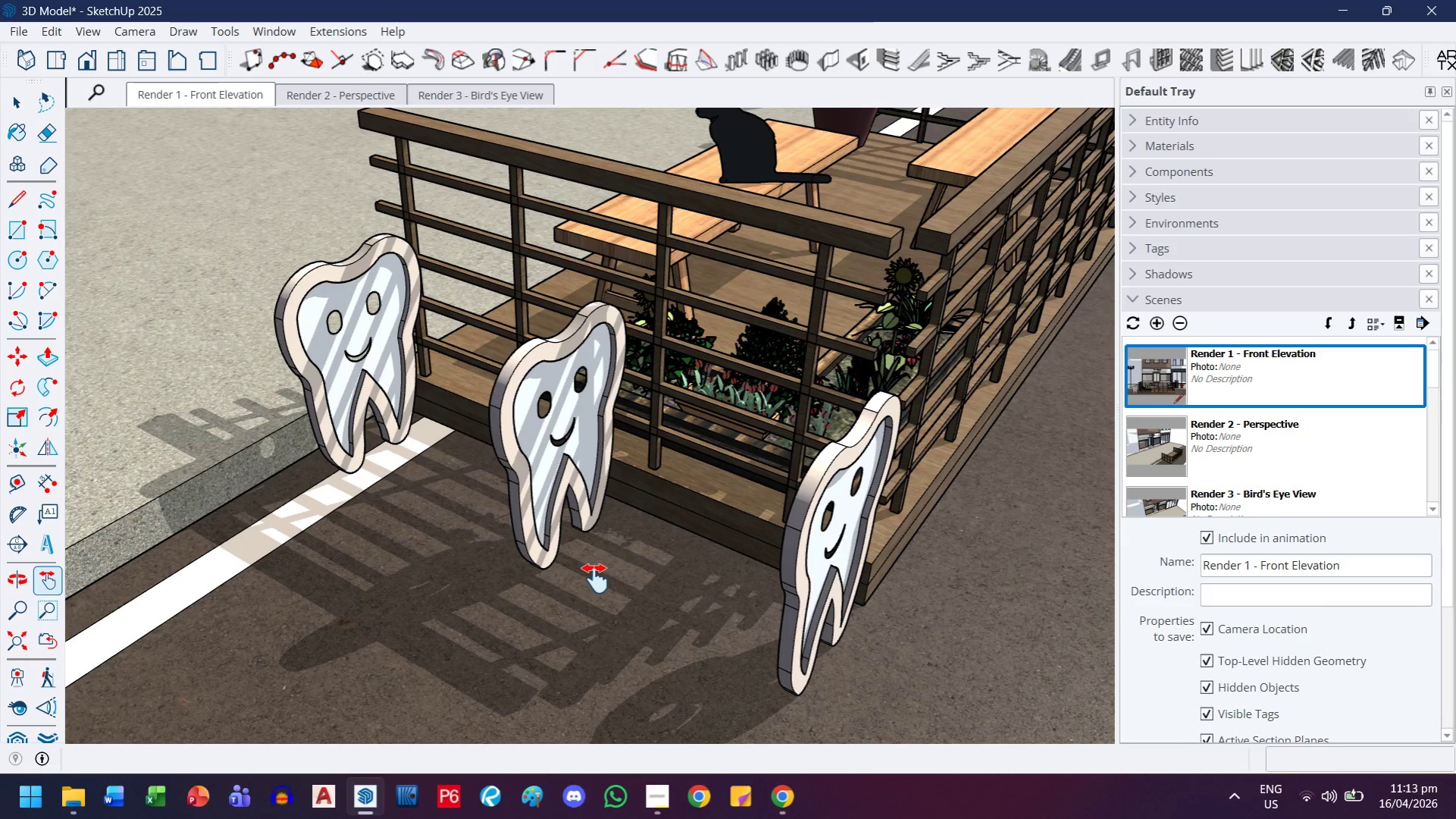 
wait(8.86)
 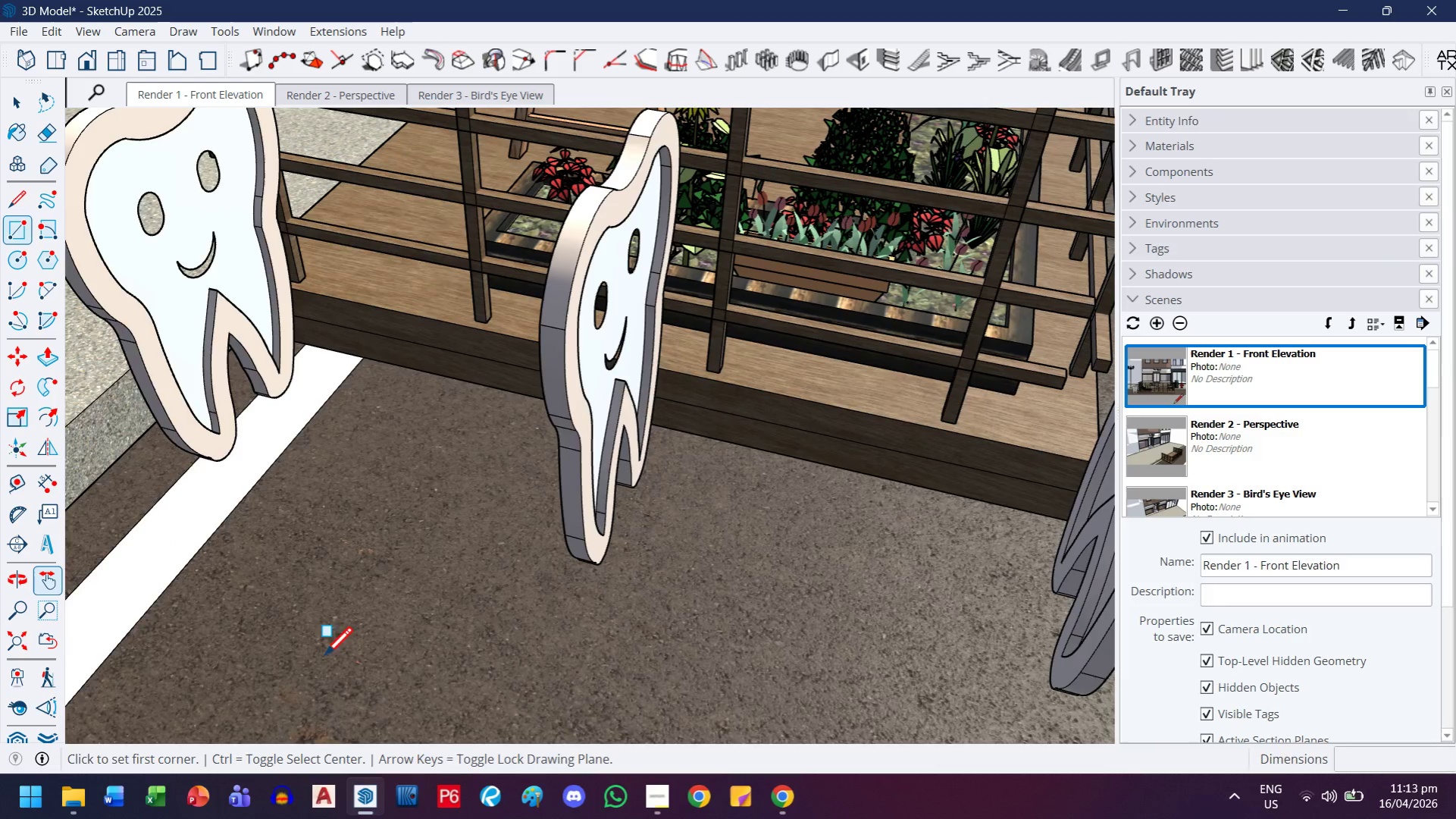 
key(R)
 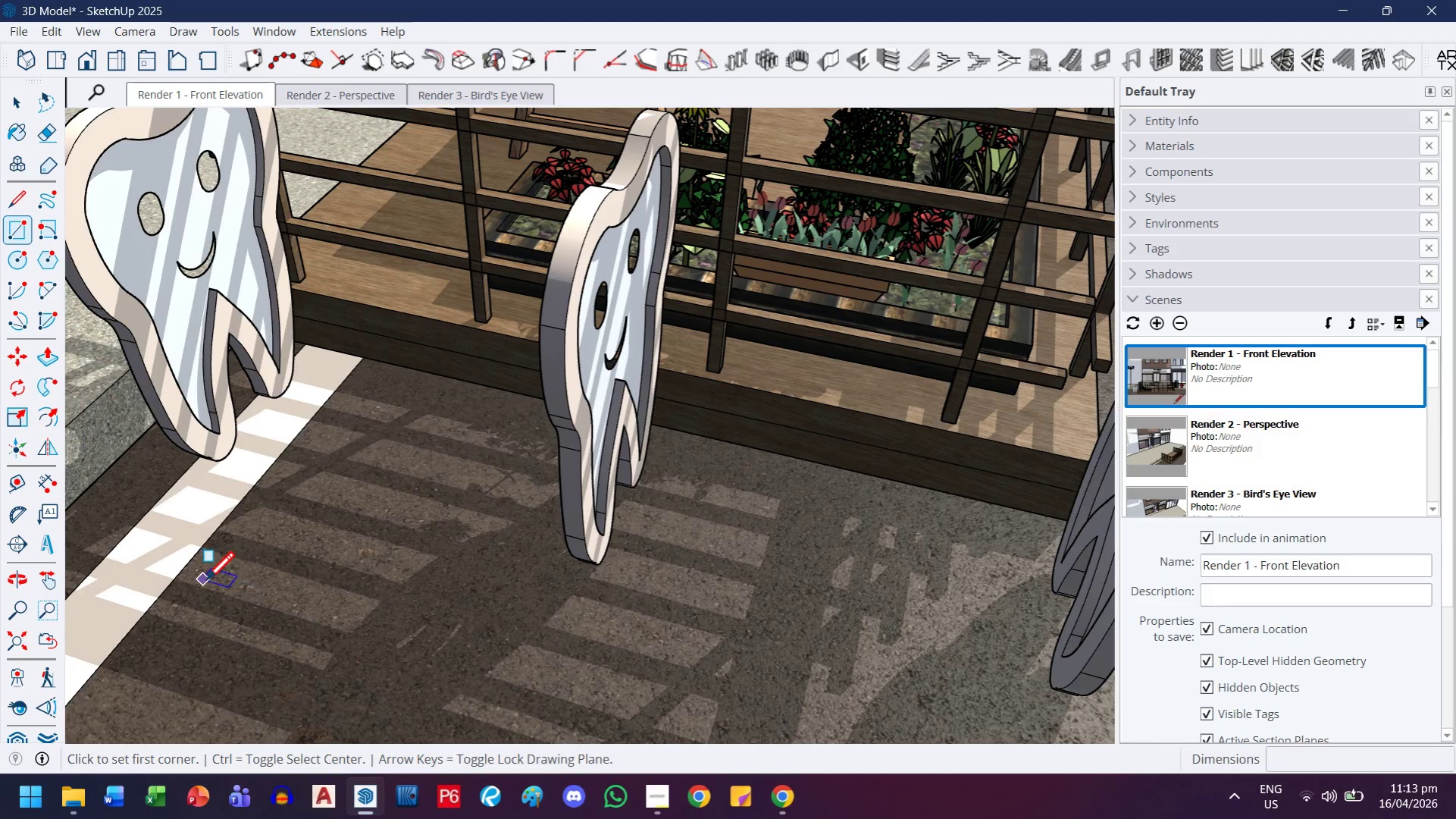 
scroll: coordinate [500, 637], scroll_direction: up, amount: 5.0
 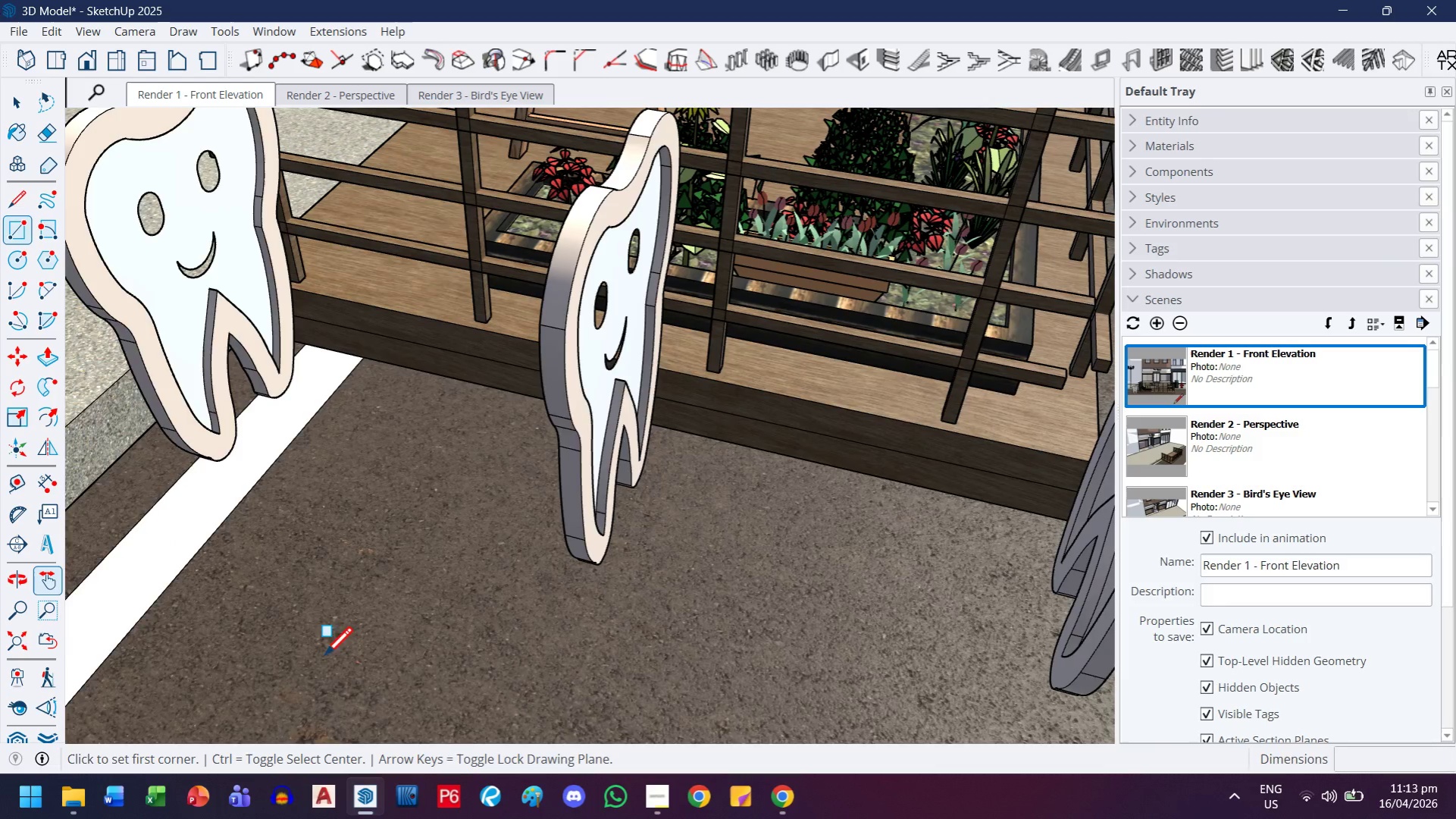 
key(H)
 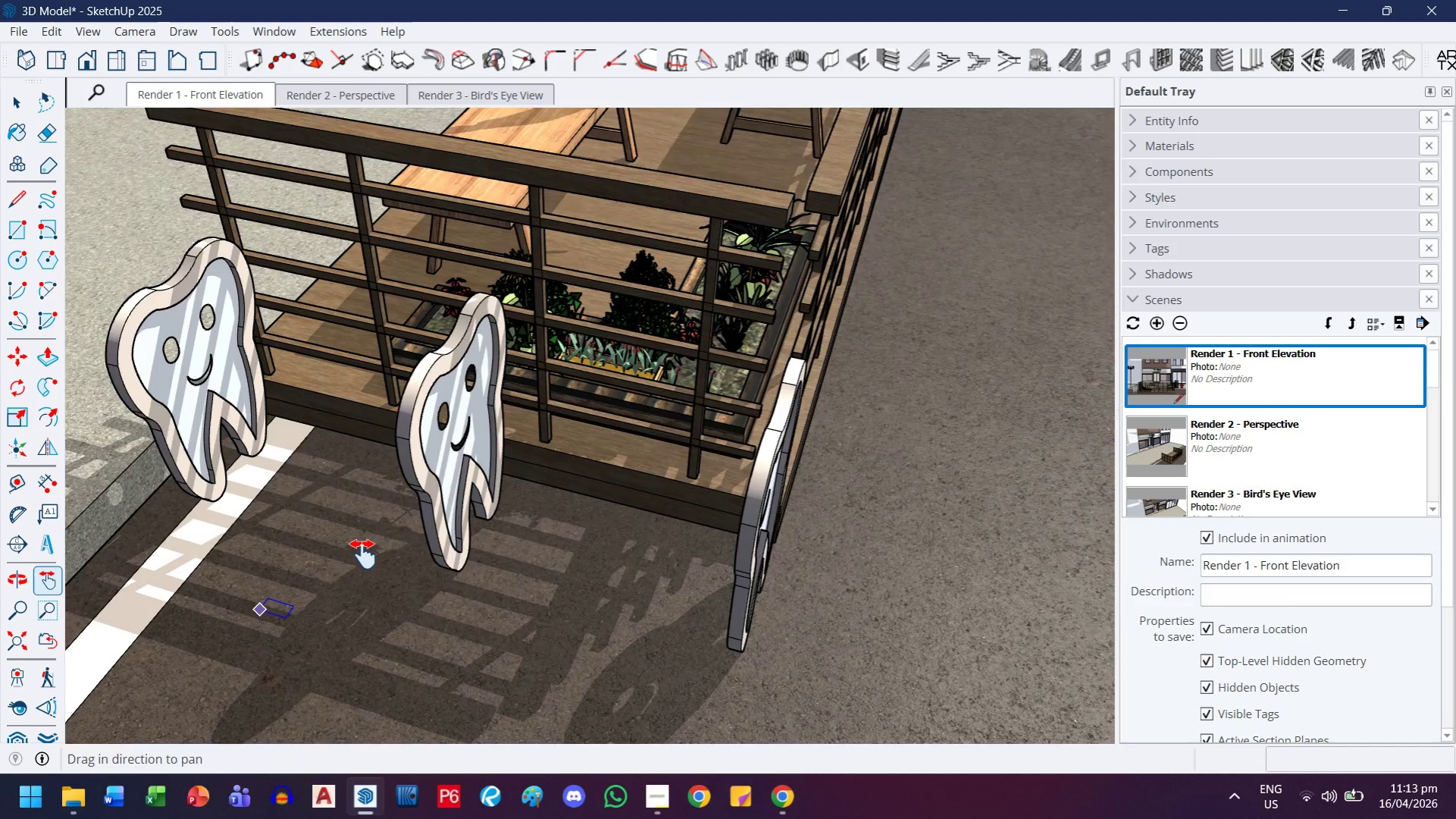 
left_click_drag(start_coordinate=[259, 610], to_coordinate=[368, 553])
 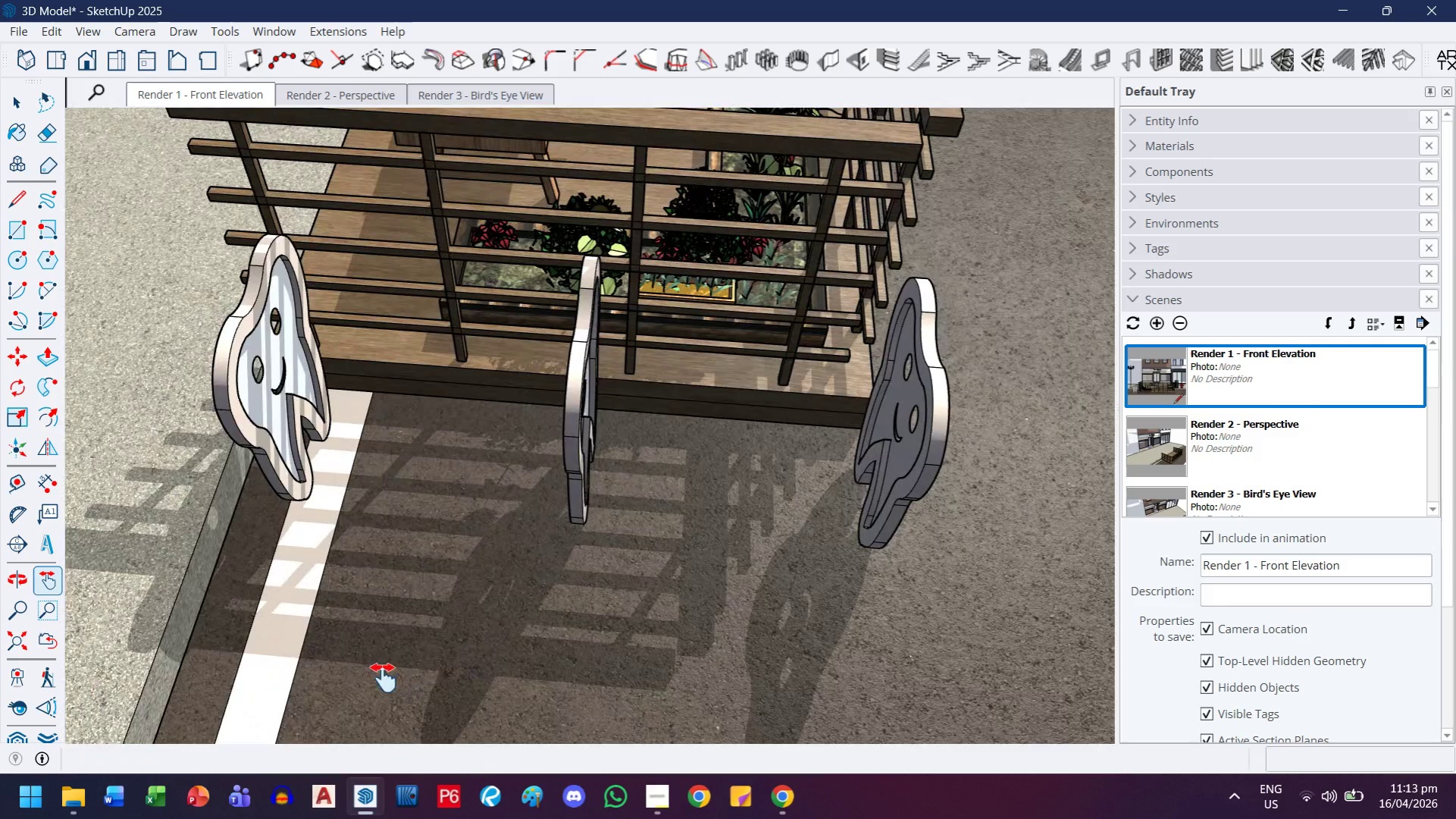 
scroll: coordinate [206, 584], scroll_direction: down, amount: 5.0
 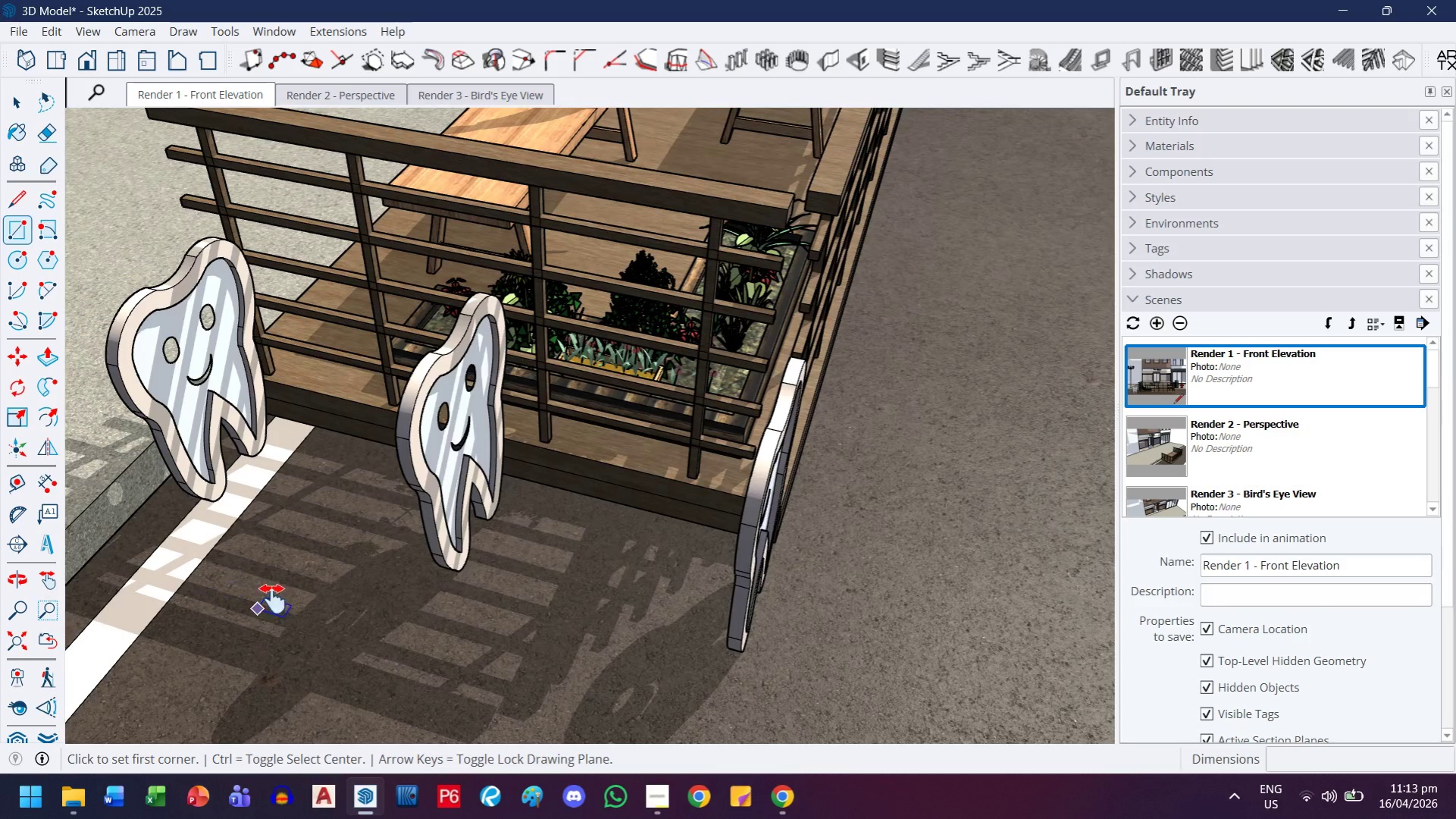 
key(Escape)
 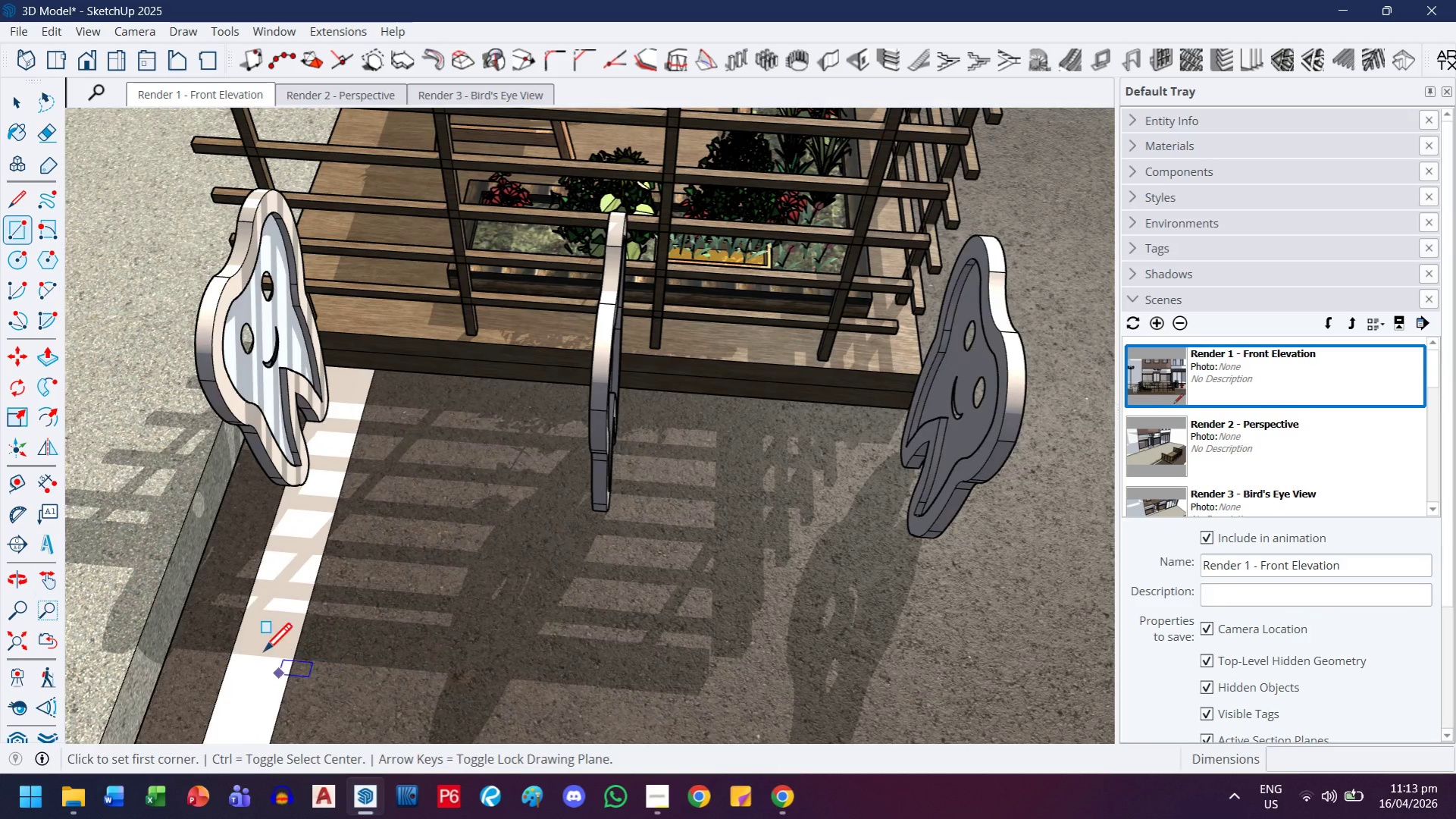 
scroll: coordinate [353, 649], scroll_direction: up, amount: 1.0
 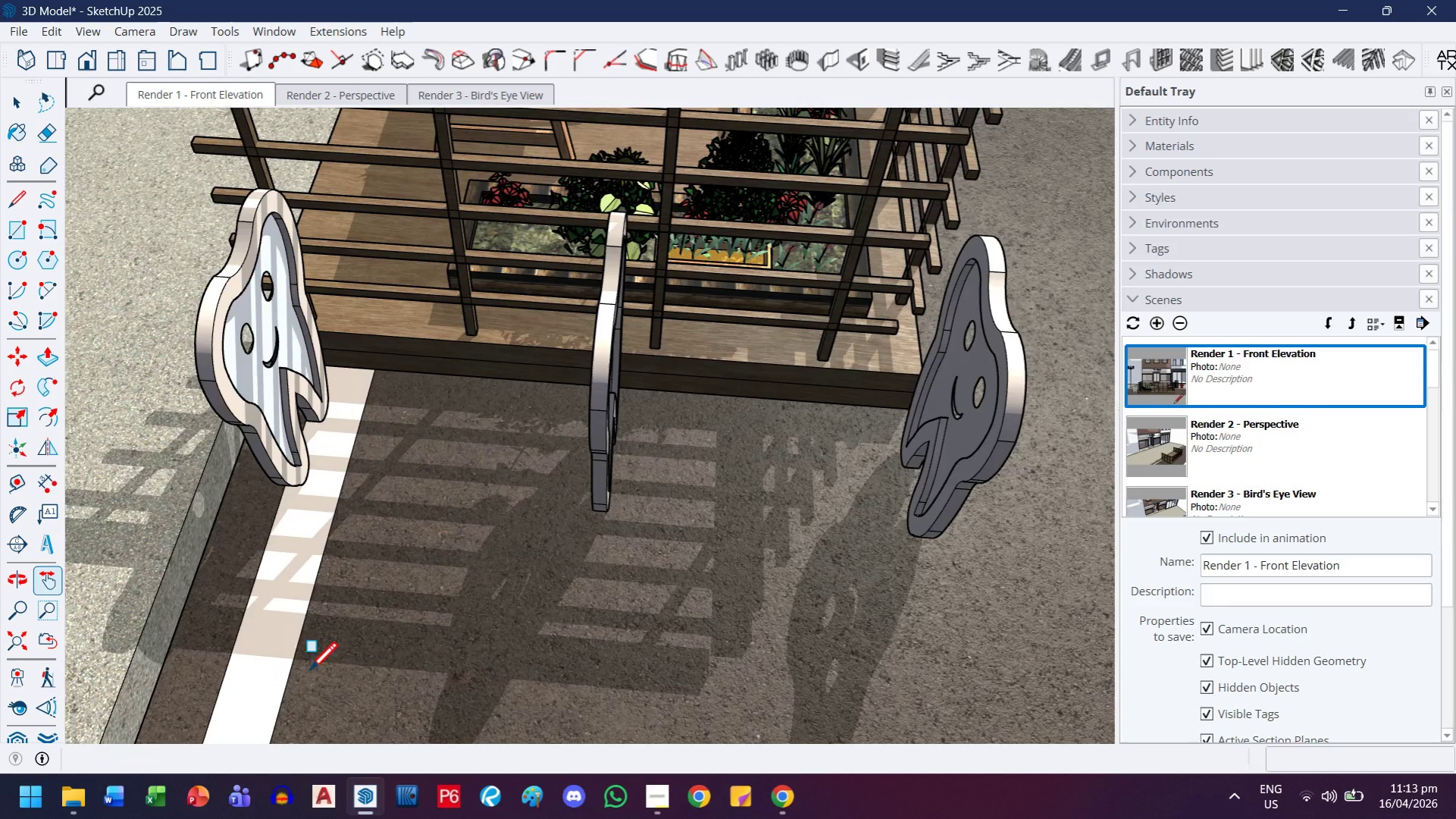 
left_click([263, 654])
 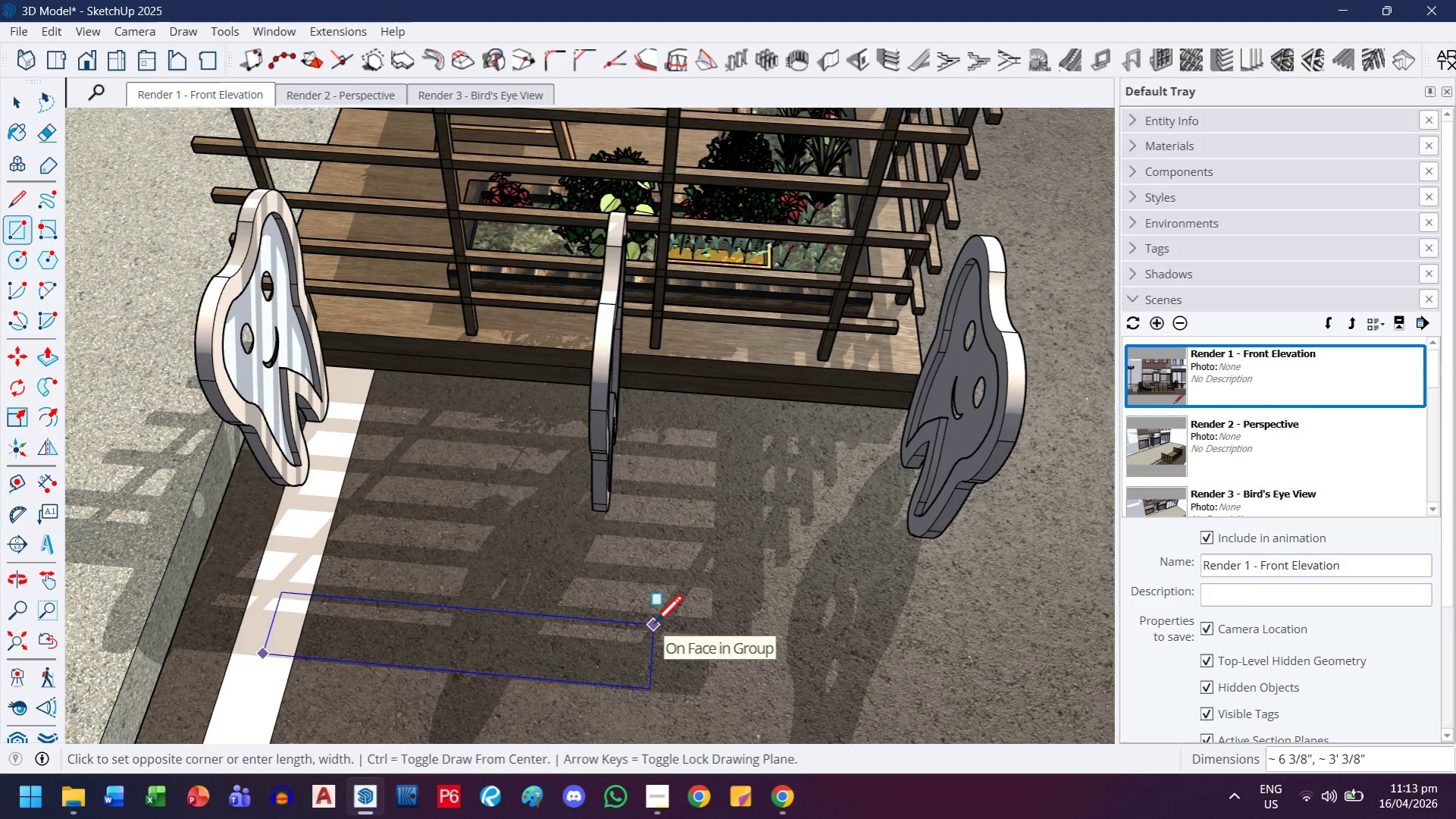 
key(6)
 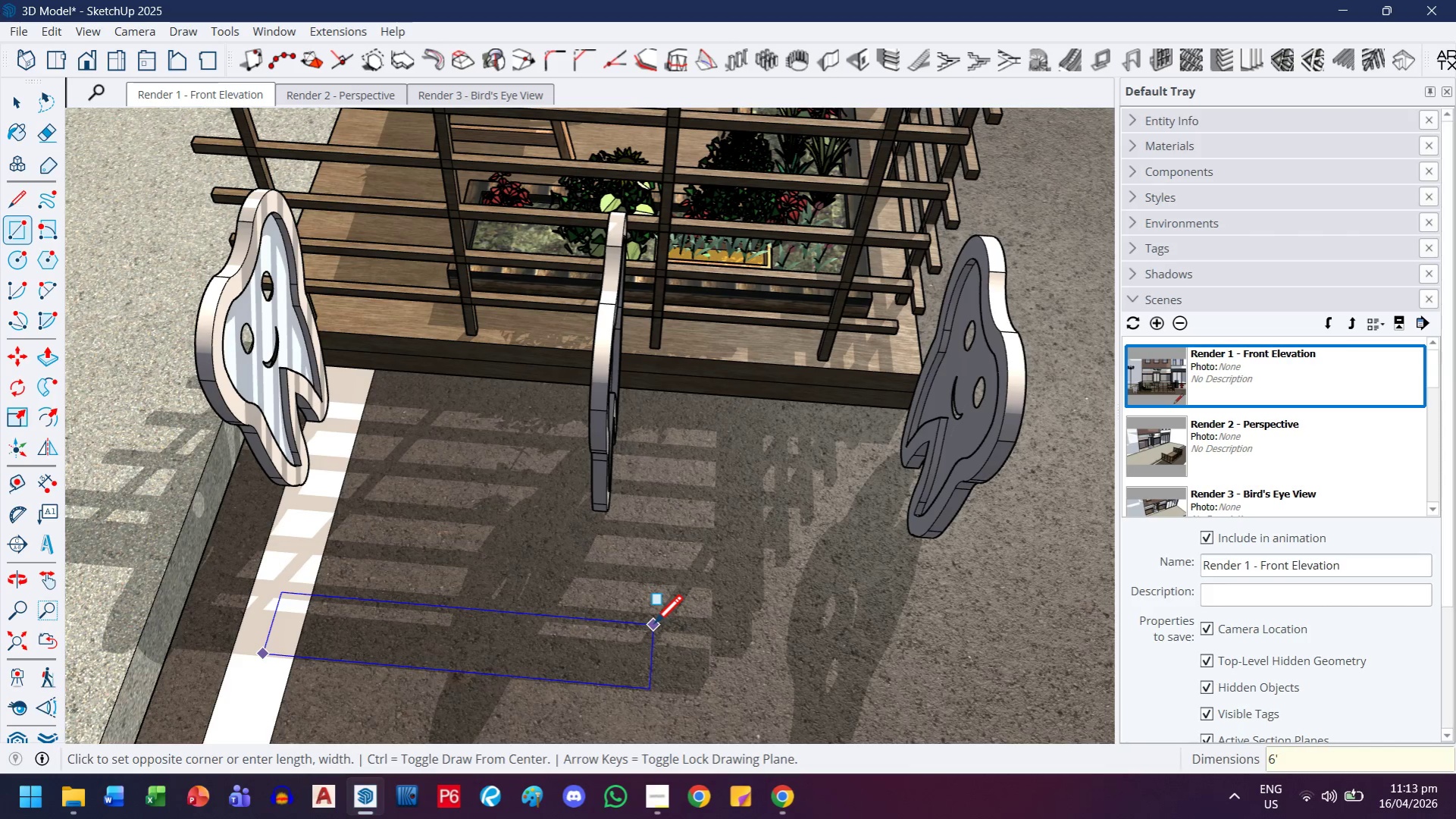 
key(Quote)
 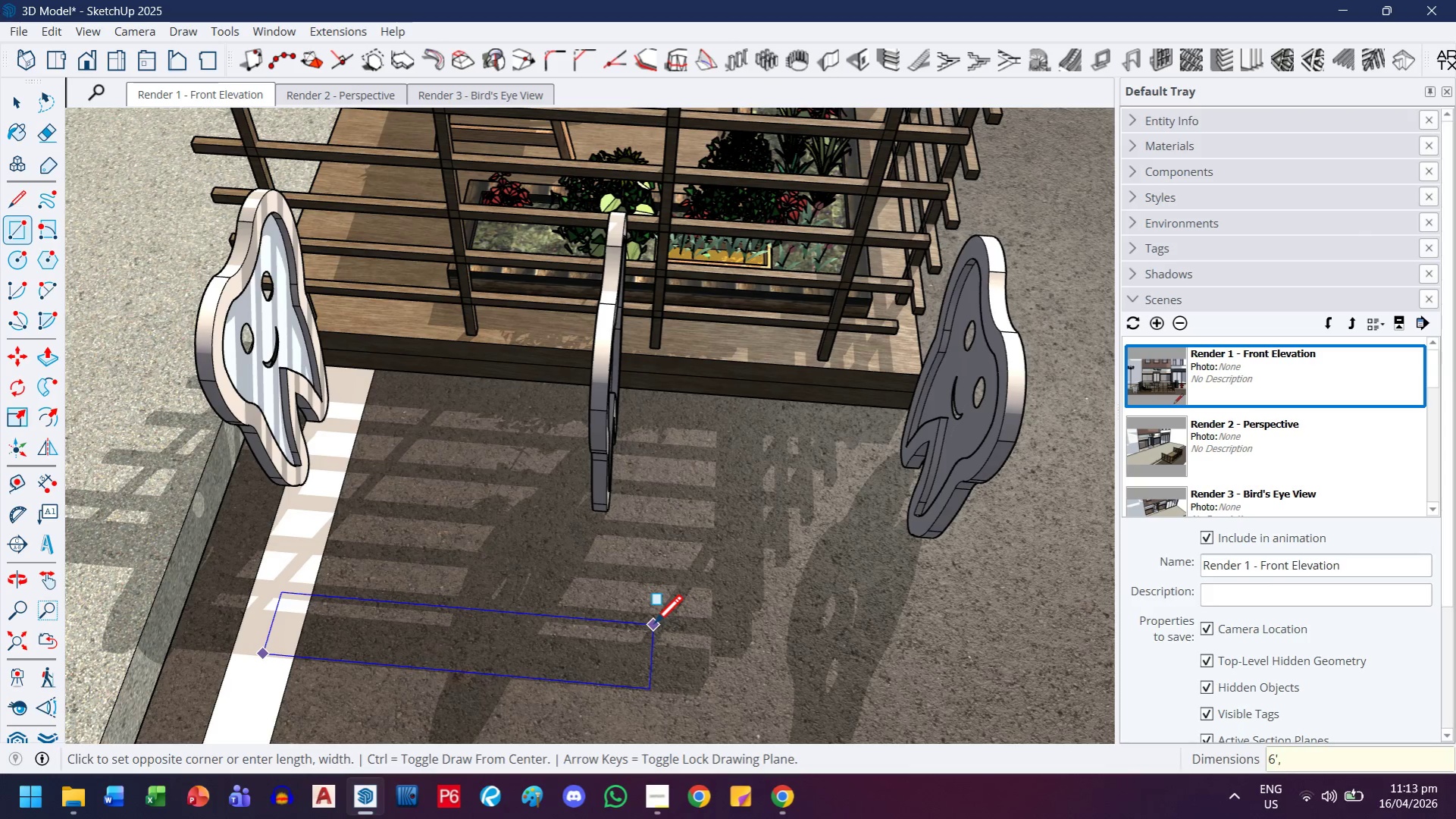 
key(Comma)
 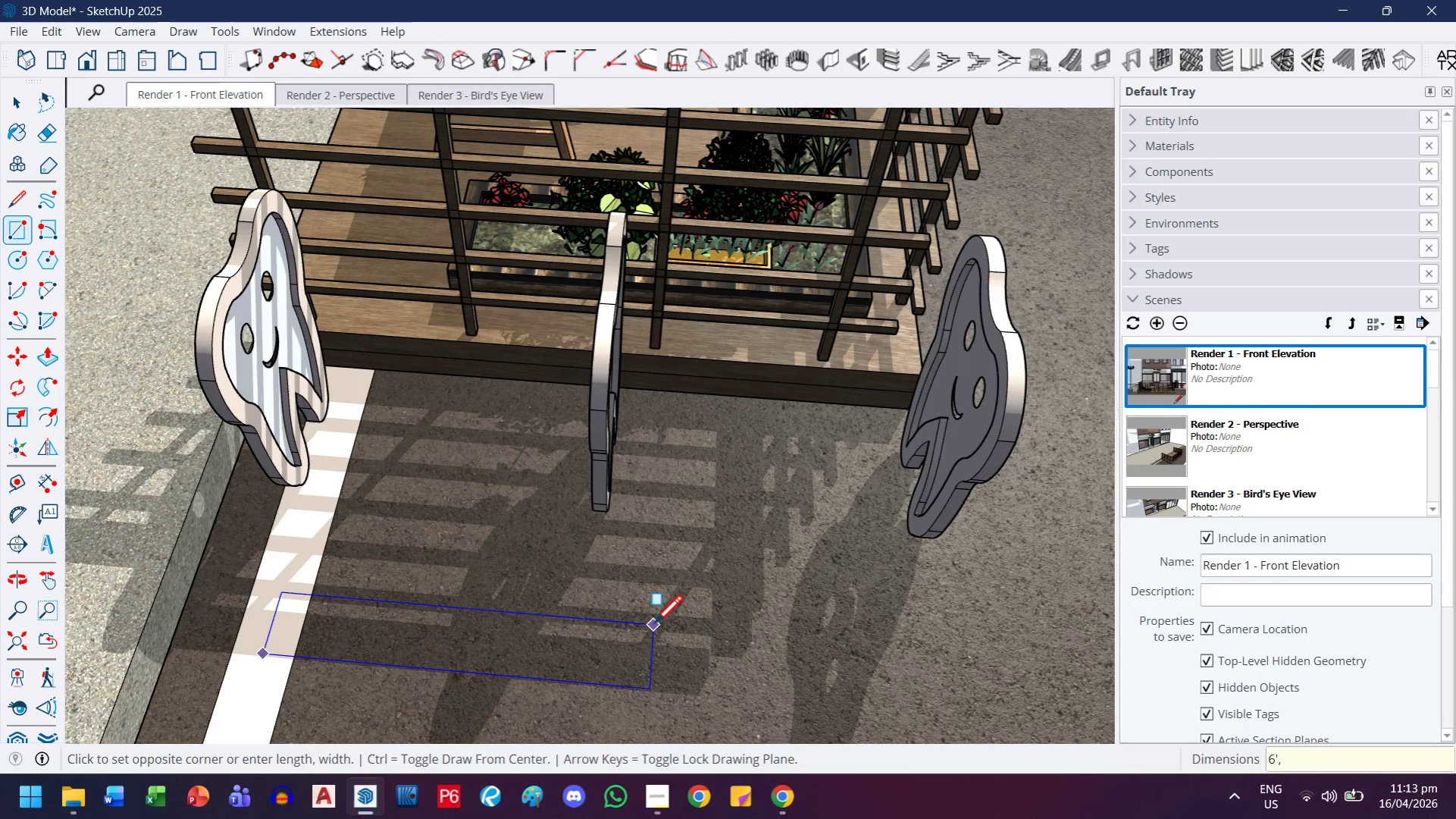 
key(Space)
 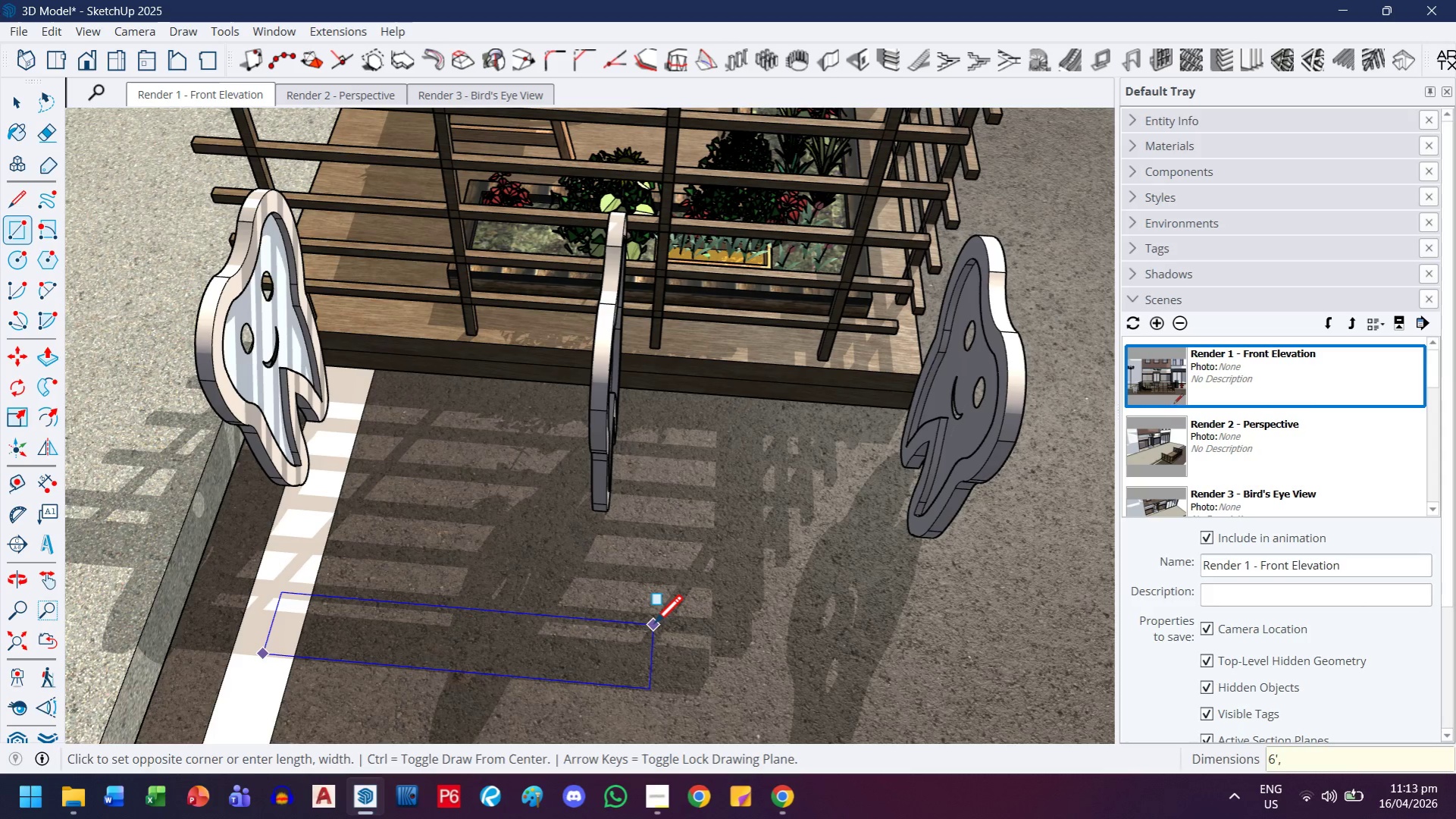 
key(4)
 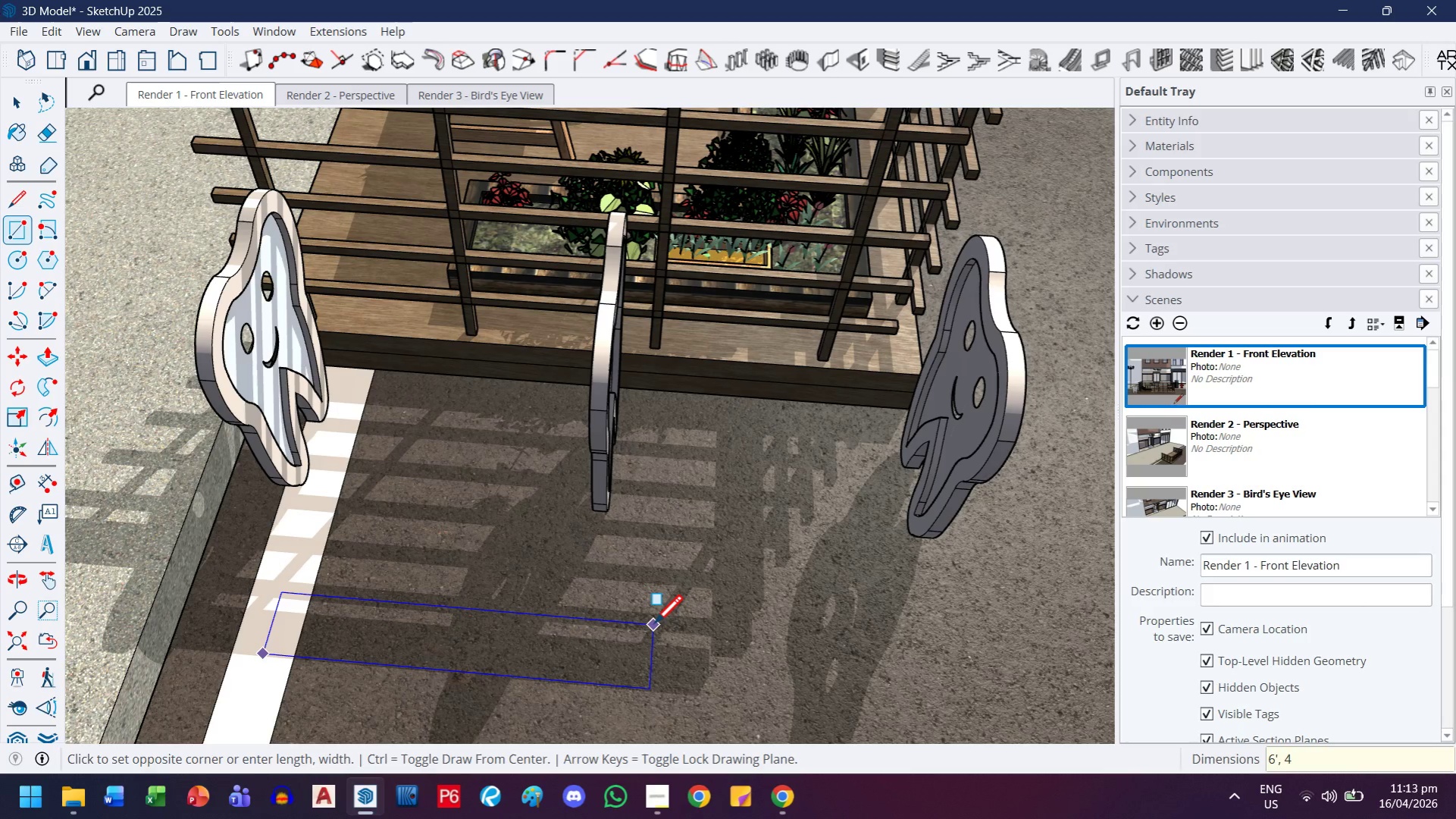 
key(Enter)
 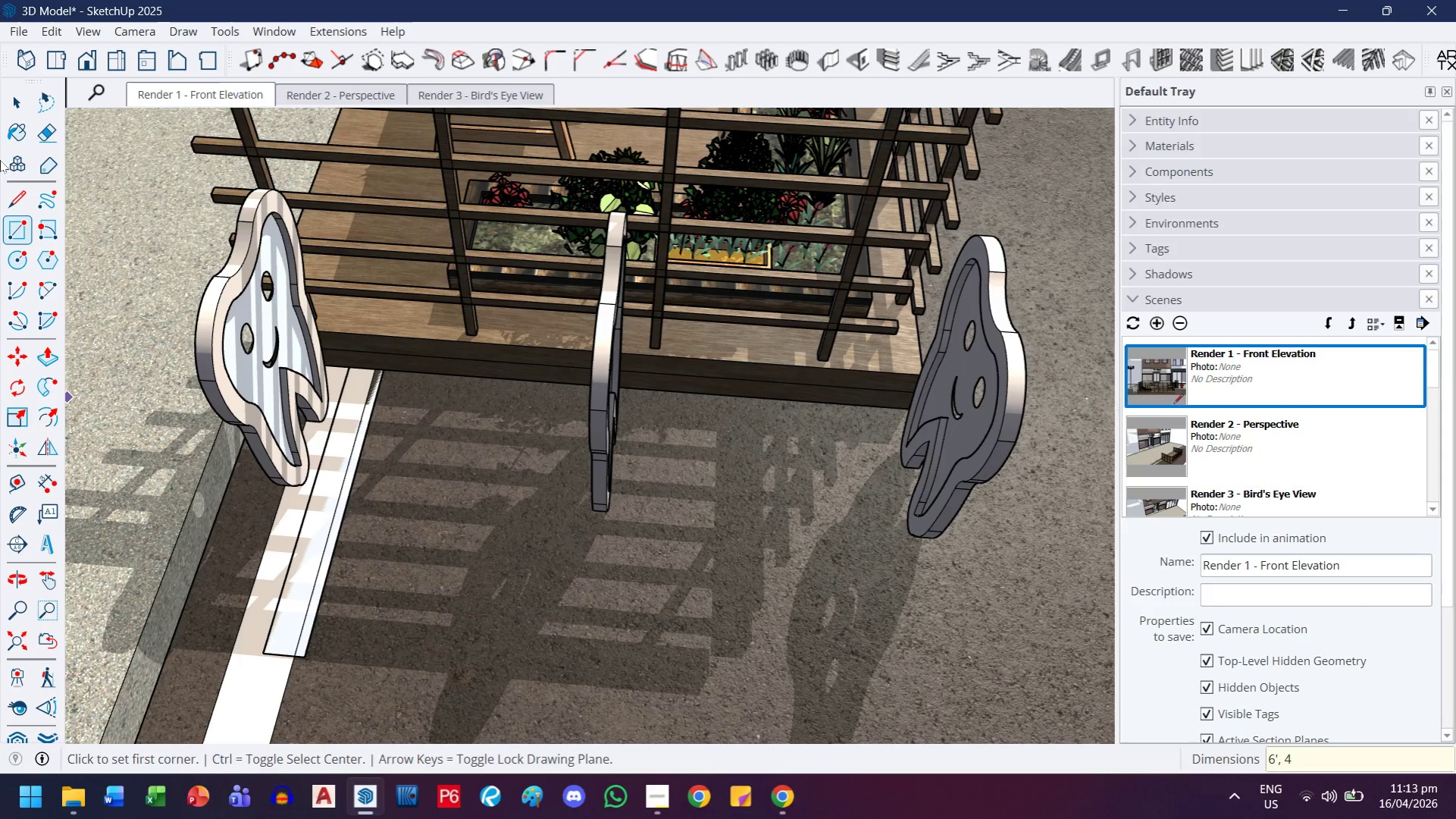 
left_click([13, 98])
 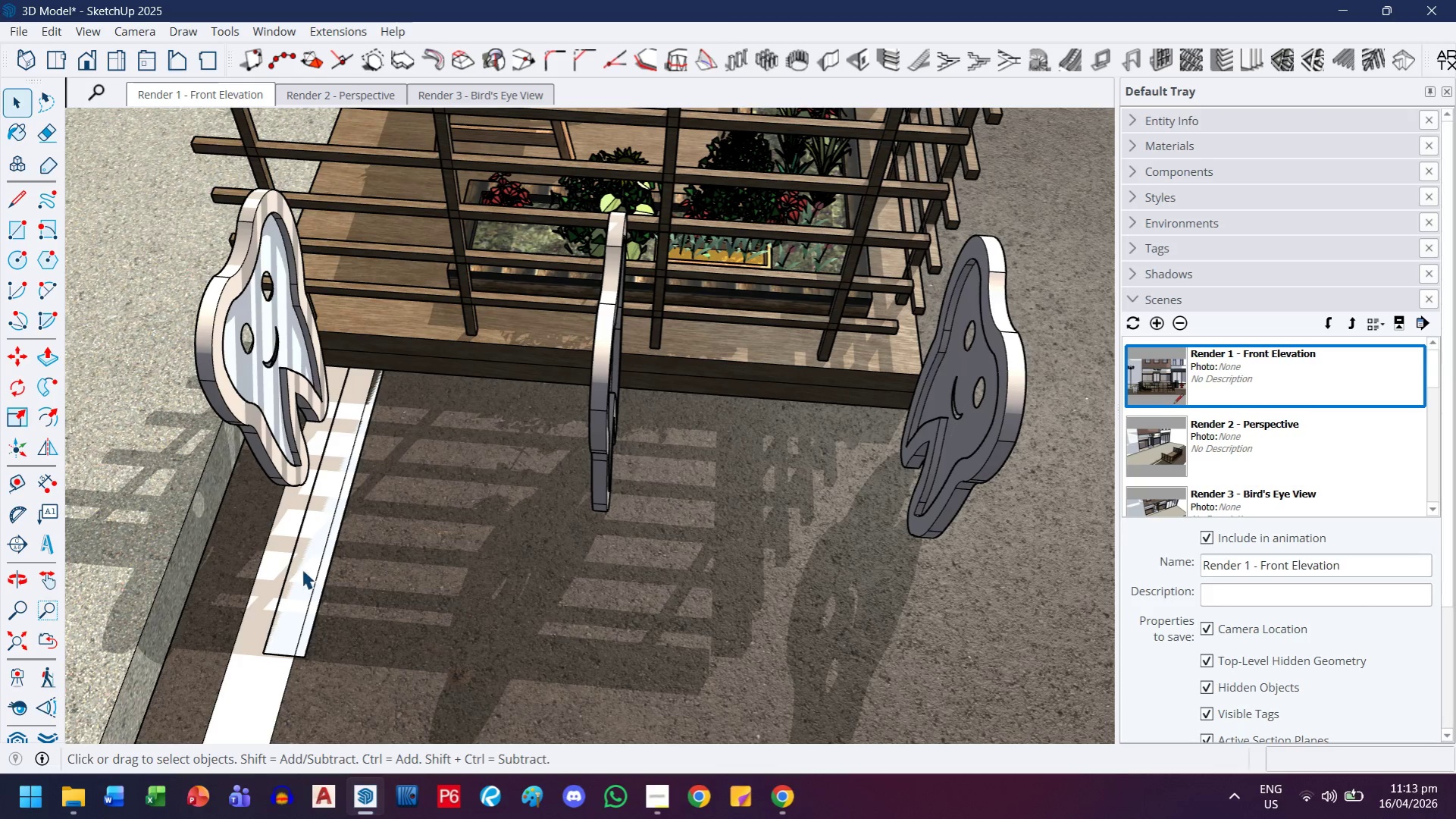 
double_click([302, 569])
 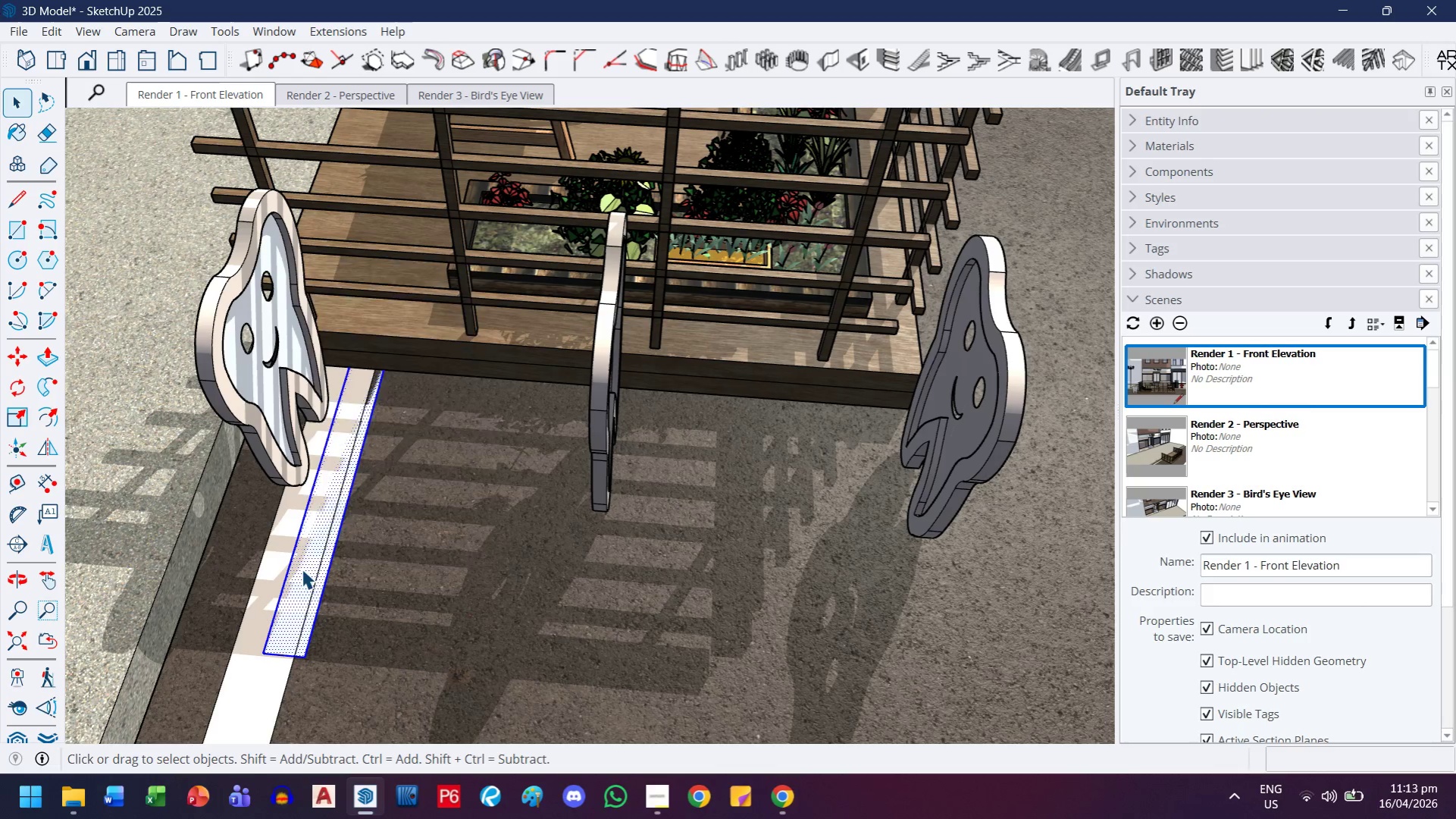 
right_click([302, 569])
 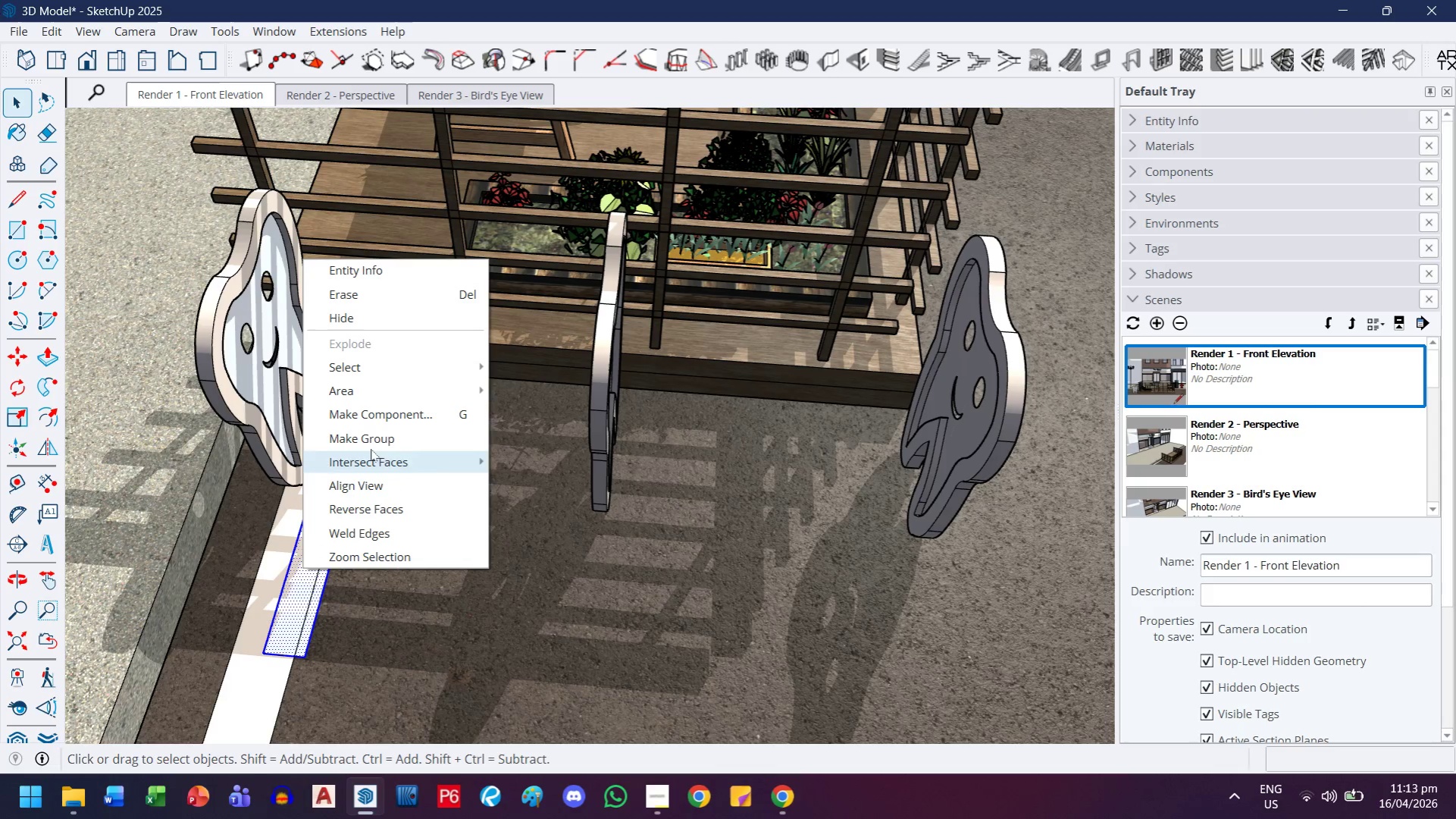 
left_click([373, 435])
 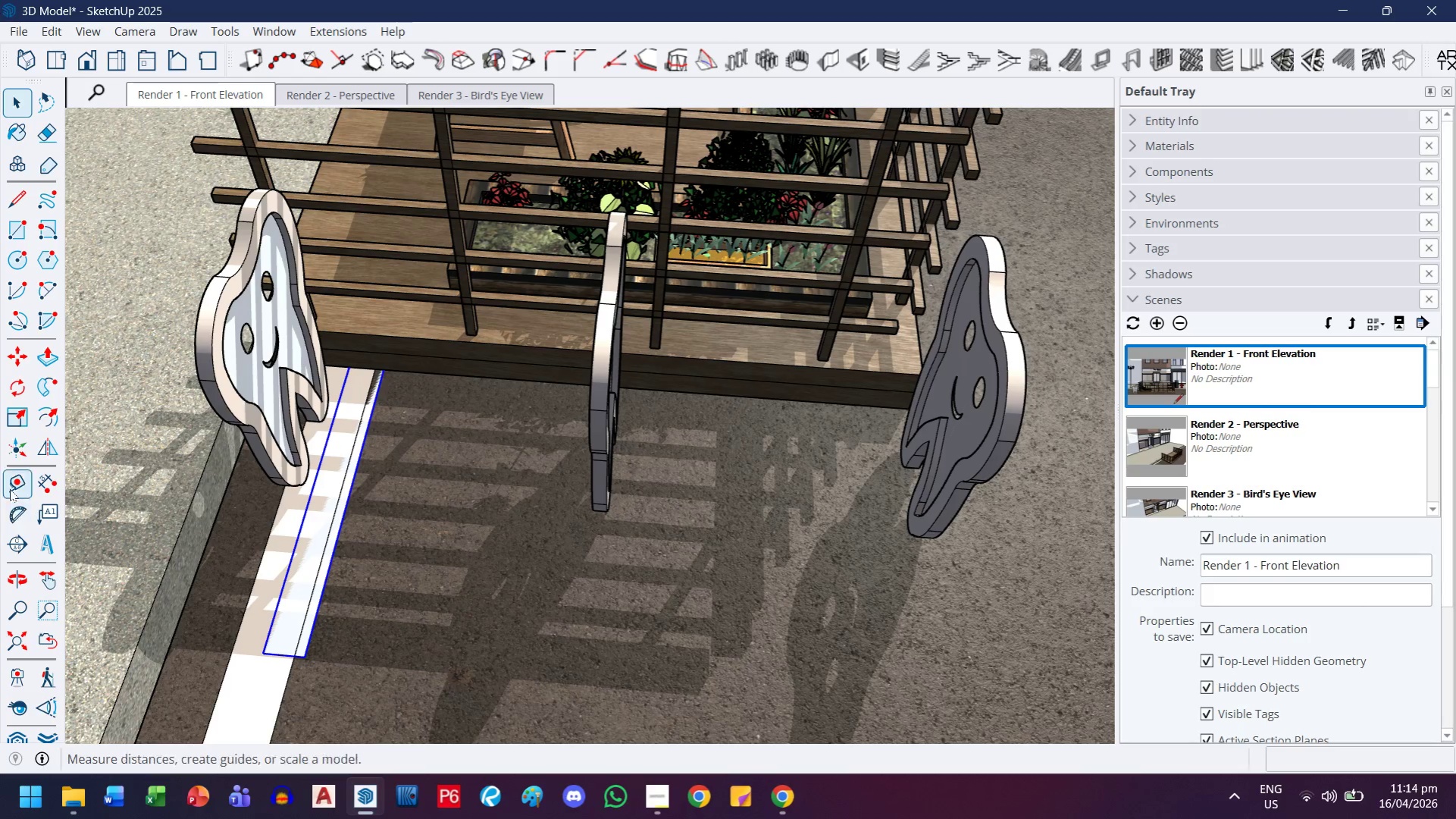 
left_click([14, 390])
 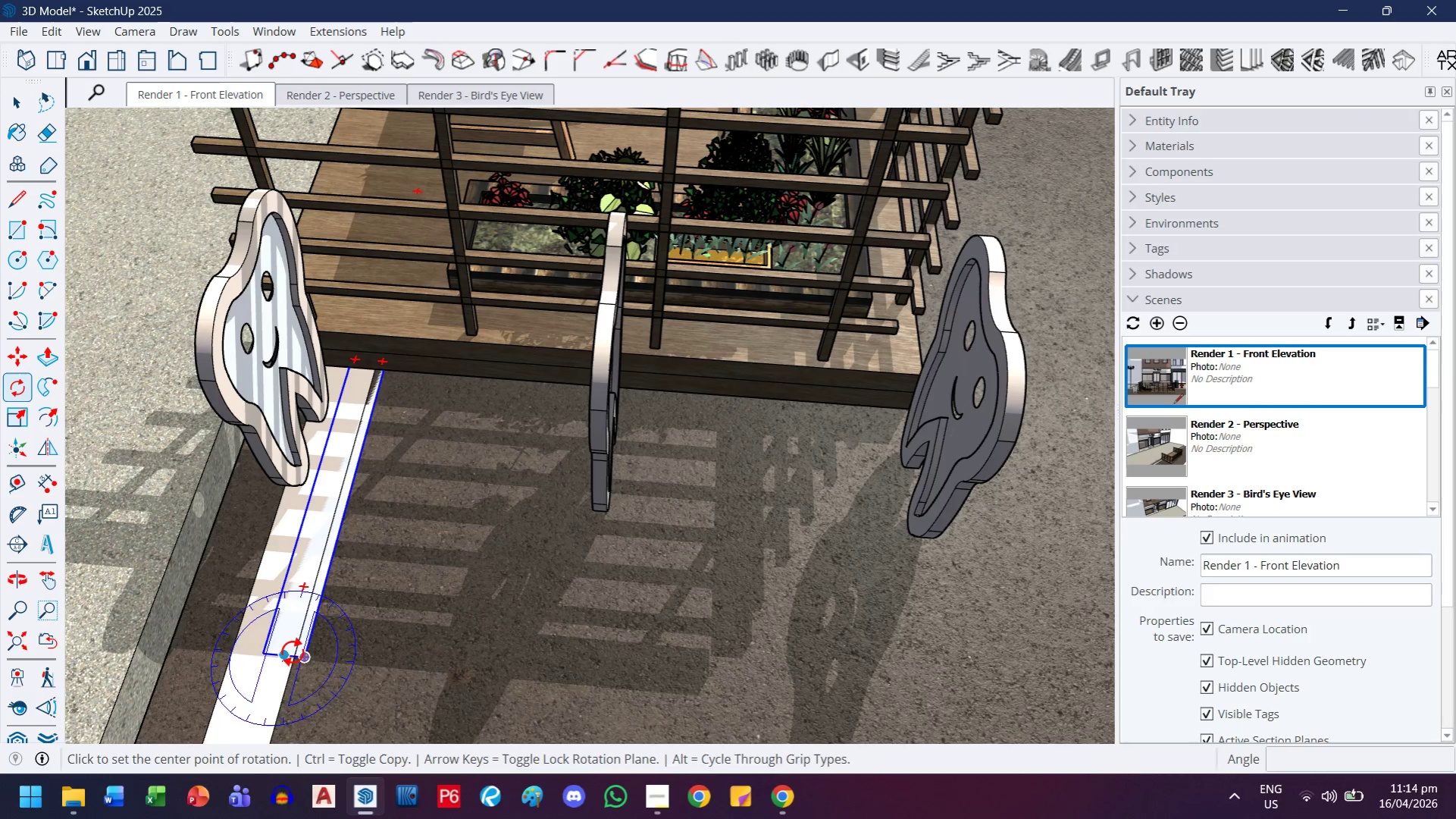 
left_click([346, 657])
 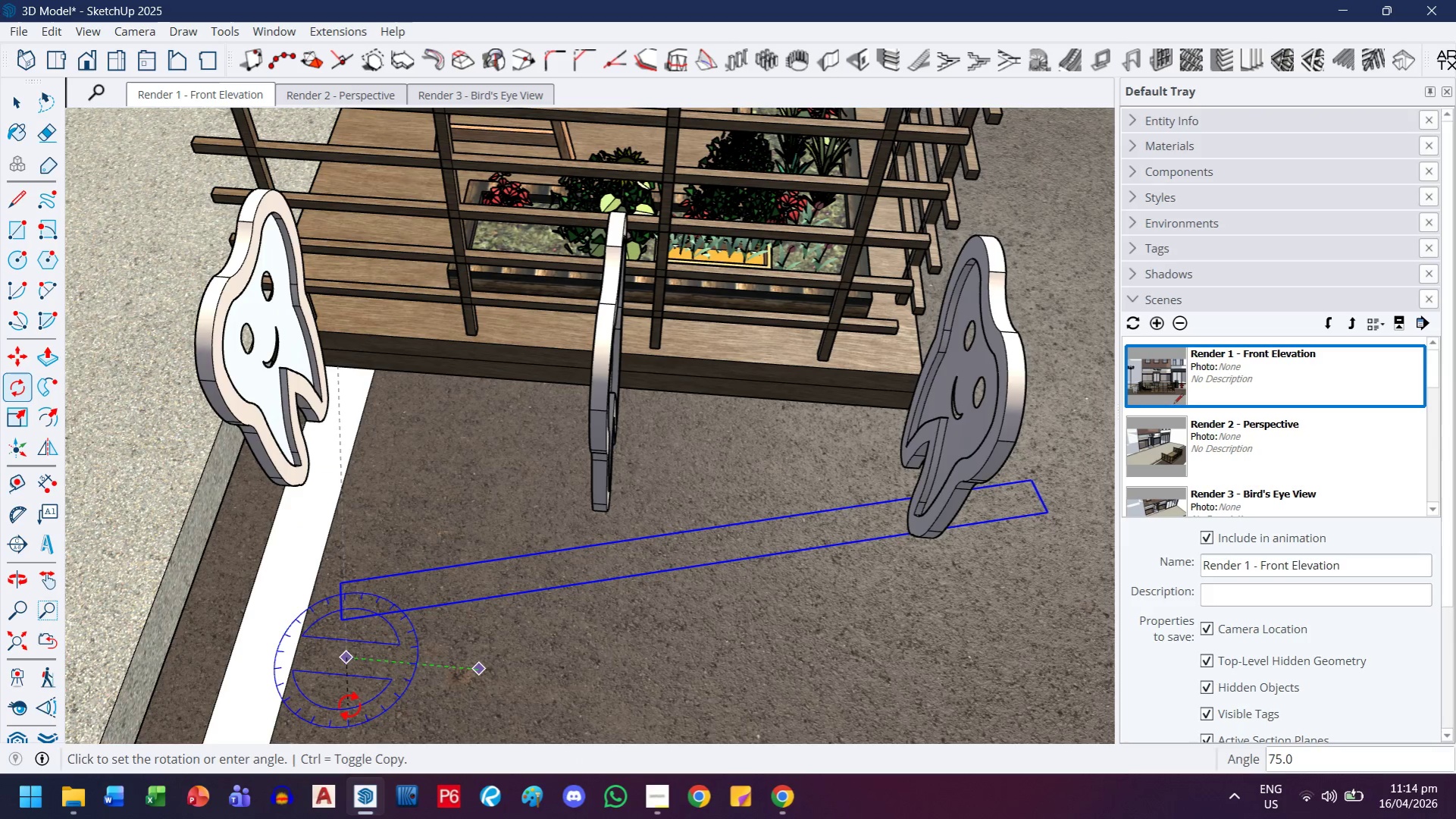 
key(H)
 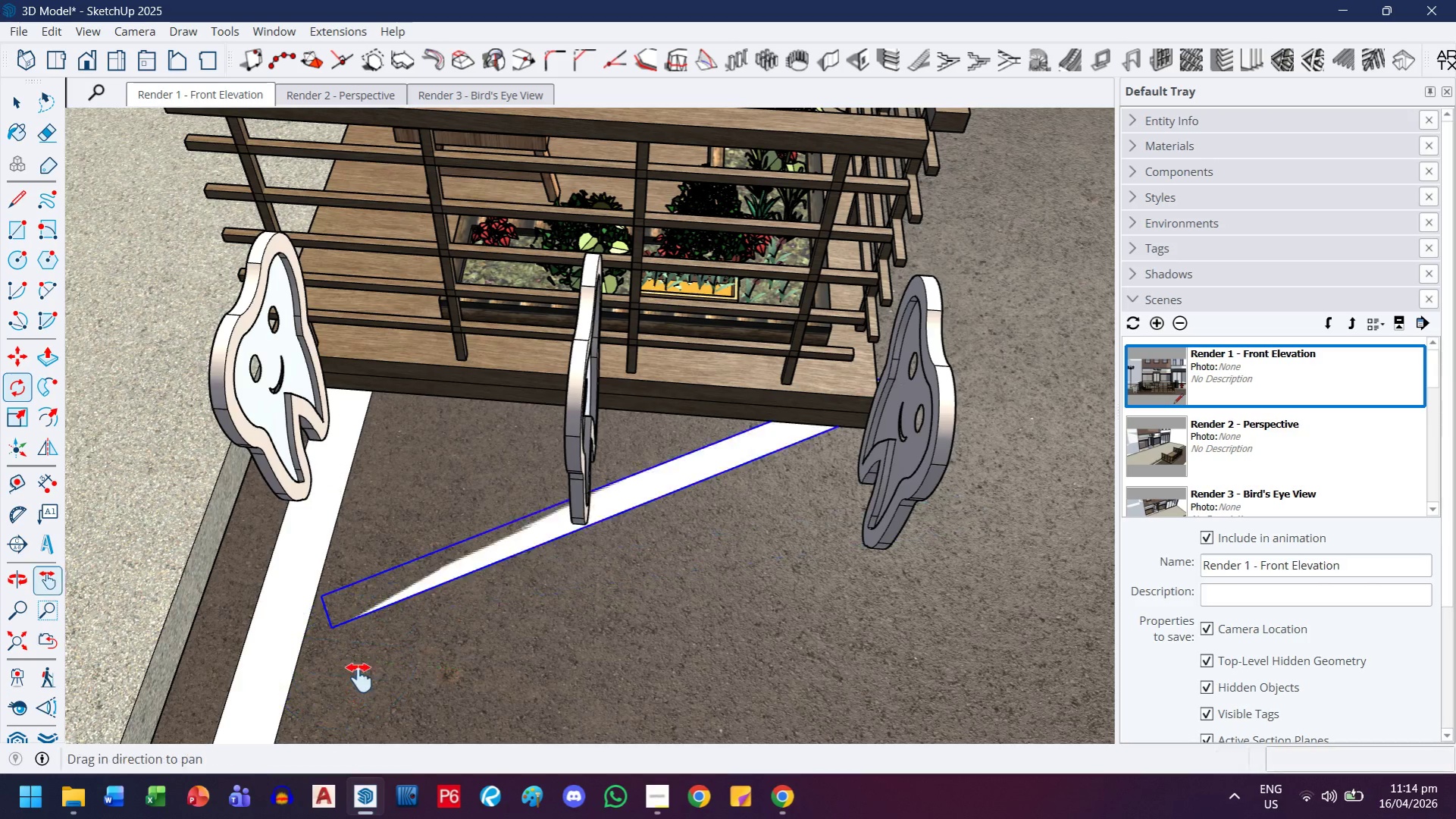 
left_click_drag(start_coordinate=[358, 691], to_coordinate=[373, 571])
 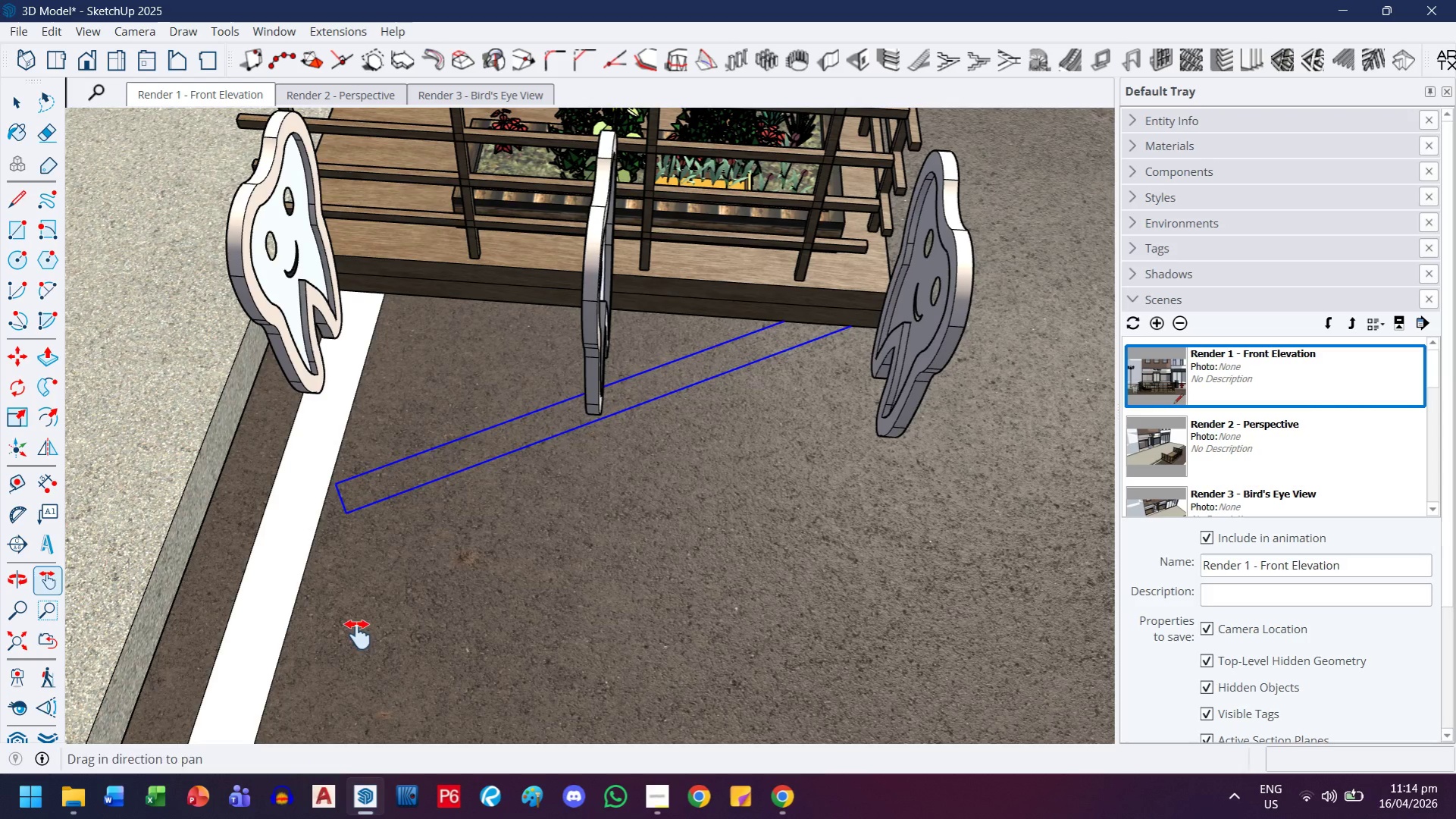 
scroll: coordinate [339, 672], scroll_direction: down, amount: 1.0
 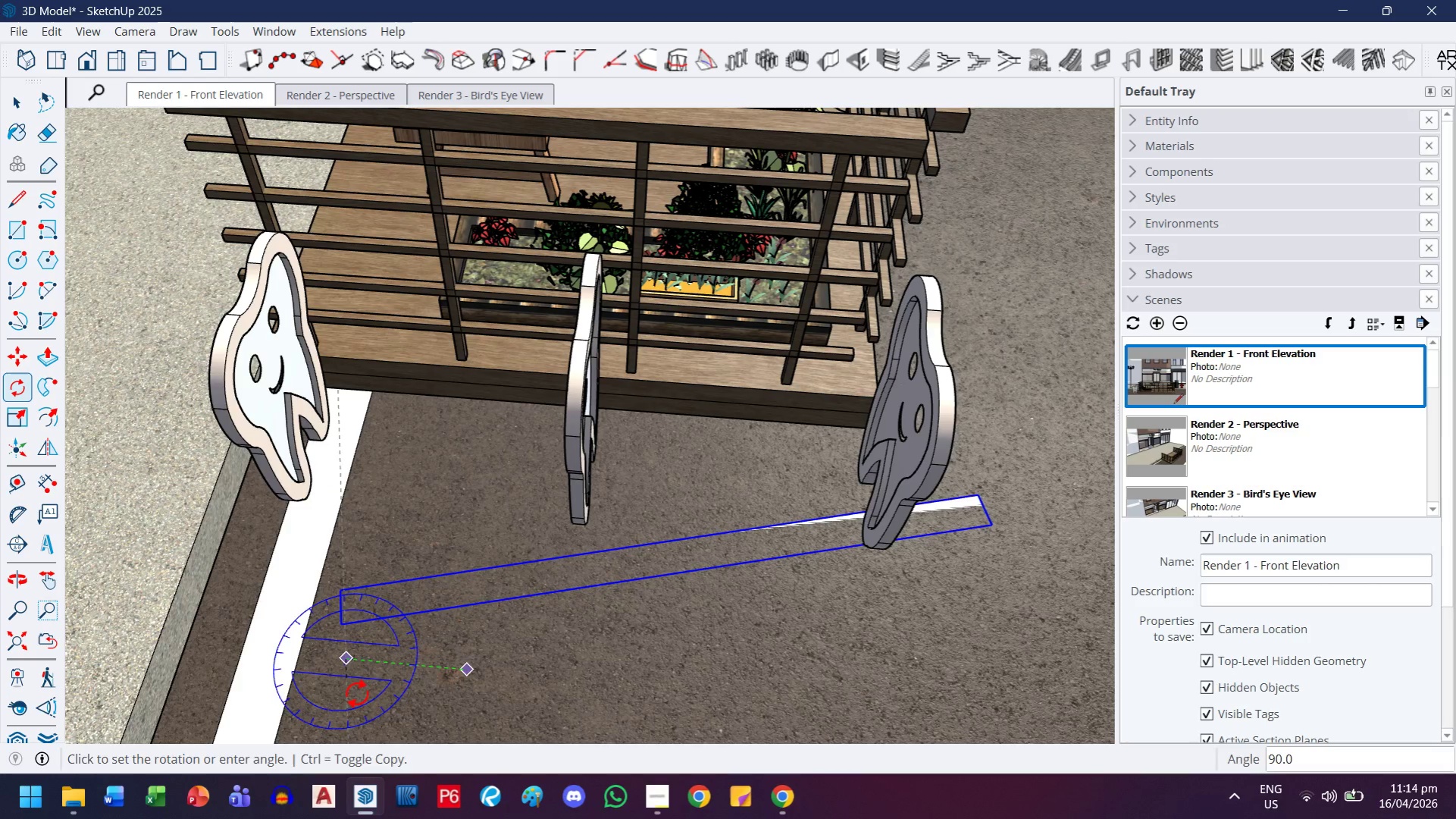 
key(Escape)
 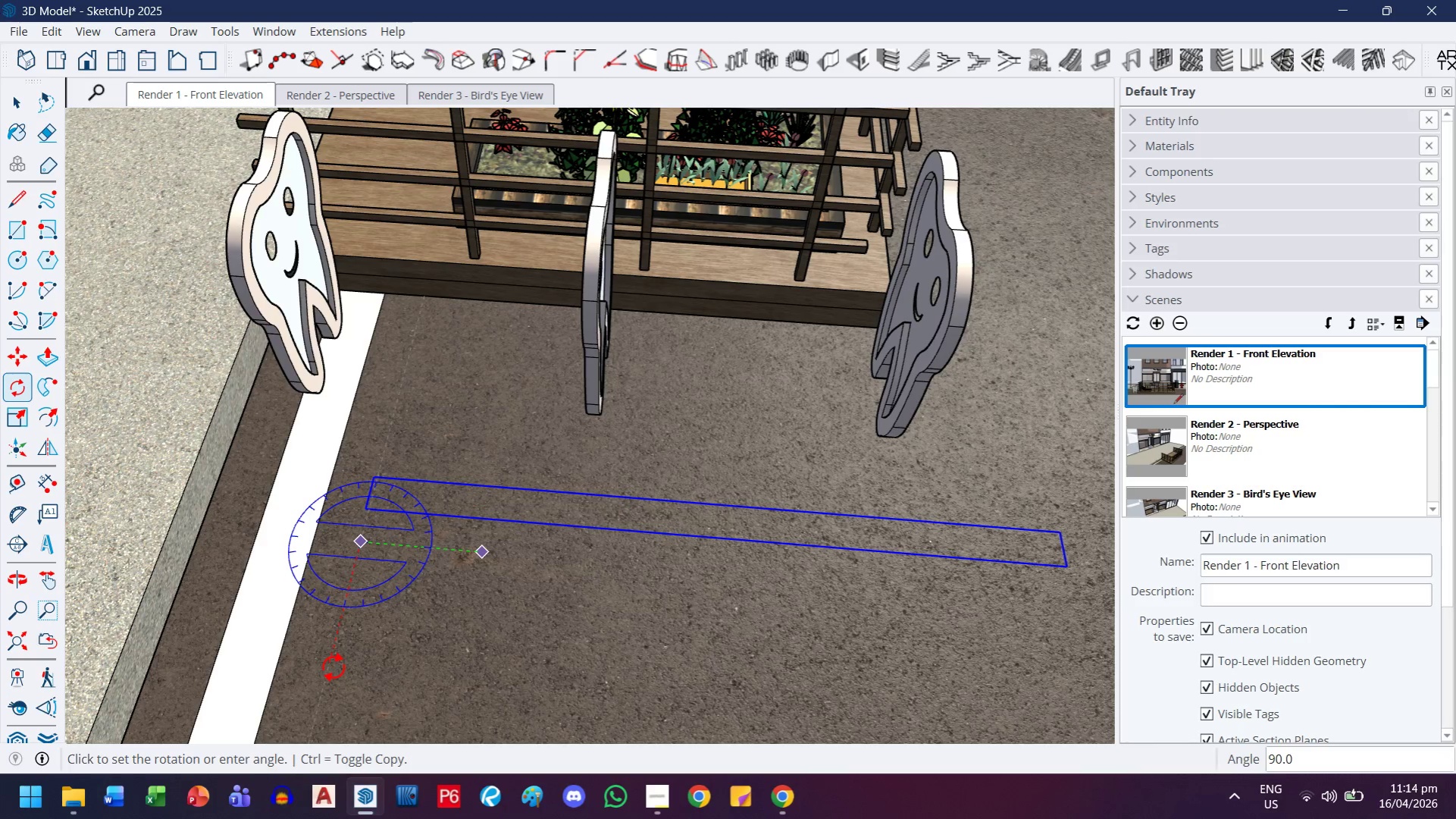 
left_click([333, 667])
 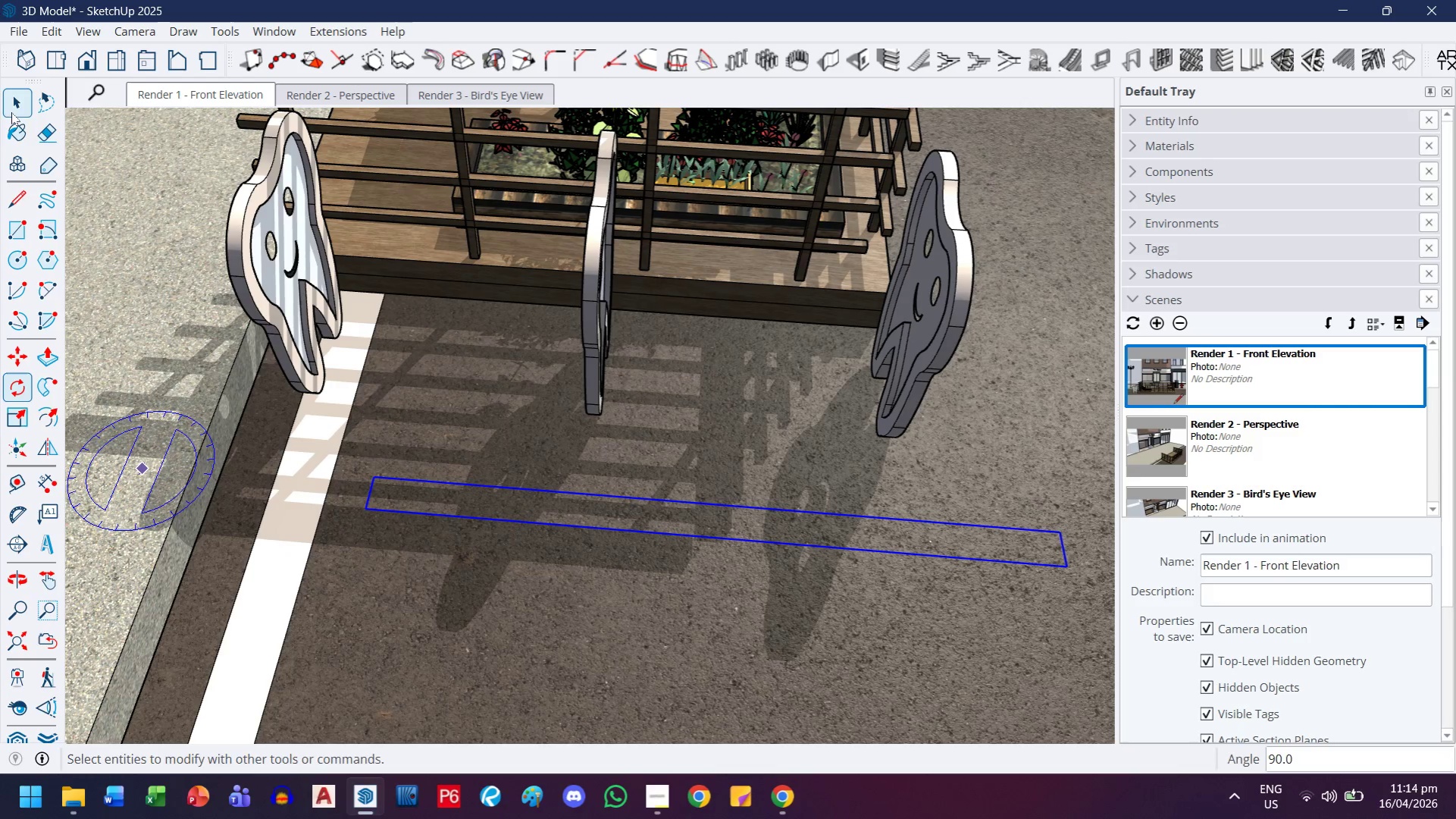 
scroll: coordinate [480, 549], scroll_direction: up, amount: 2.0
 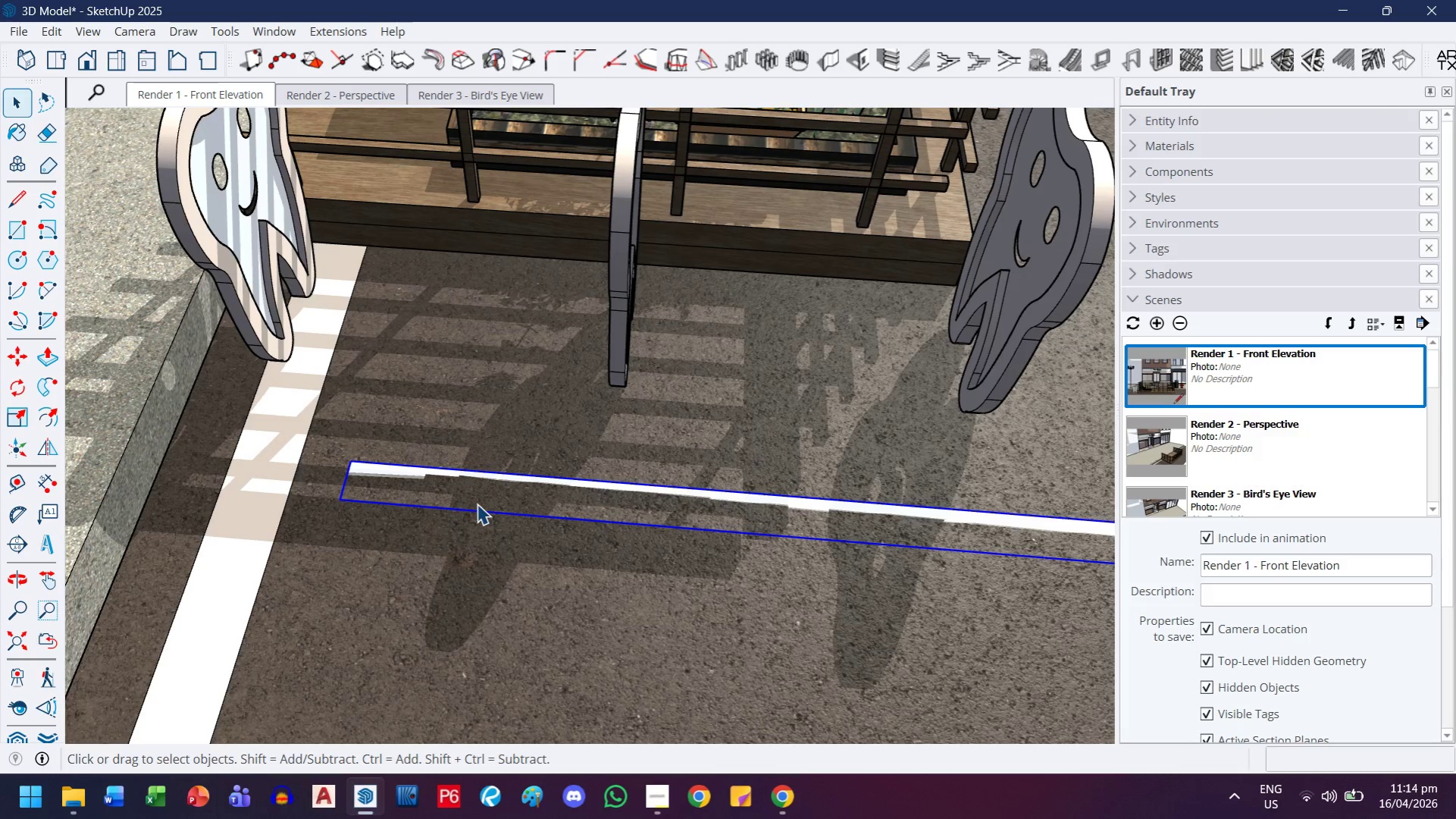 
double_click([477, 503])
 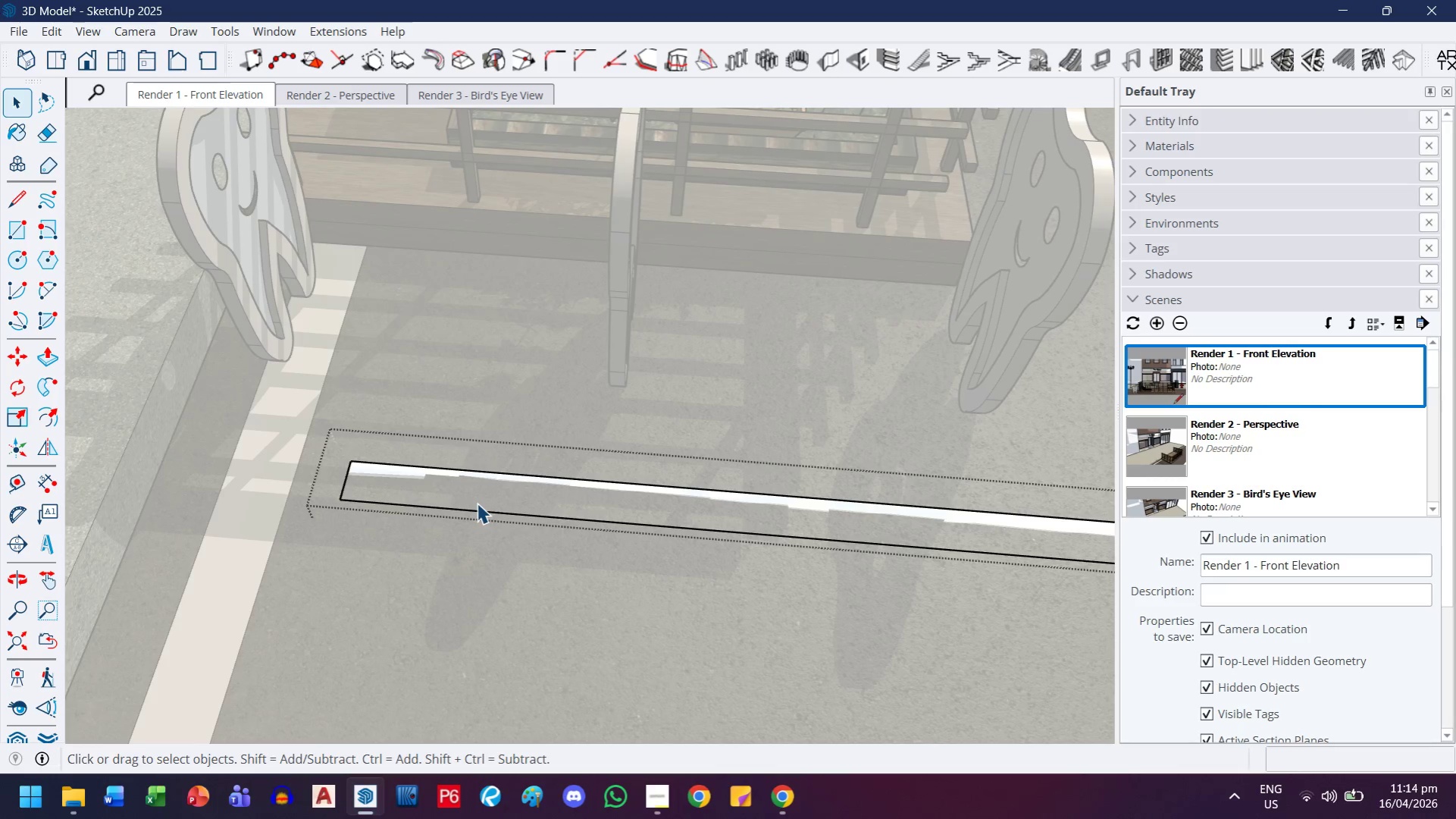 
key(P)
 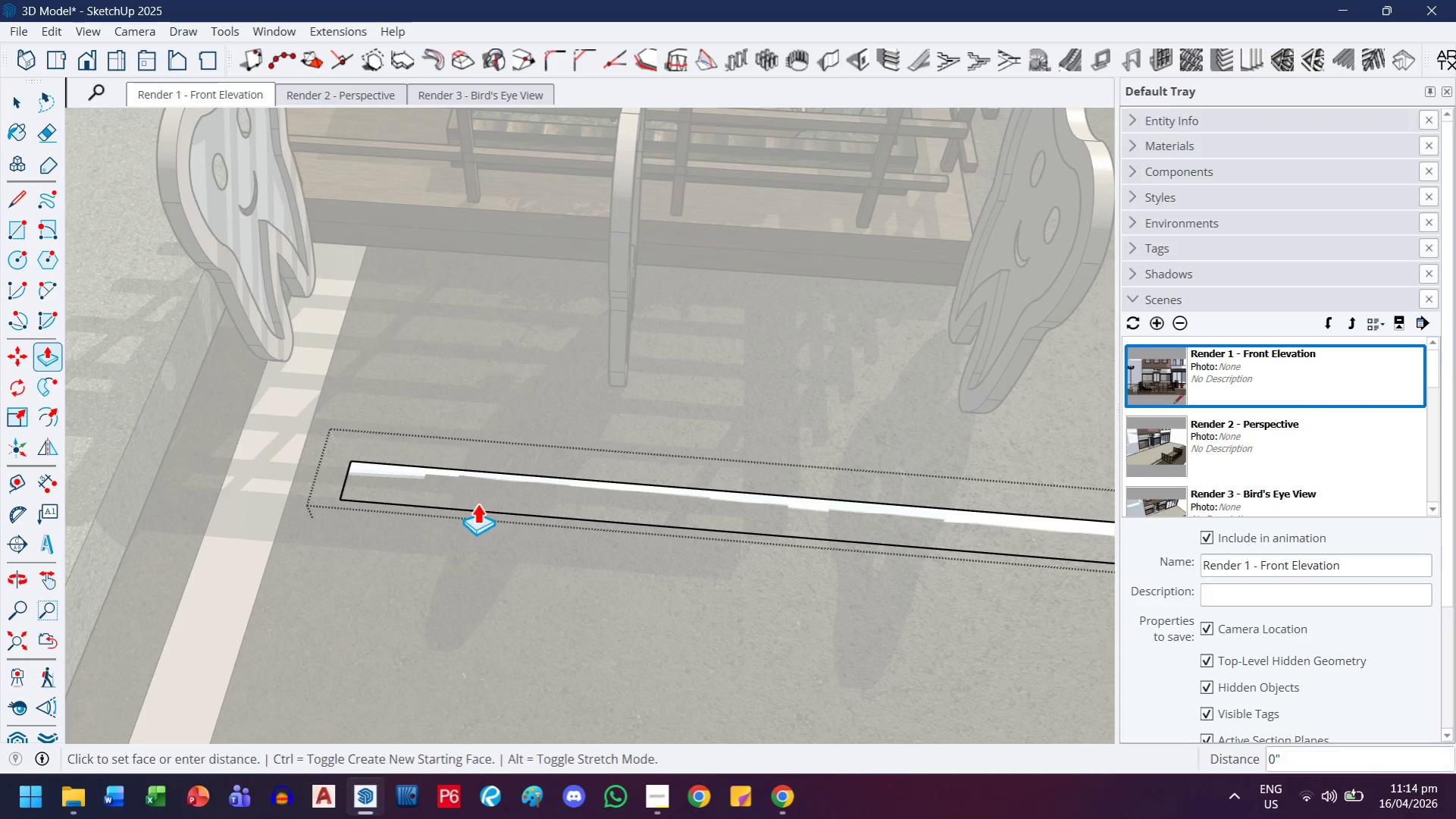 
left_click([477, 503])
 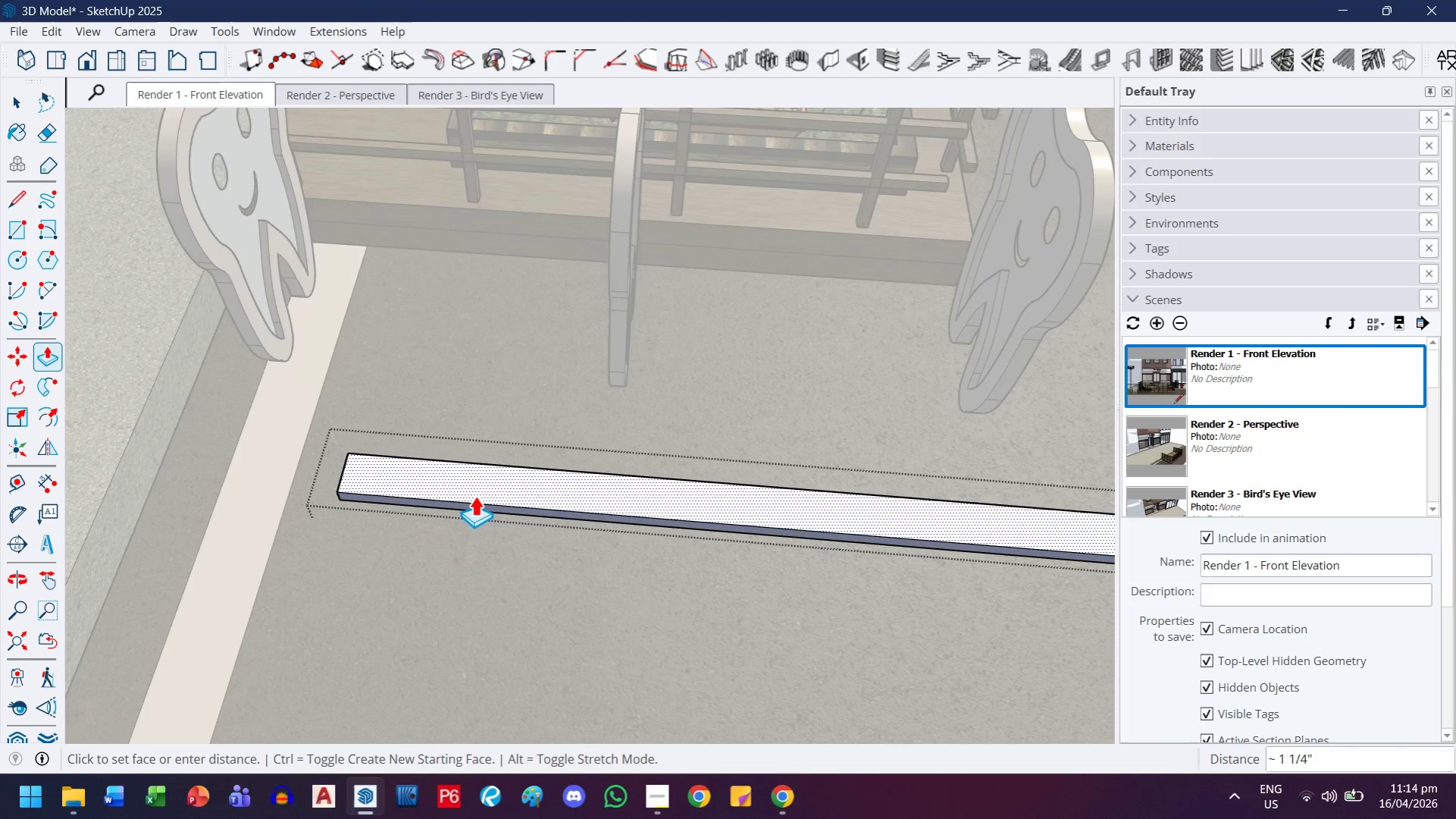 
key(1)
 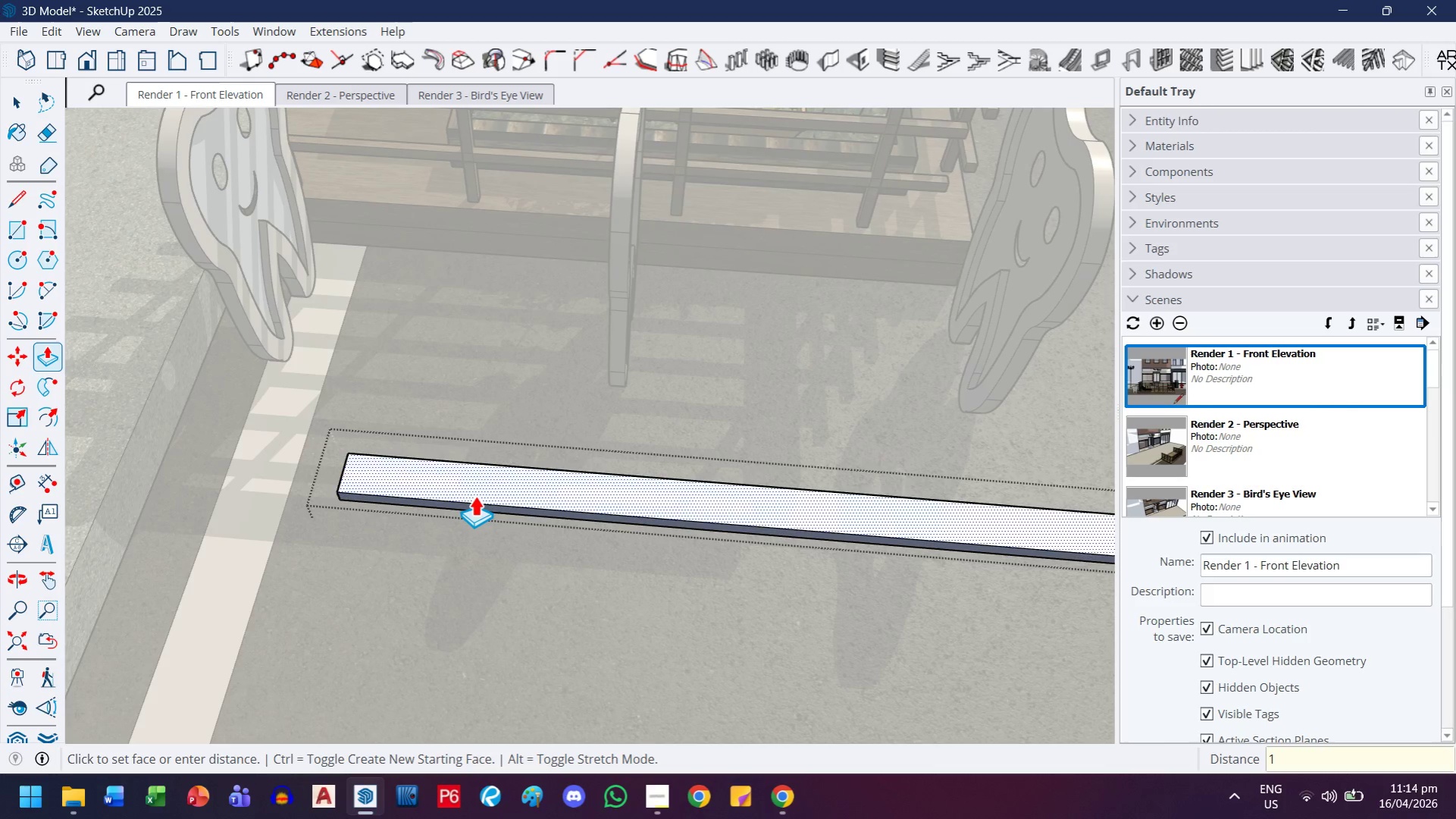 
key(Enter)
 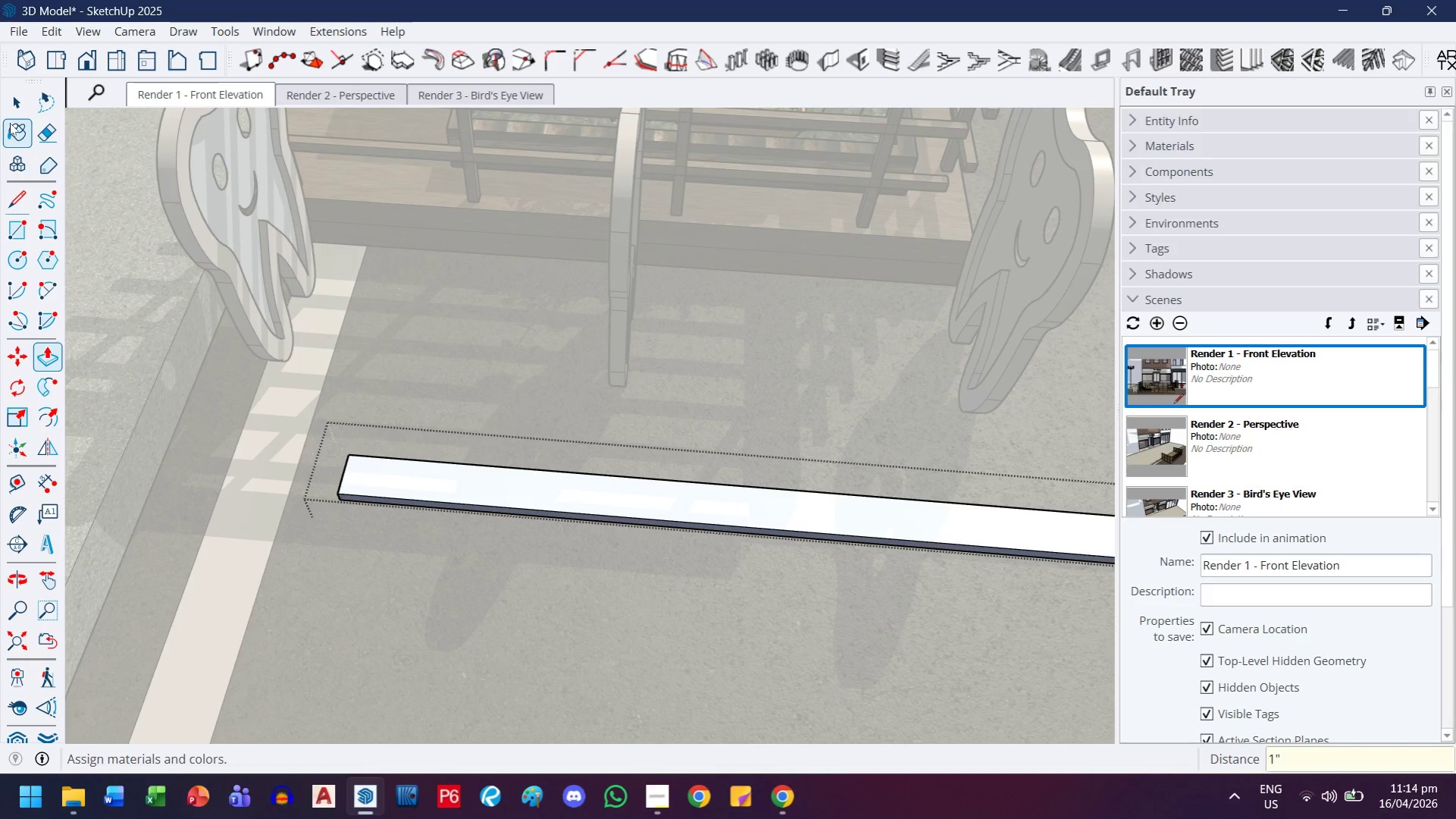 
key(Escape)
 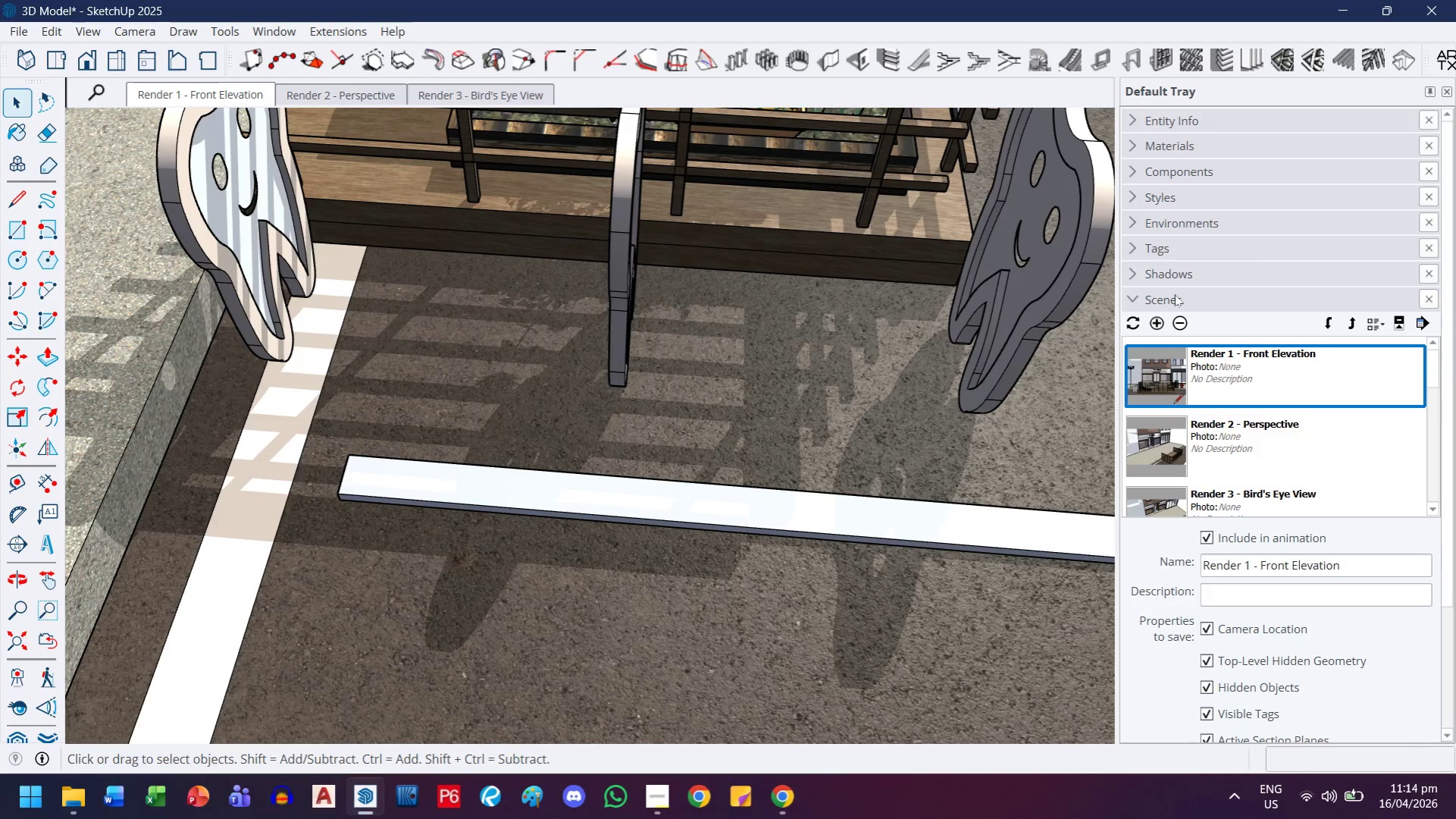 
left_click([1155, 306])
 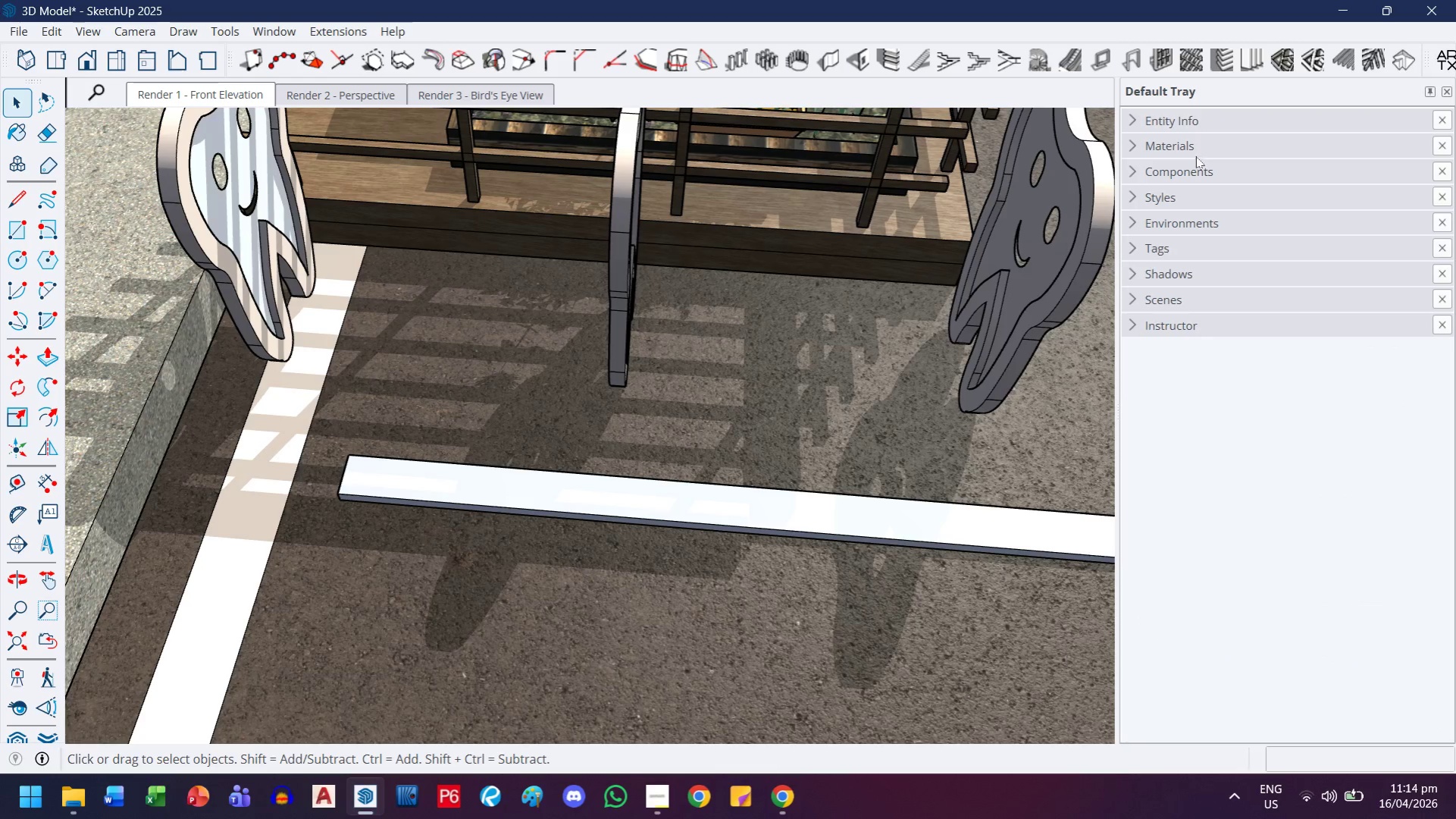 
left_click([1195, 152])
 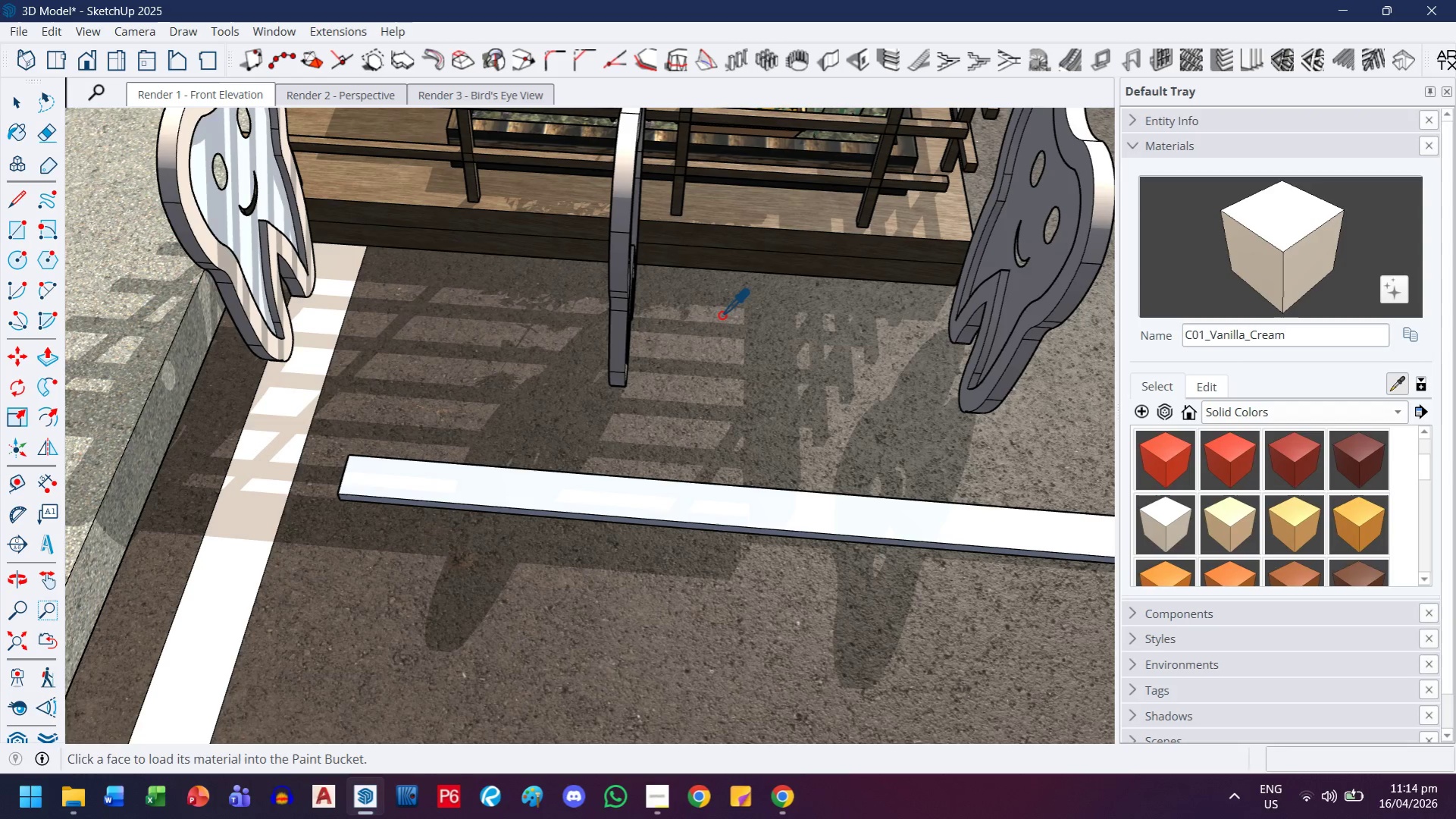 
left_click([186, 219])
 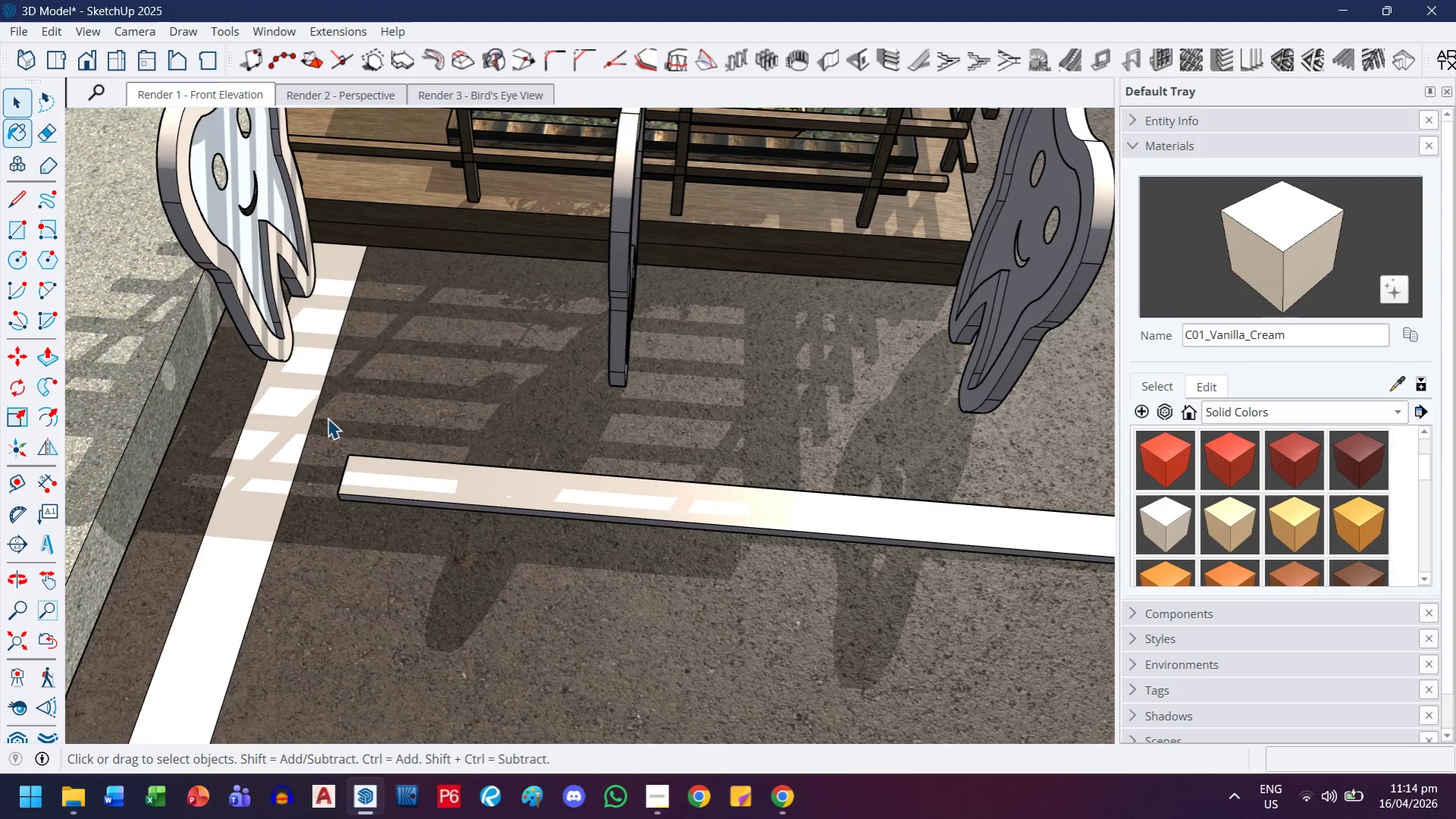 
key(M)
 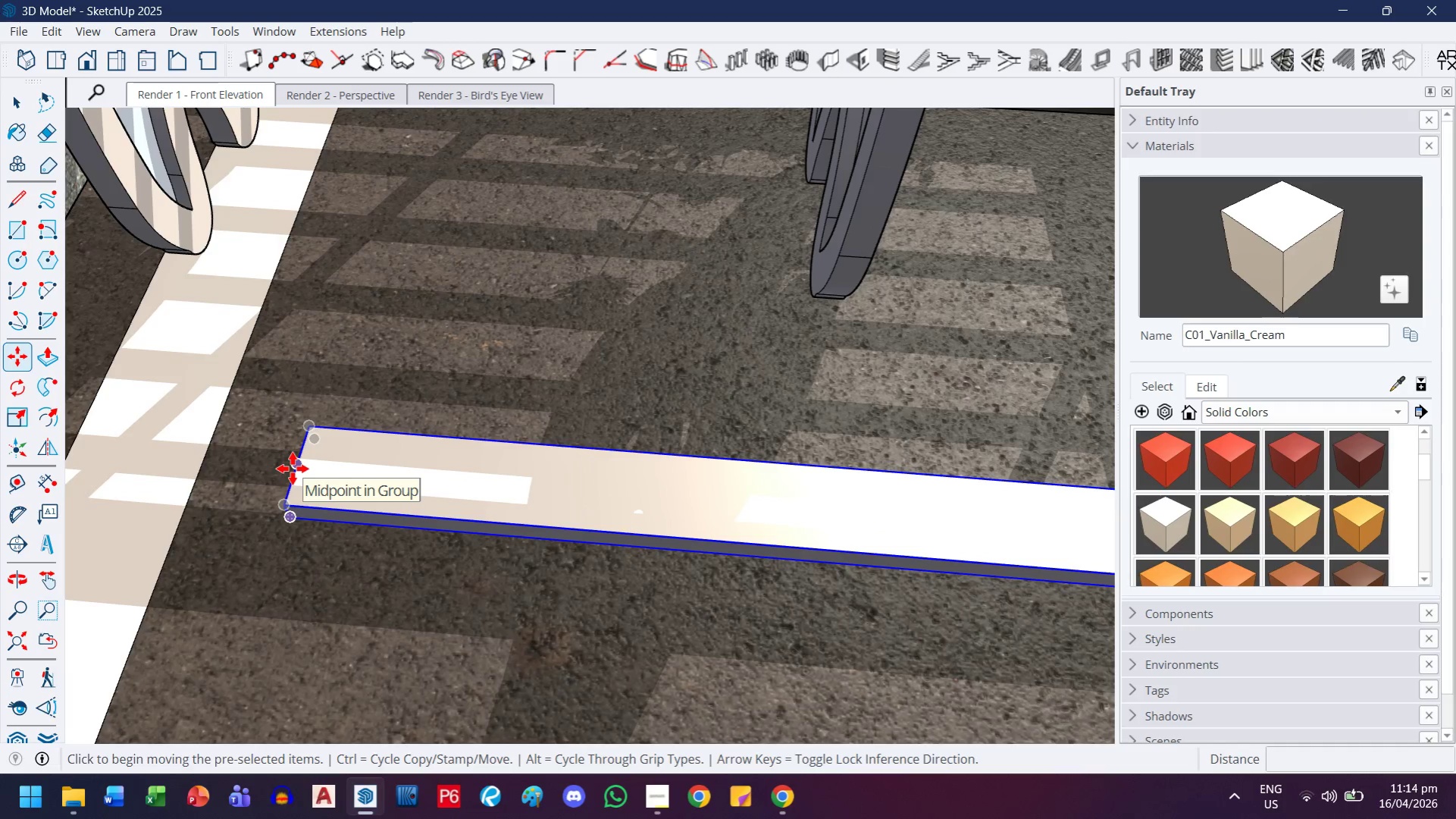 
scroll: coordinate [387, 483], scroll_direction: up, amount: 7.0
 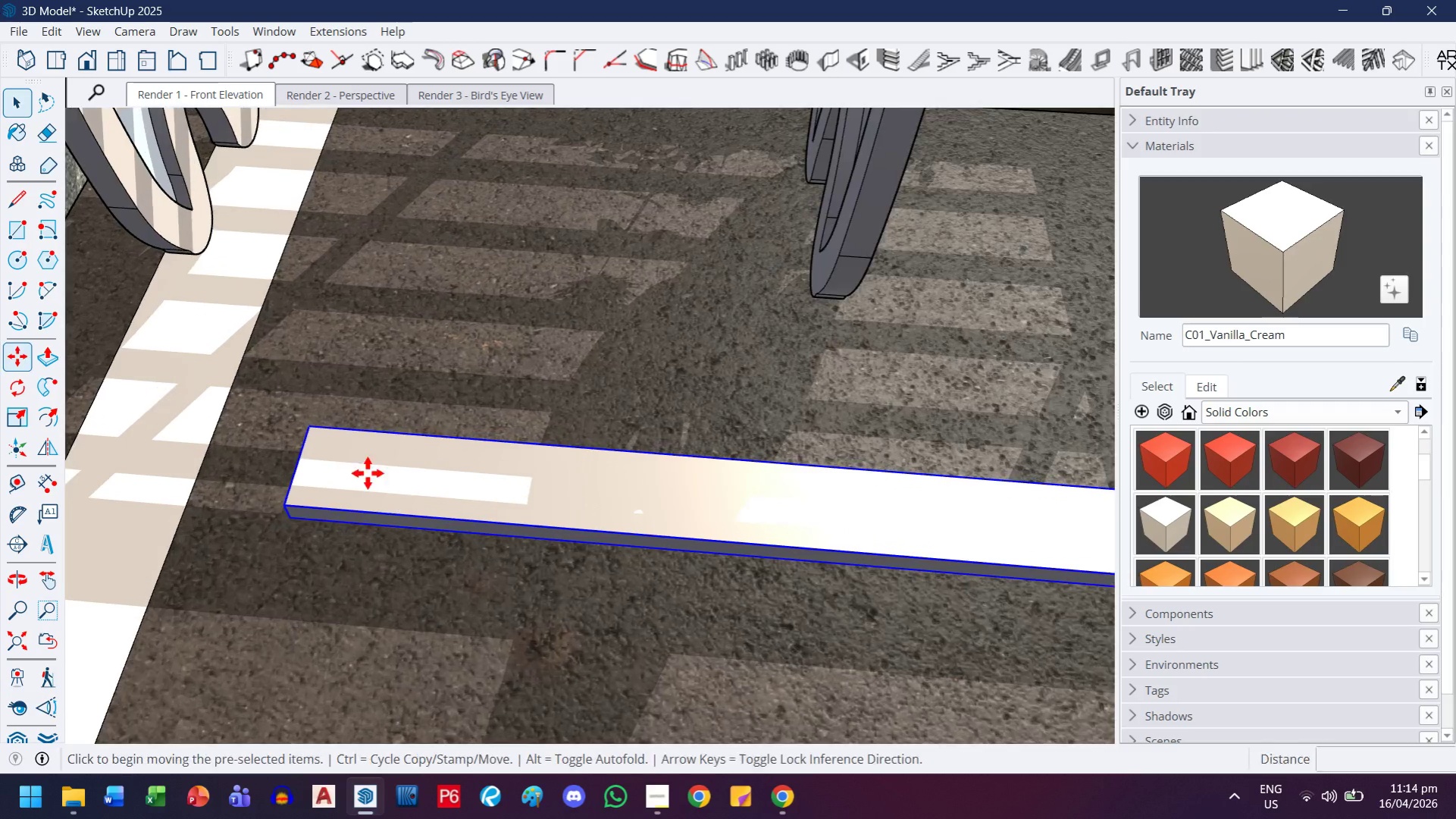 
left_click([293, 469])
 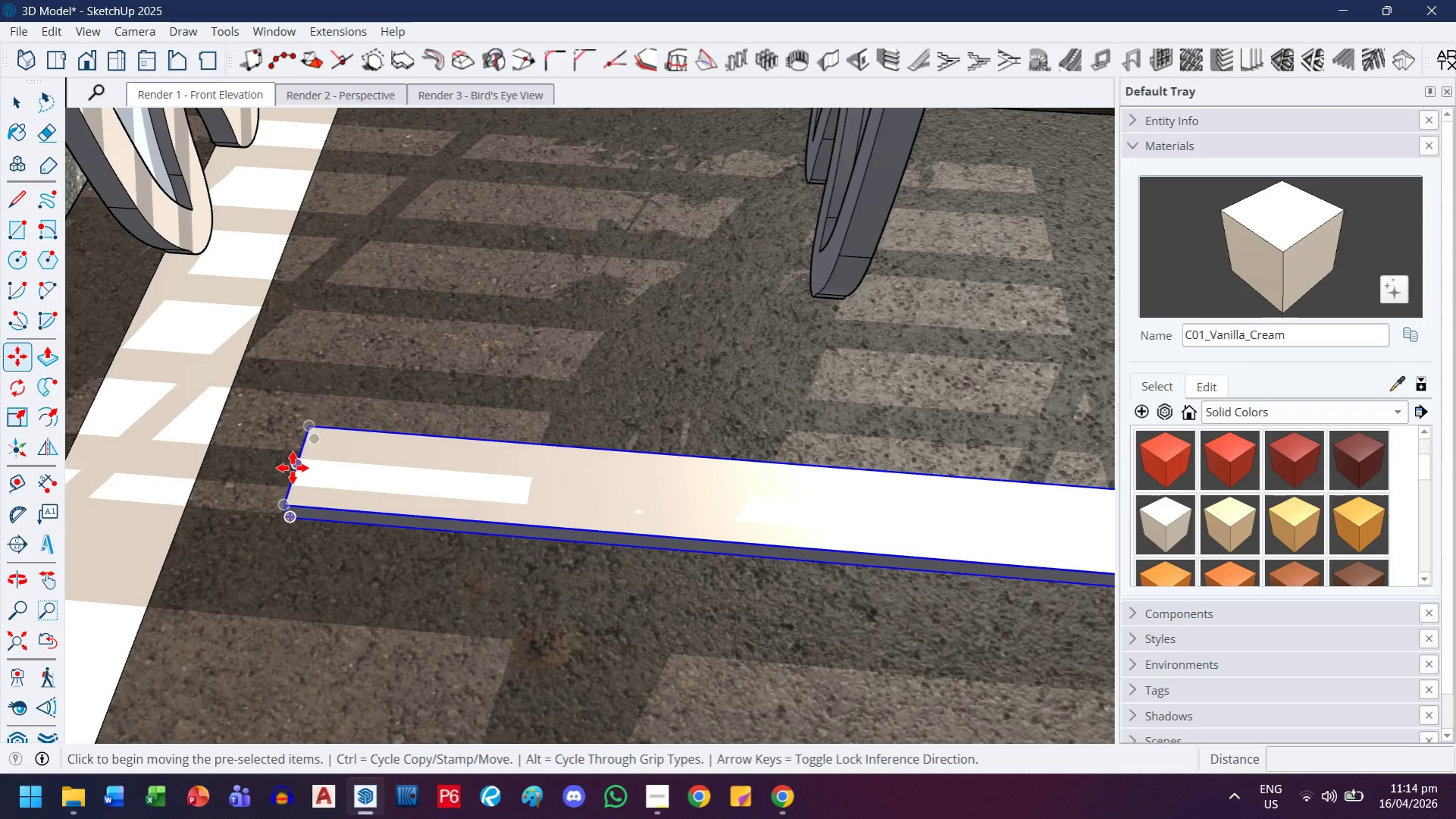 
key(H)
 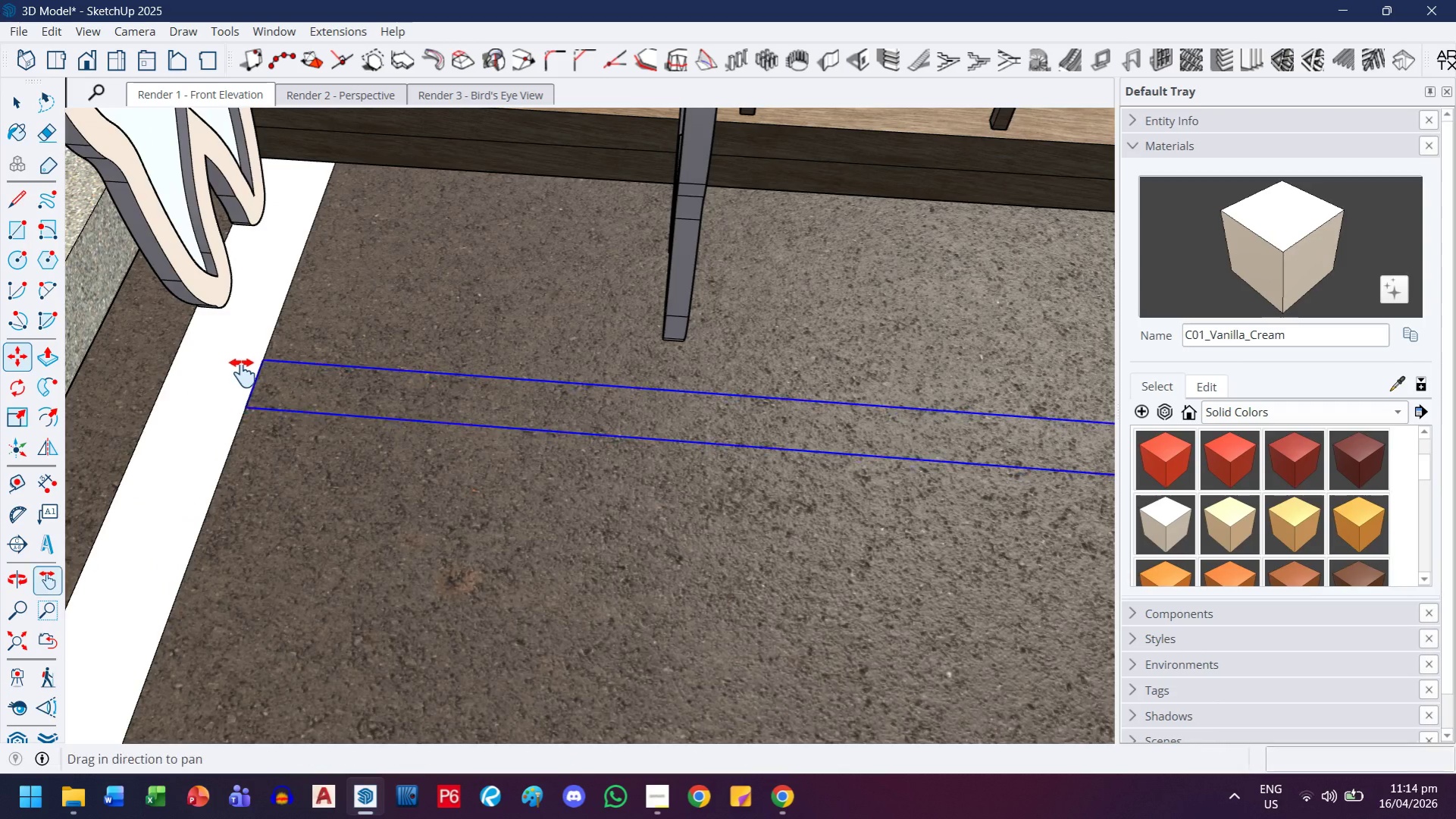 
left_click_drag(start_coordinate=[242, 372], to_coordinate=[550, 473])
 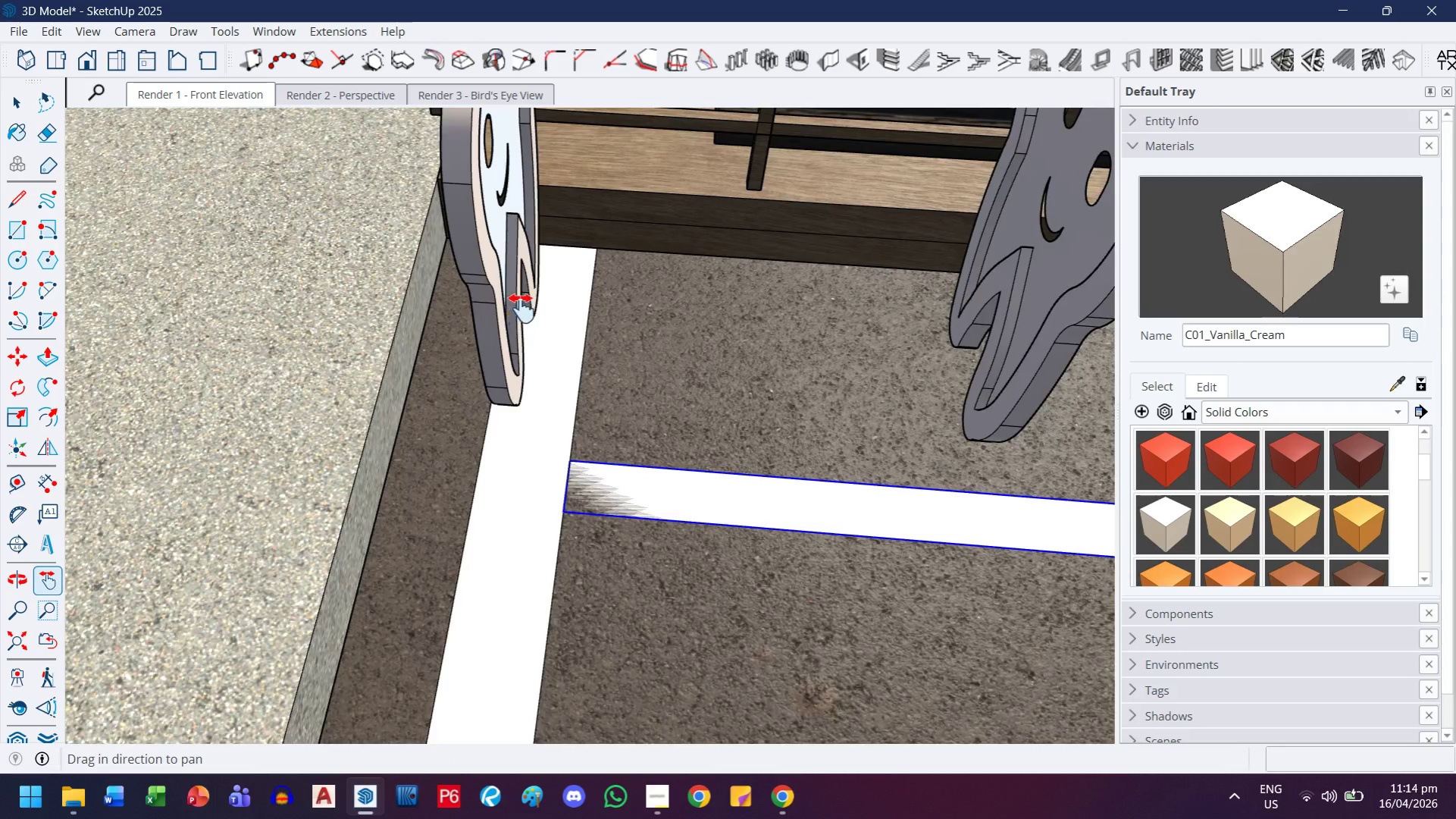 
scroll: coordinate [280, 442], scroll_direction: down, amount: 7.0
 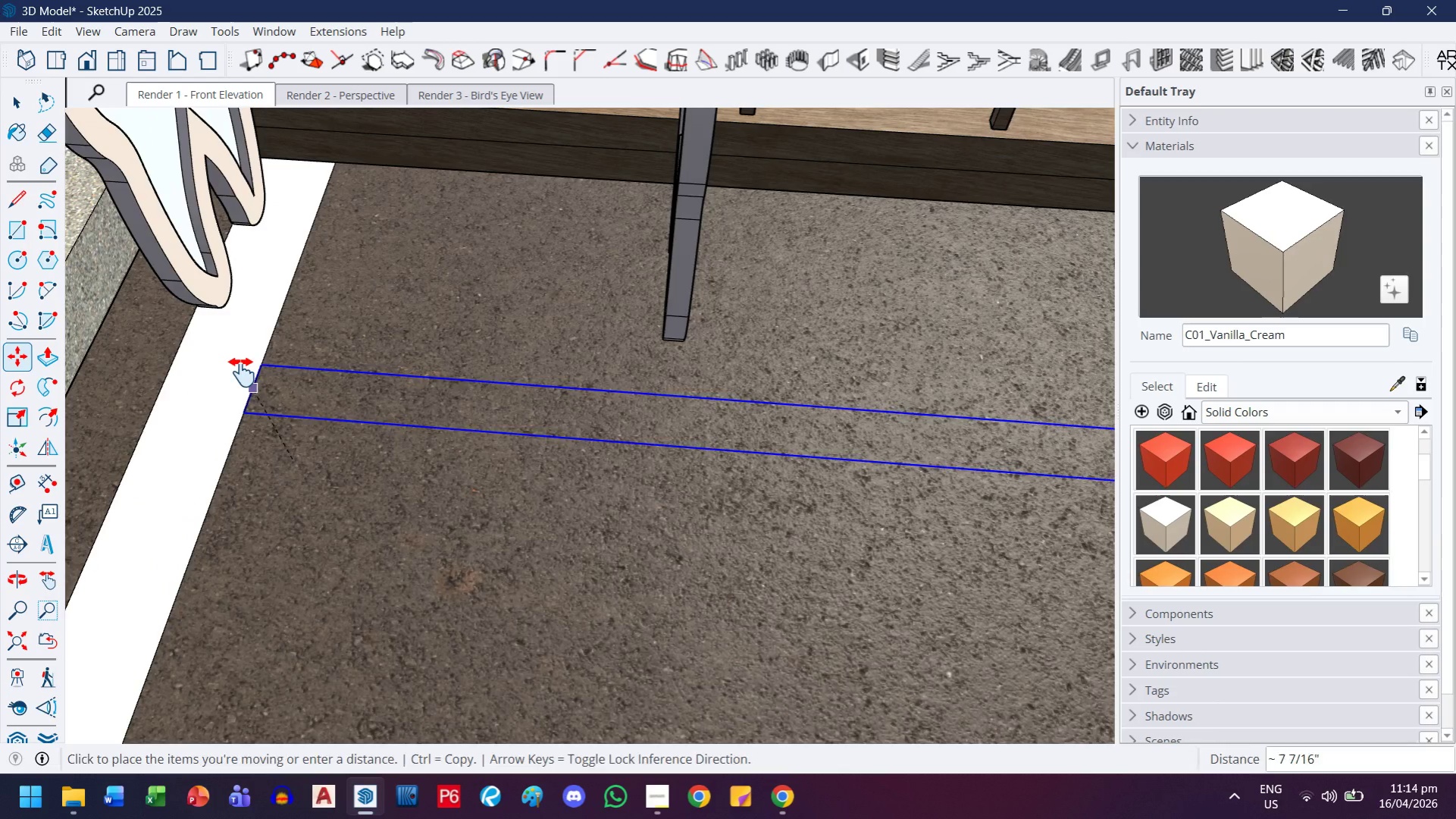 
scroll: coordinate [516, 362], scroll_direction: up, amount: 7.0
 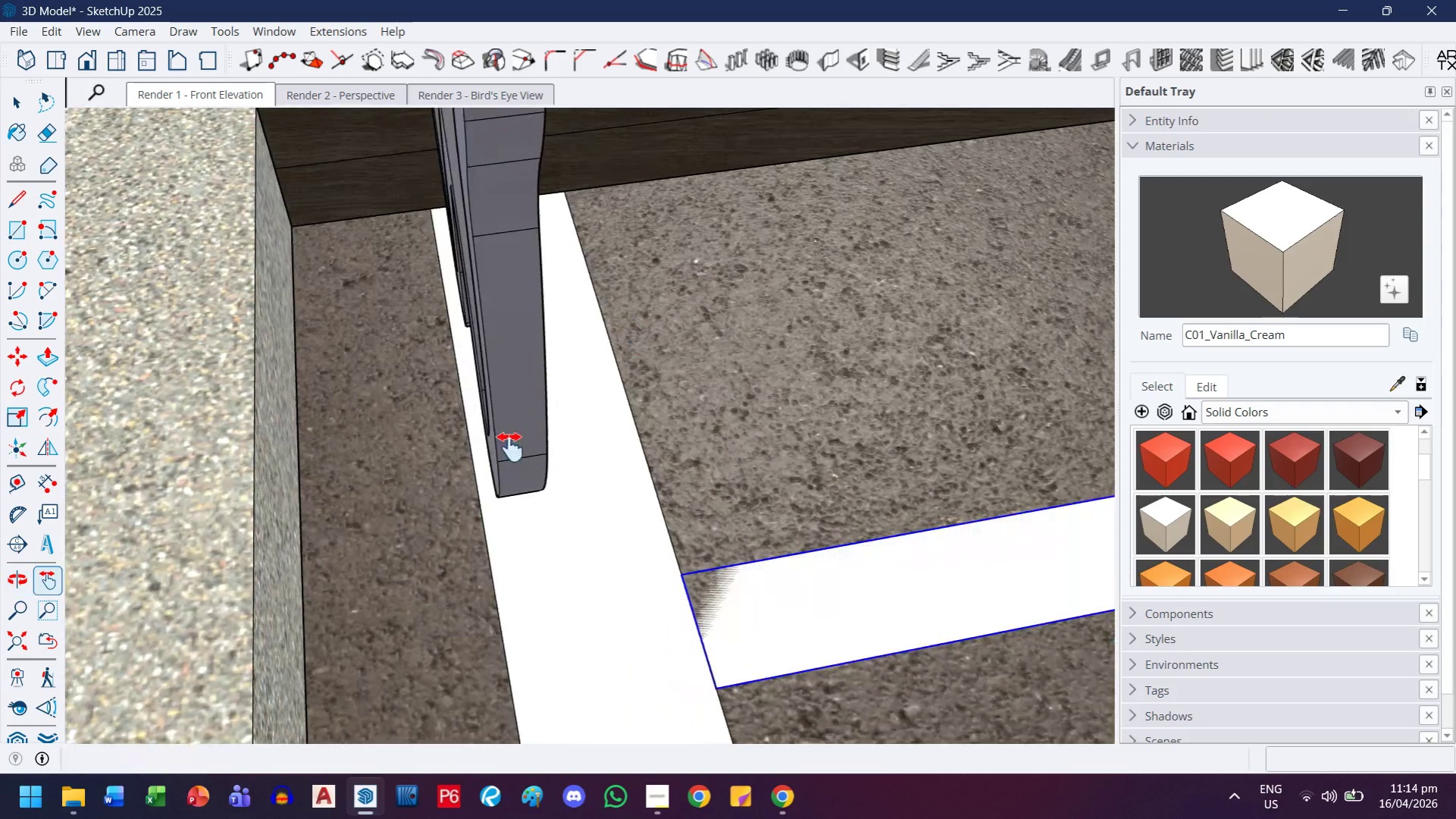 
key(Escape)
 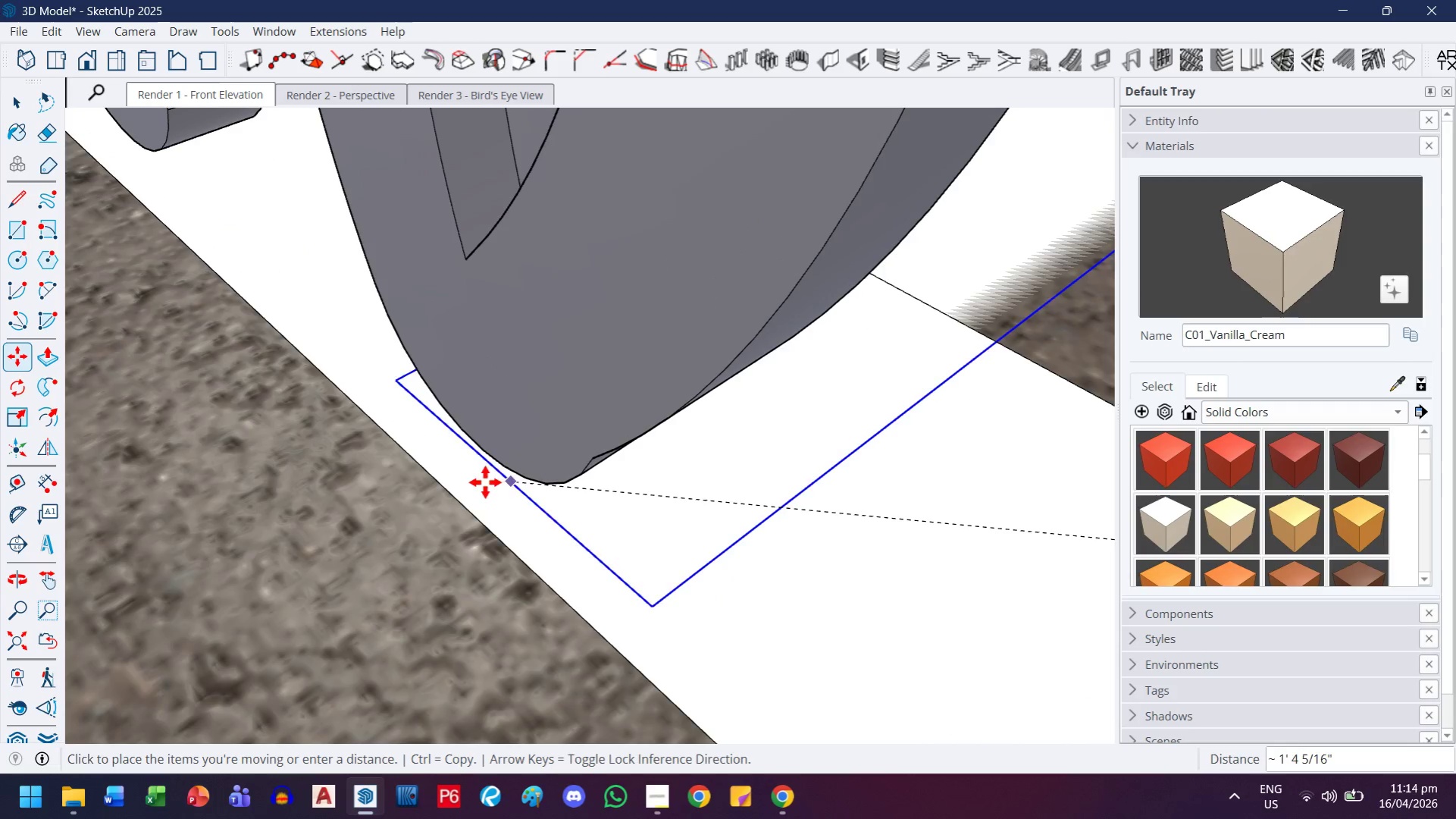 
scroll: coordinate [487, 482], scroll_direction: up, amount: 15.0
 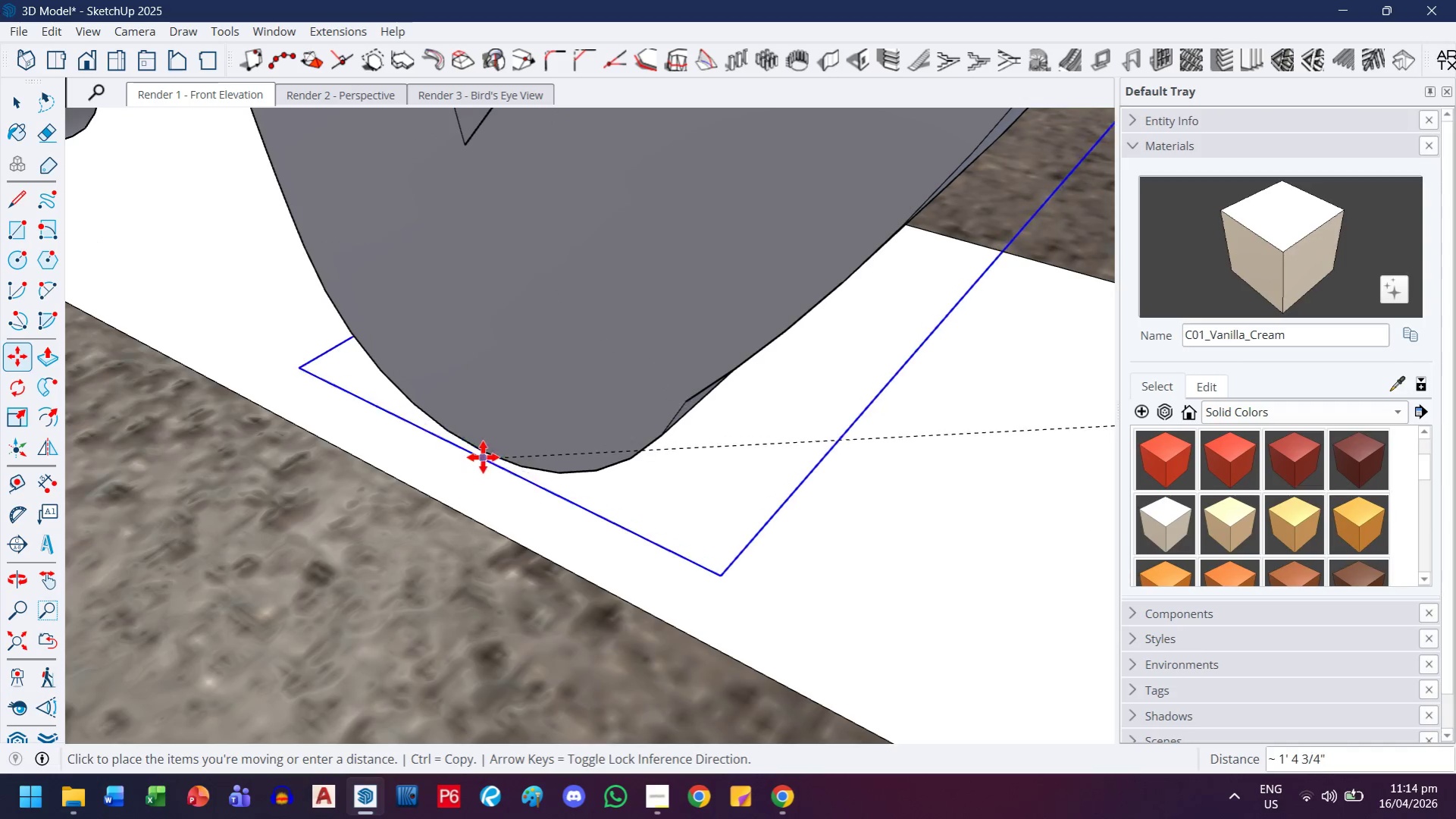 
left_click([482, 453])
 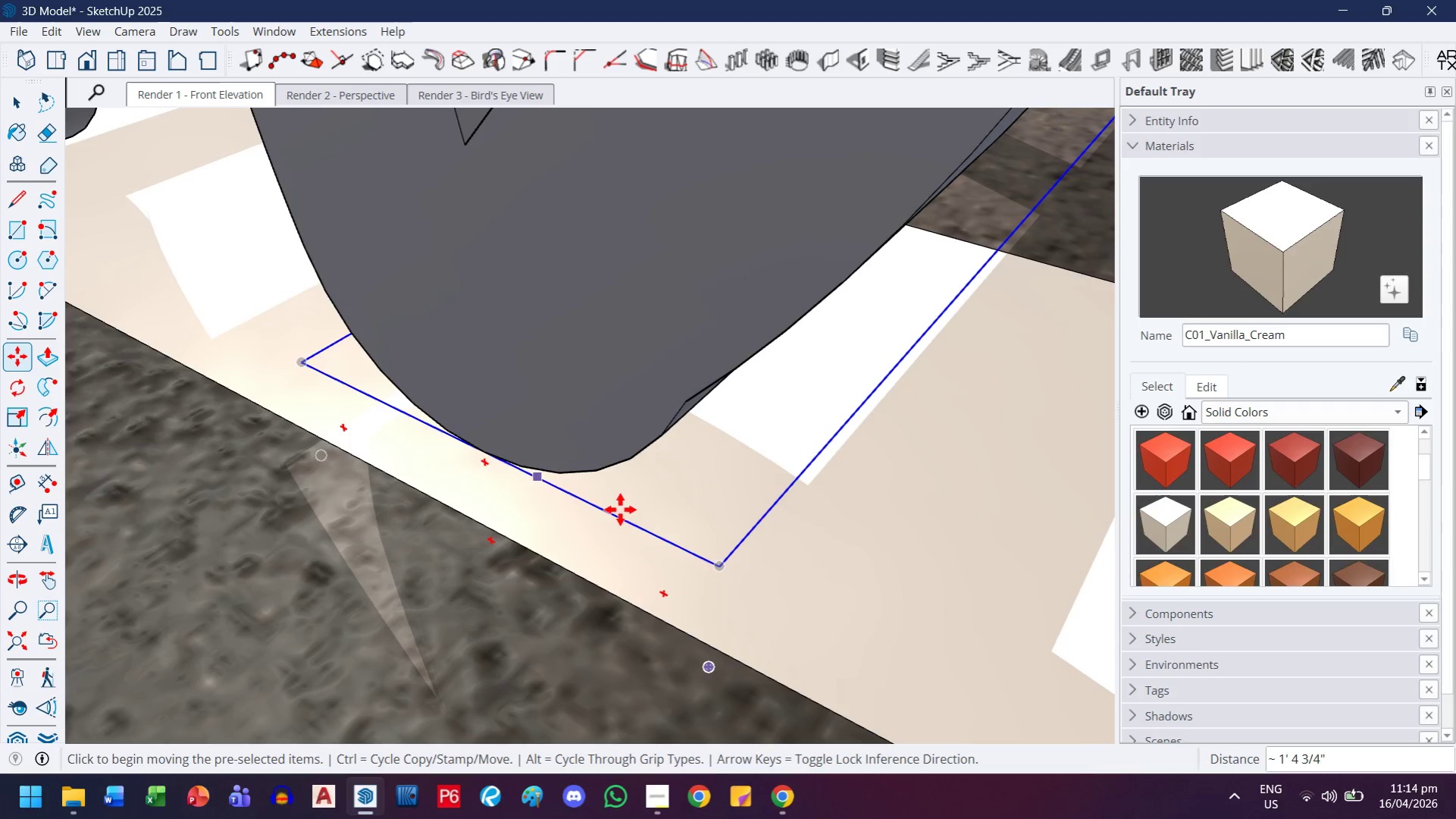 
scroll: coordinate [565, 566], scroll_direction: down, amount: 14.0
 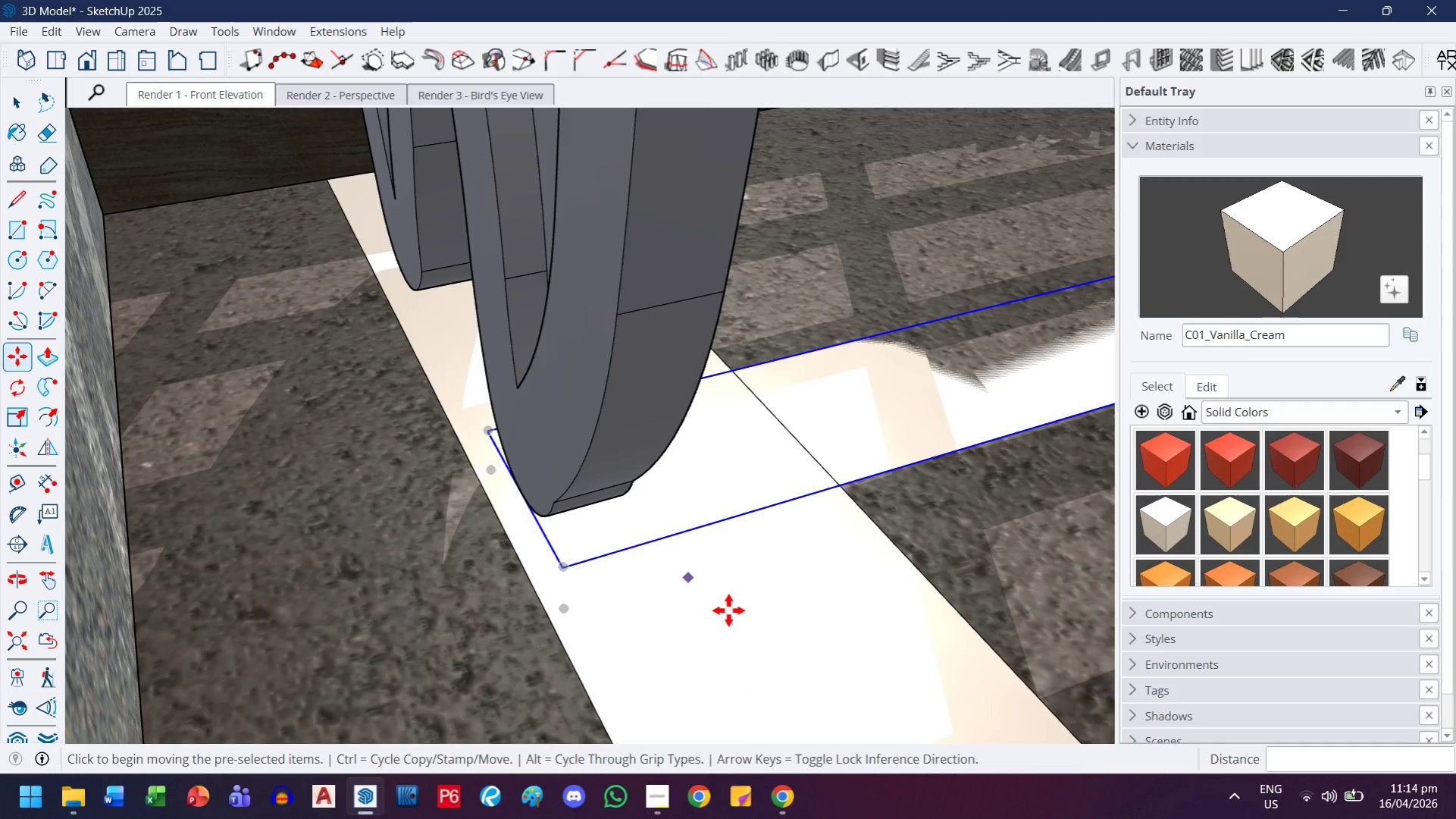 
key(M)
 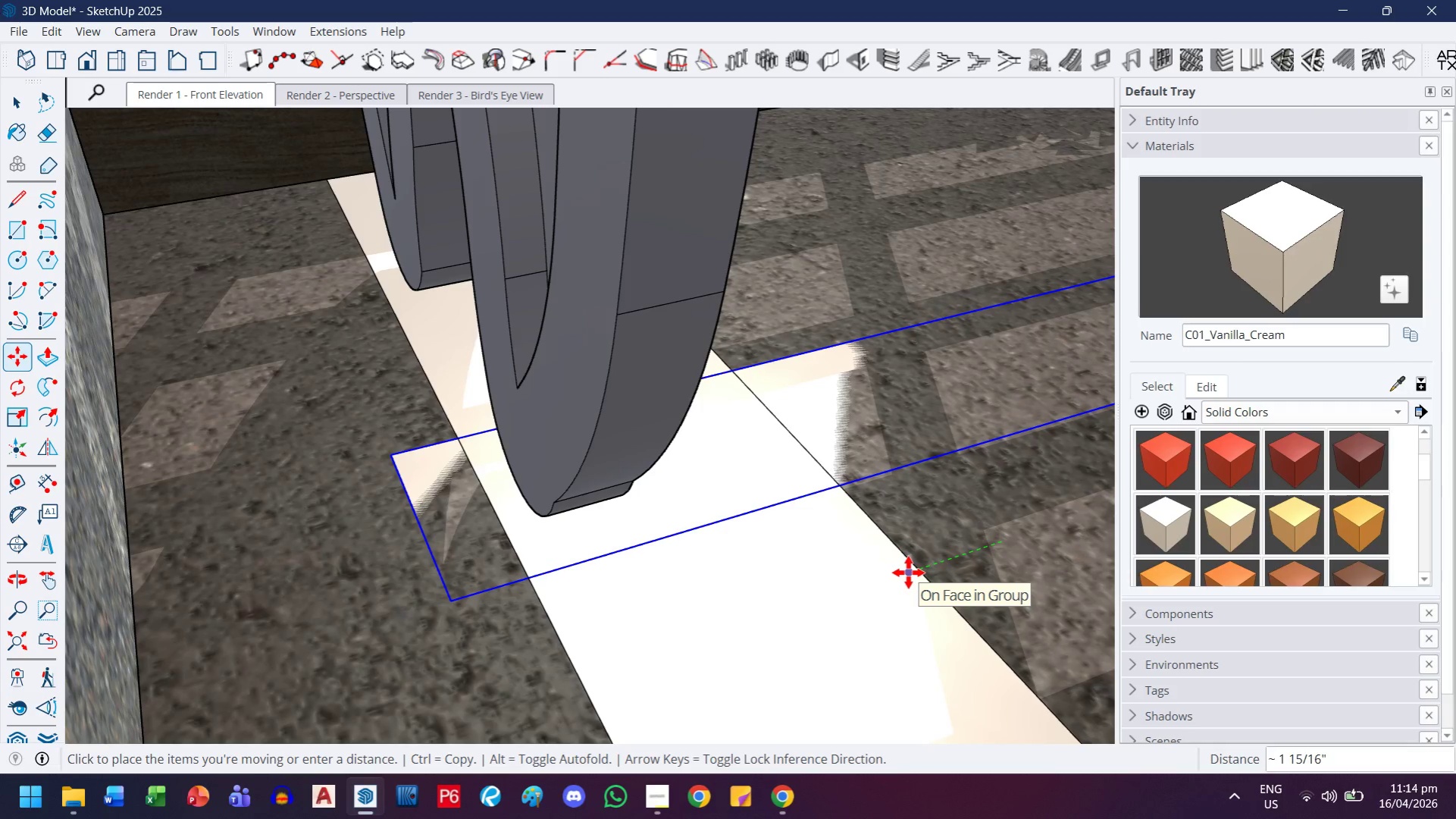 
key(ArrowLeft)
 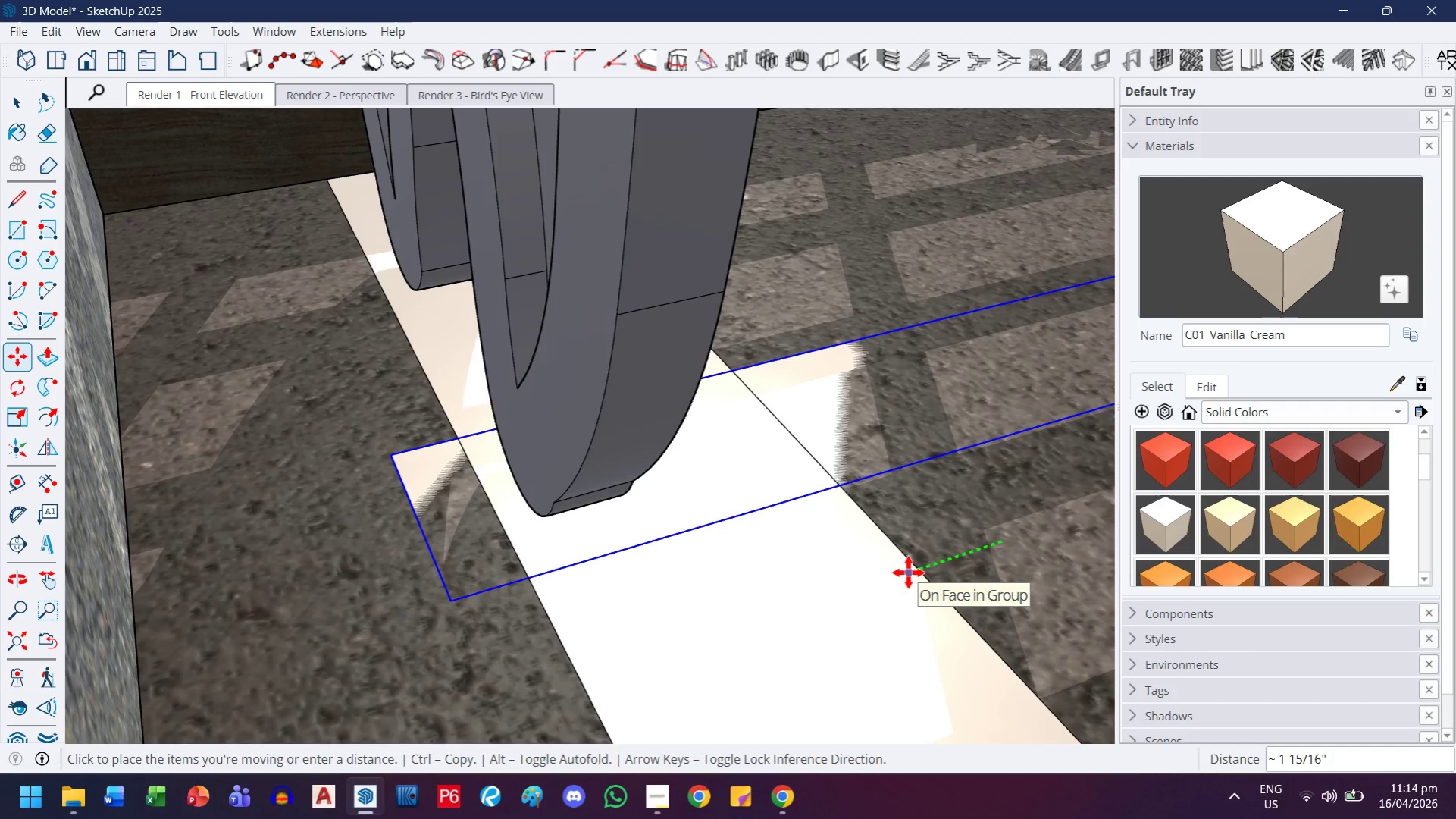 
key(4)
 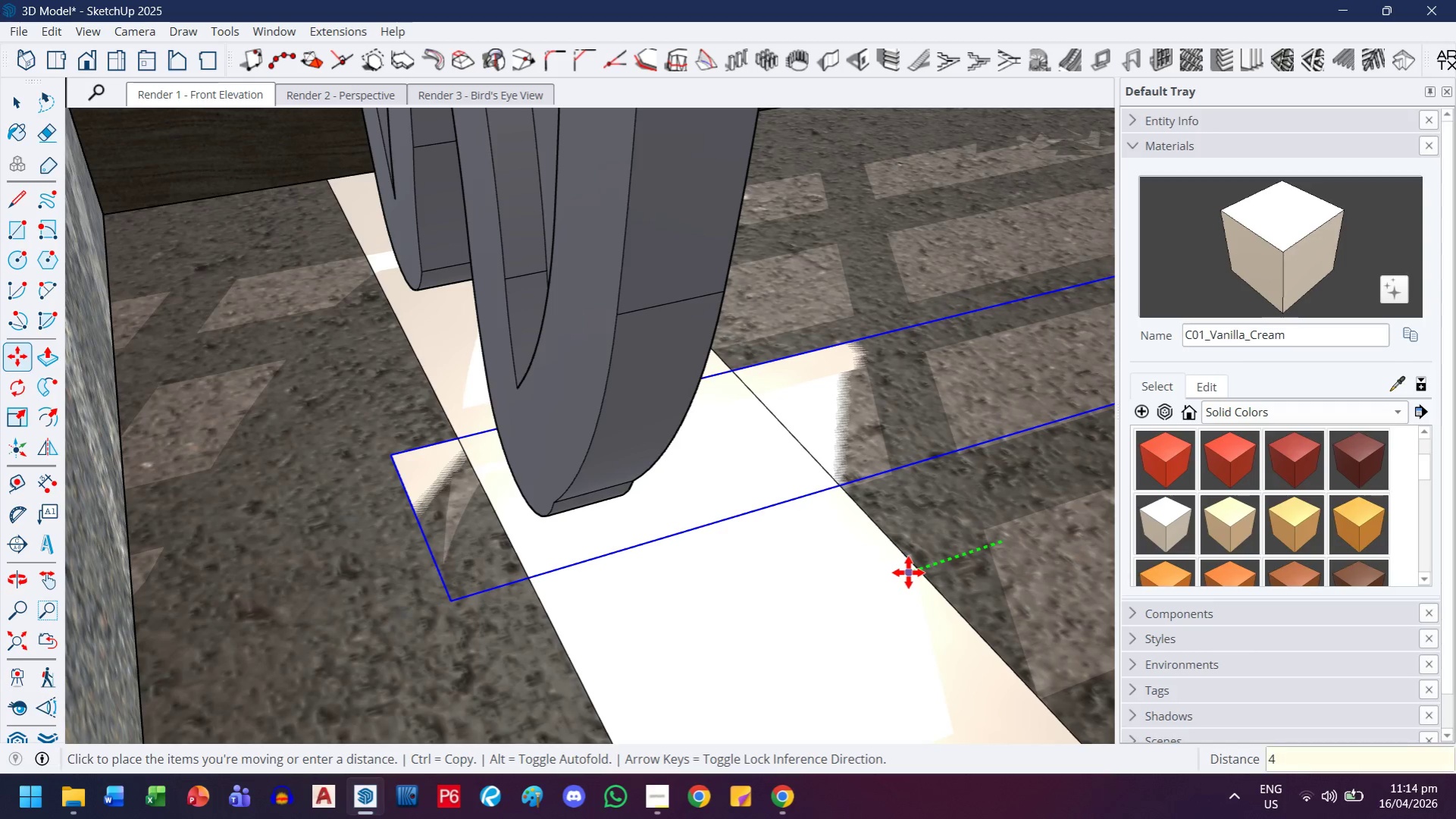 
key(Enter)
 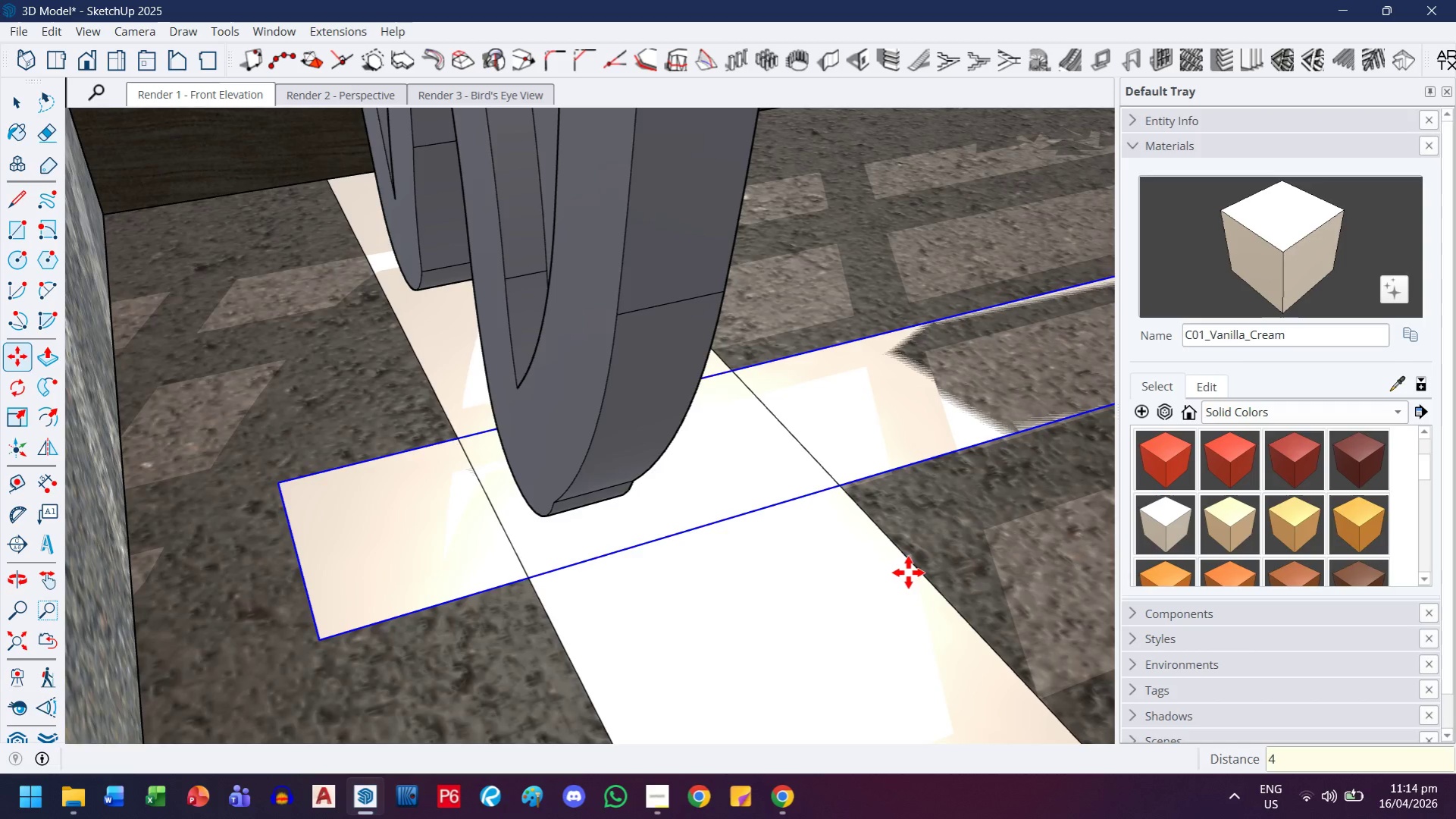 
key(H)
 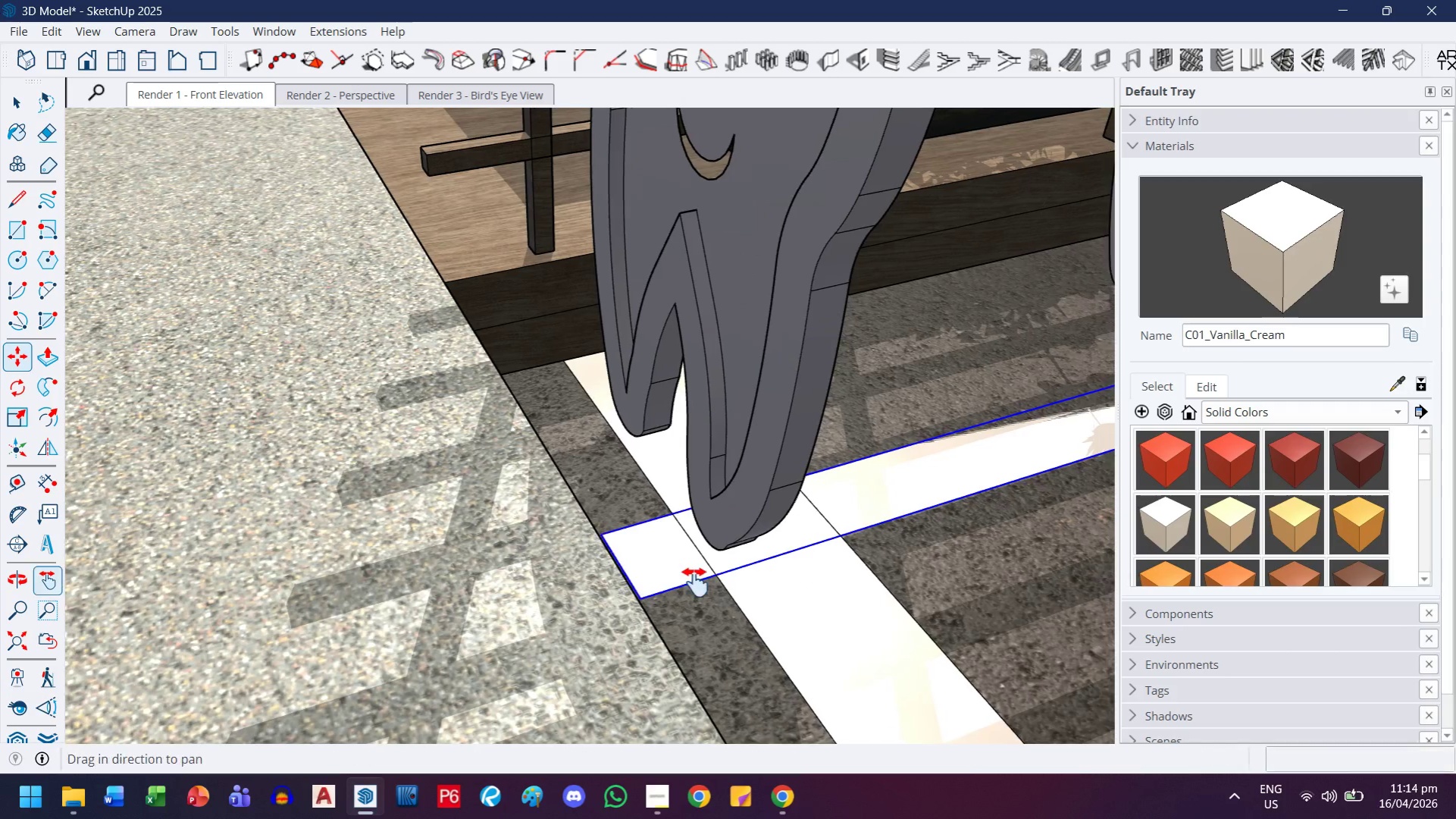 
left_click_drag(start_coordinate=[825, 572], to_coordinate=[345, 621])
 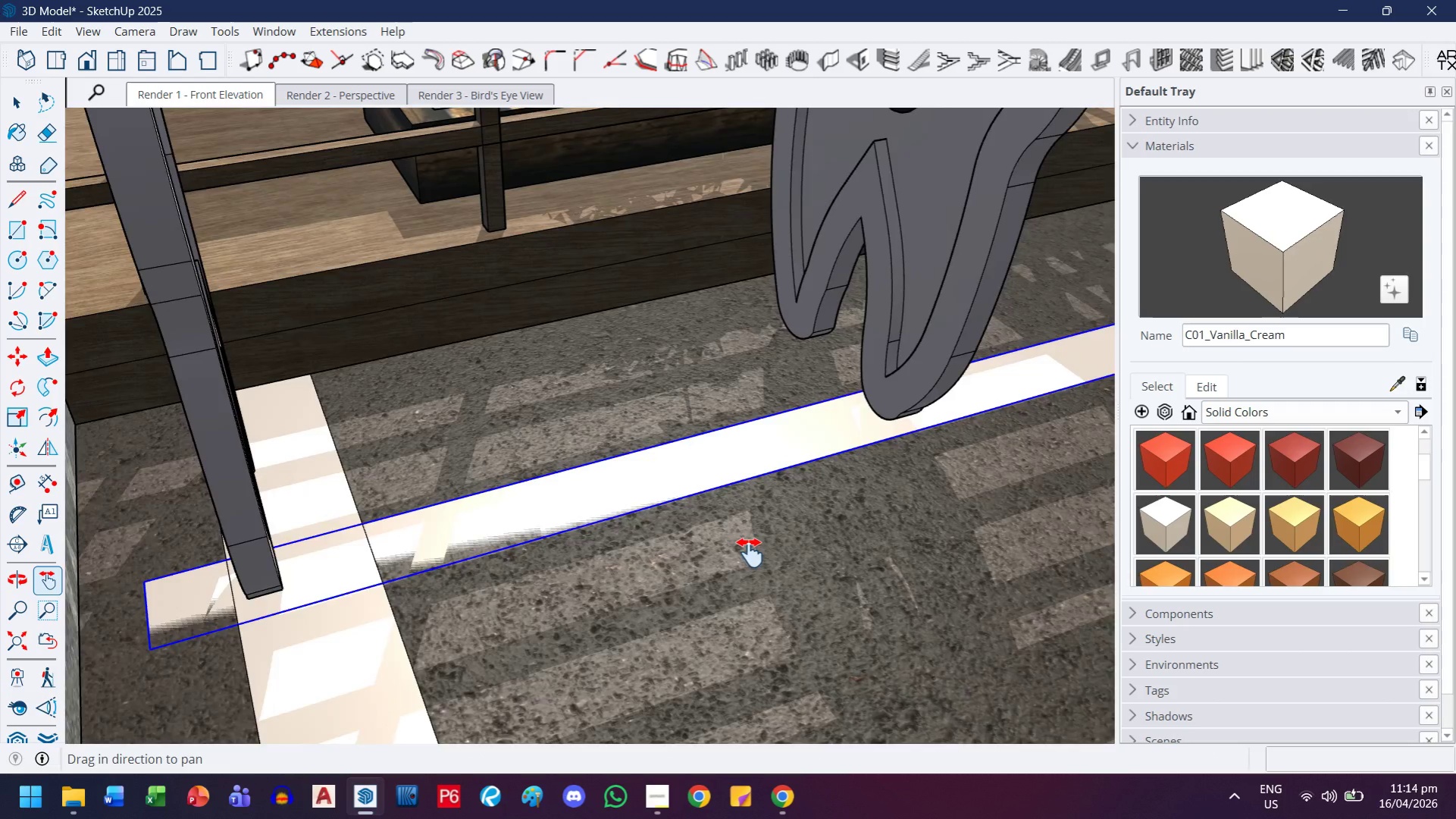 
scroll: coordinate [797, 574], scroll_direction: down, amount: 12.0
 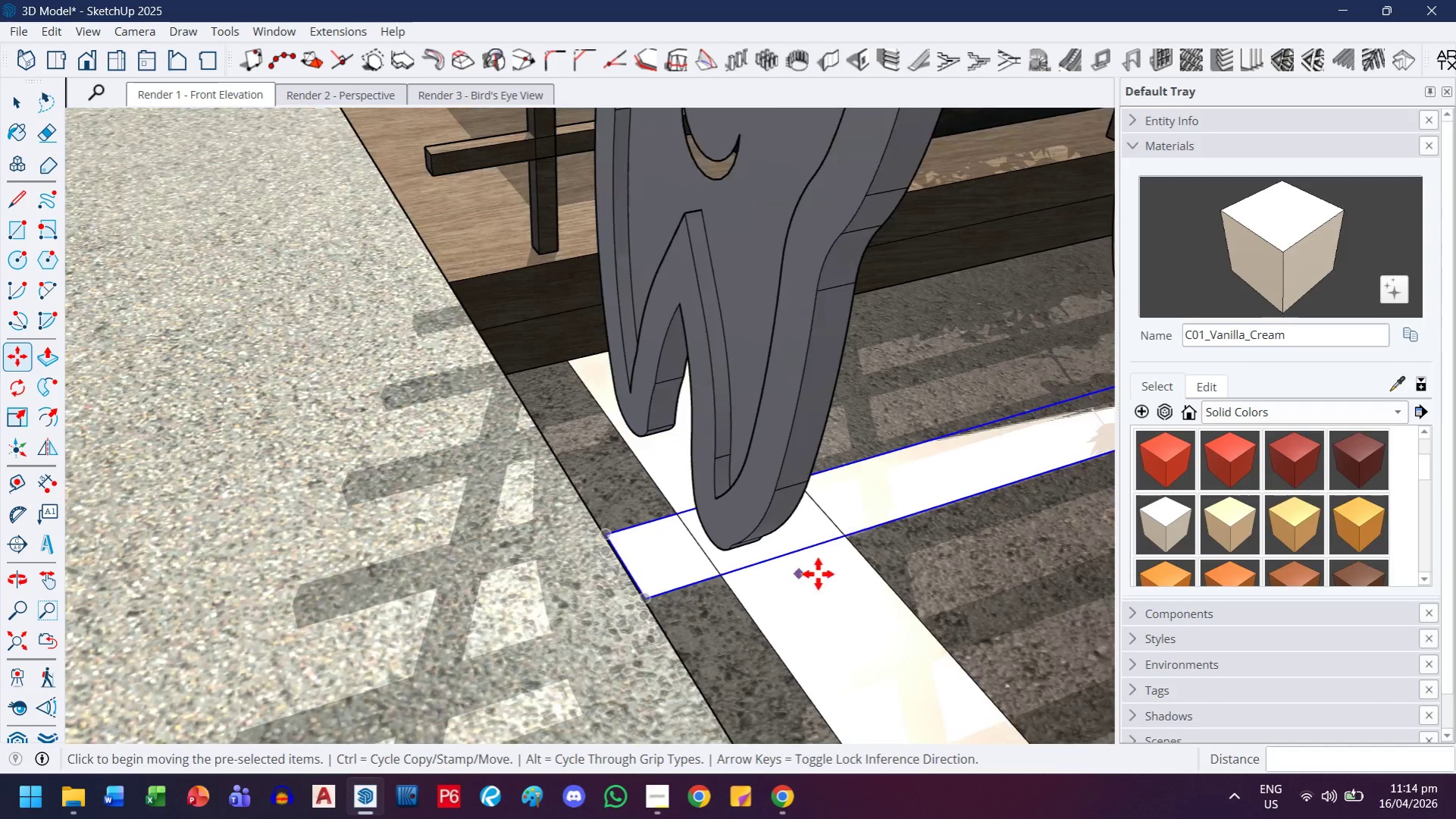 
left_click_drag(start_coordinate=[641, 541], to_coordinate=[5, 537])
 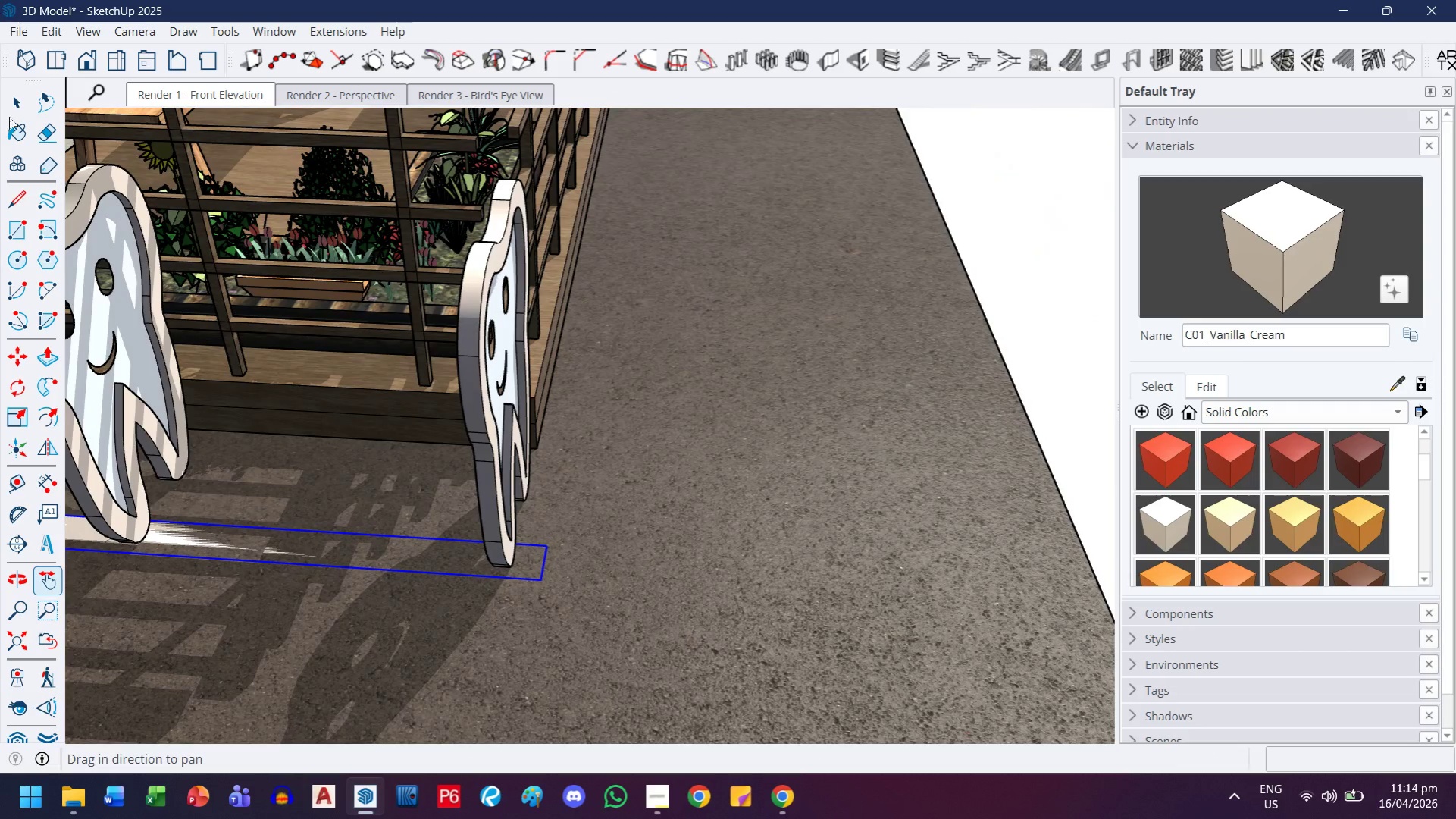 
scroll: coordinate [506, 557], scroll_direction: down, amount: 7.0
 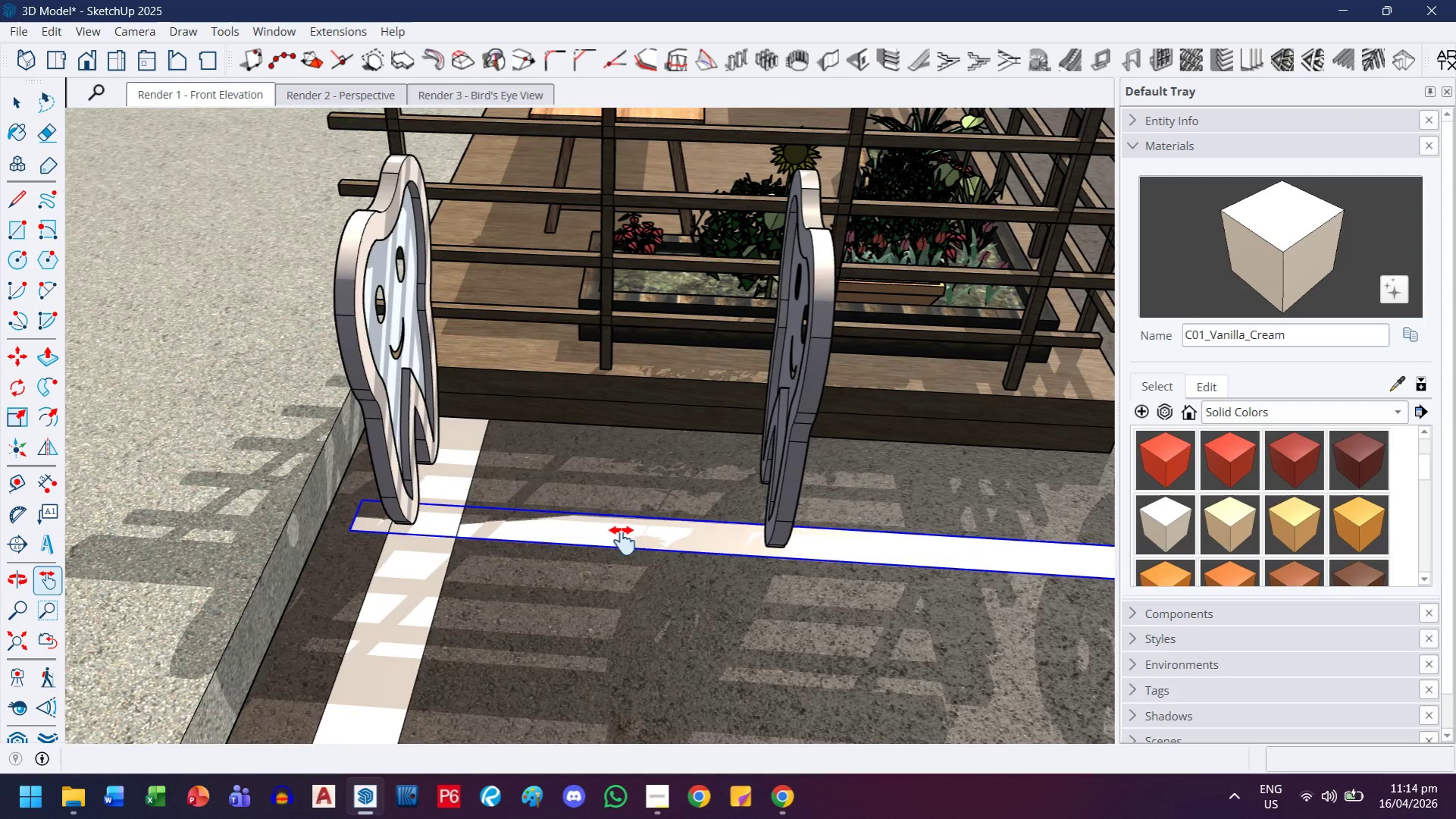 
left_click_drag(start_coordinate=[17, 105], to_coordinate=[19, 101])
 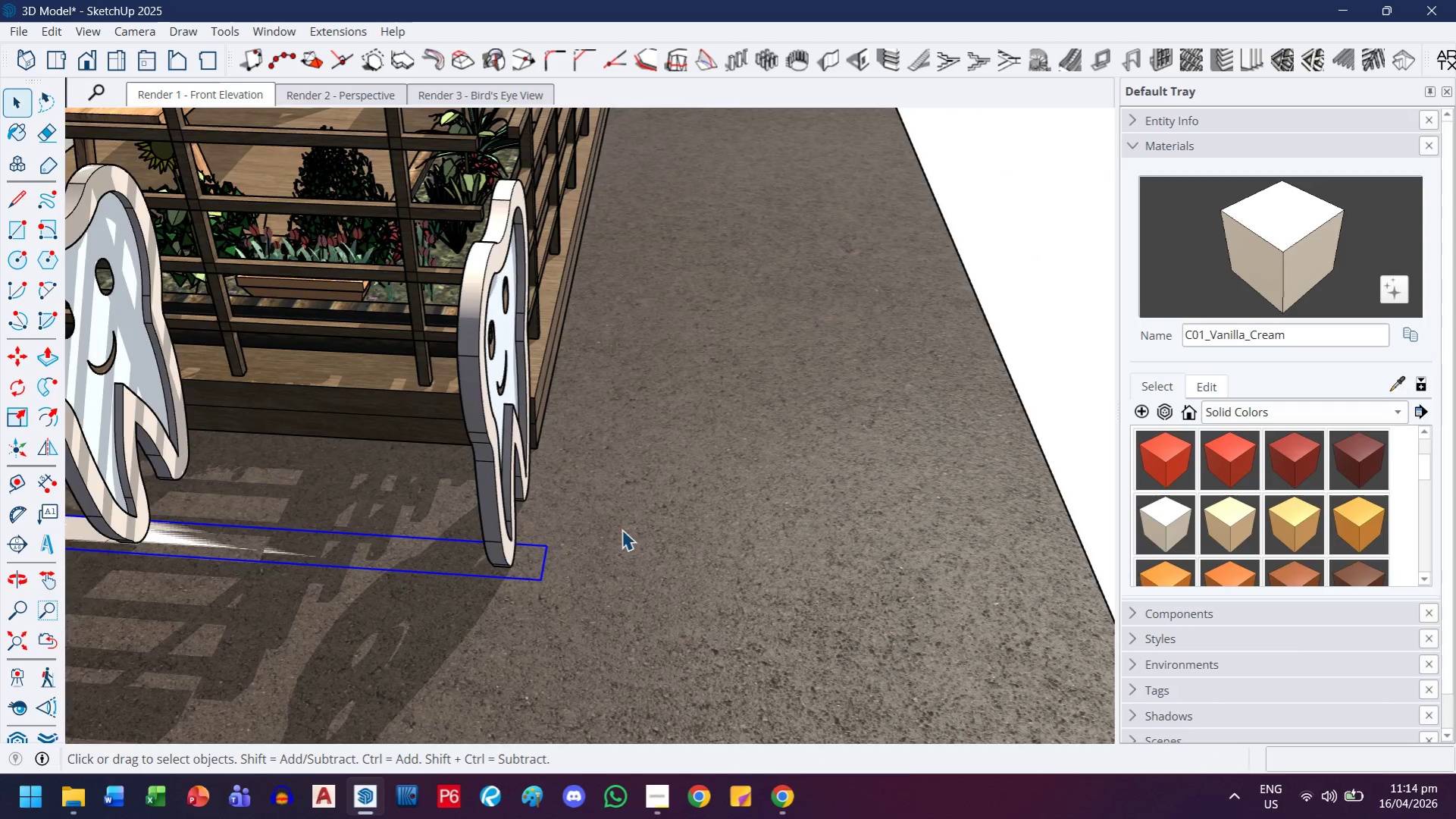 
scroll: coordinate [472, 573], scroll_direction: up, amount: 12.0
 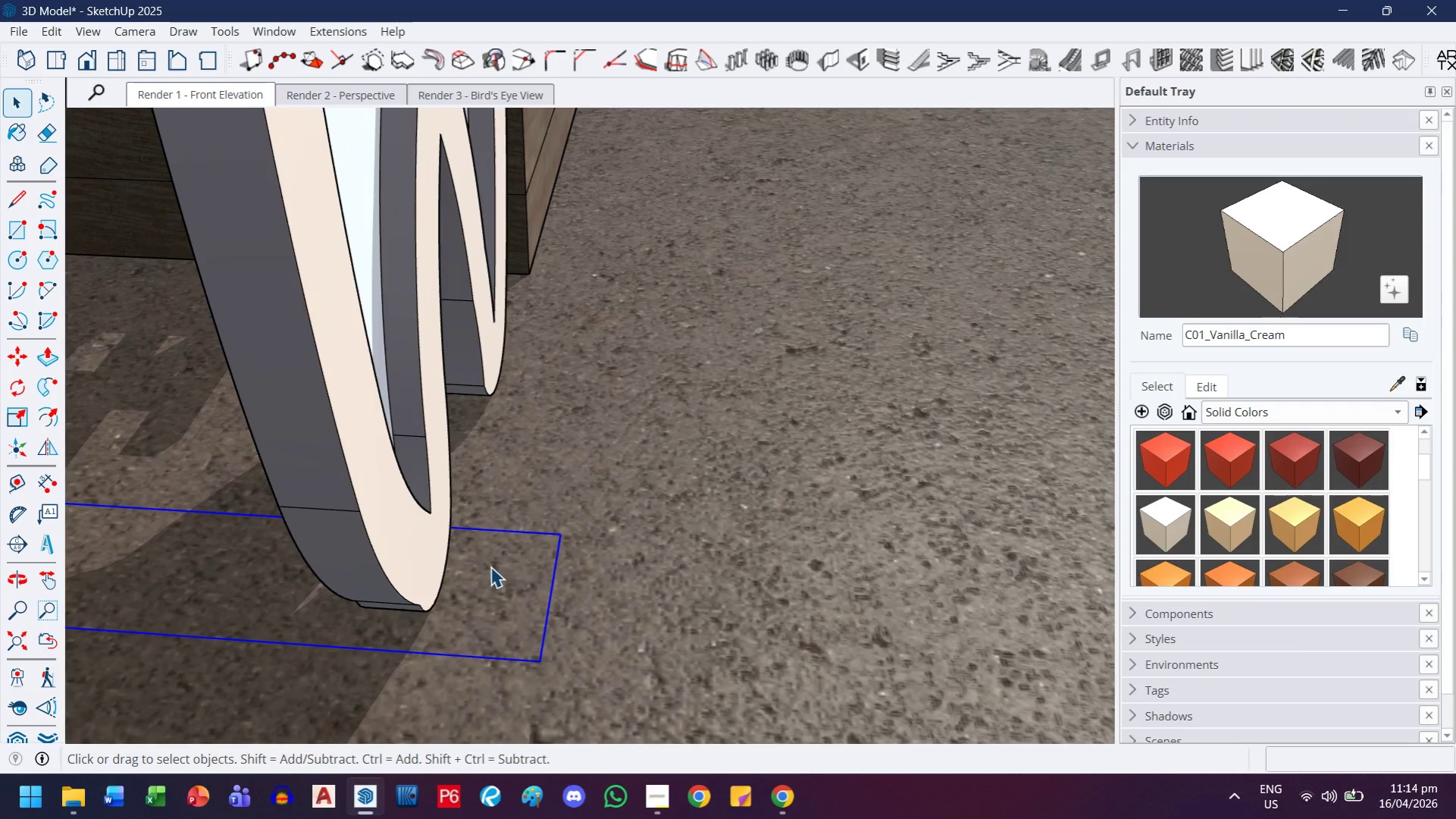 
double_click([490, 566])
 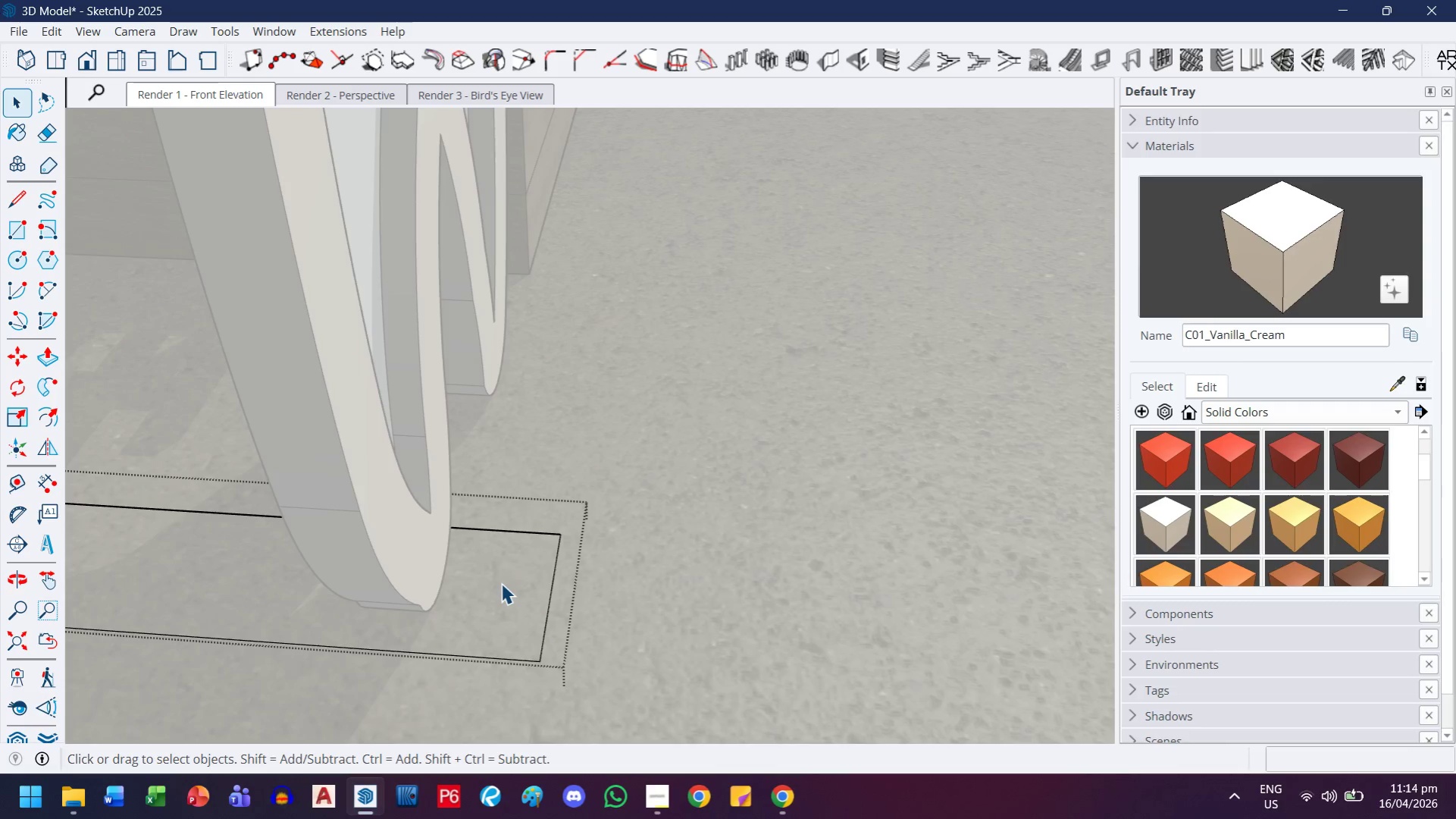 
key(Escape)
 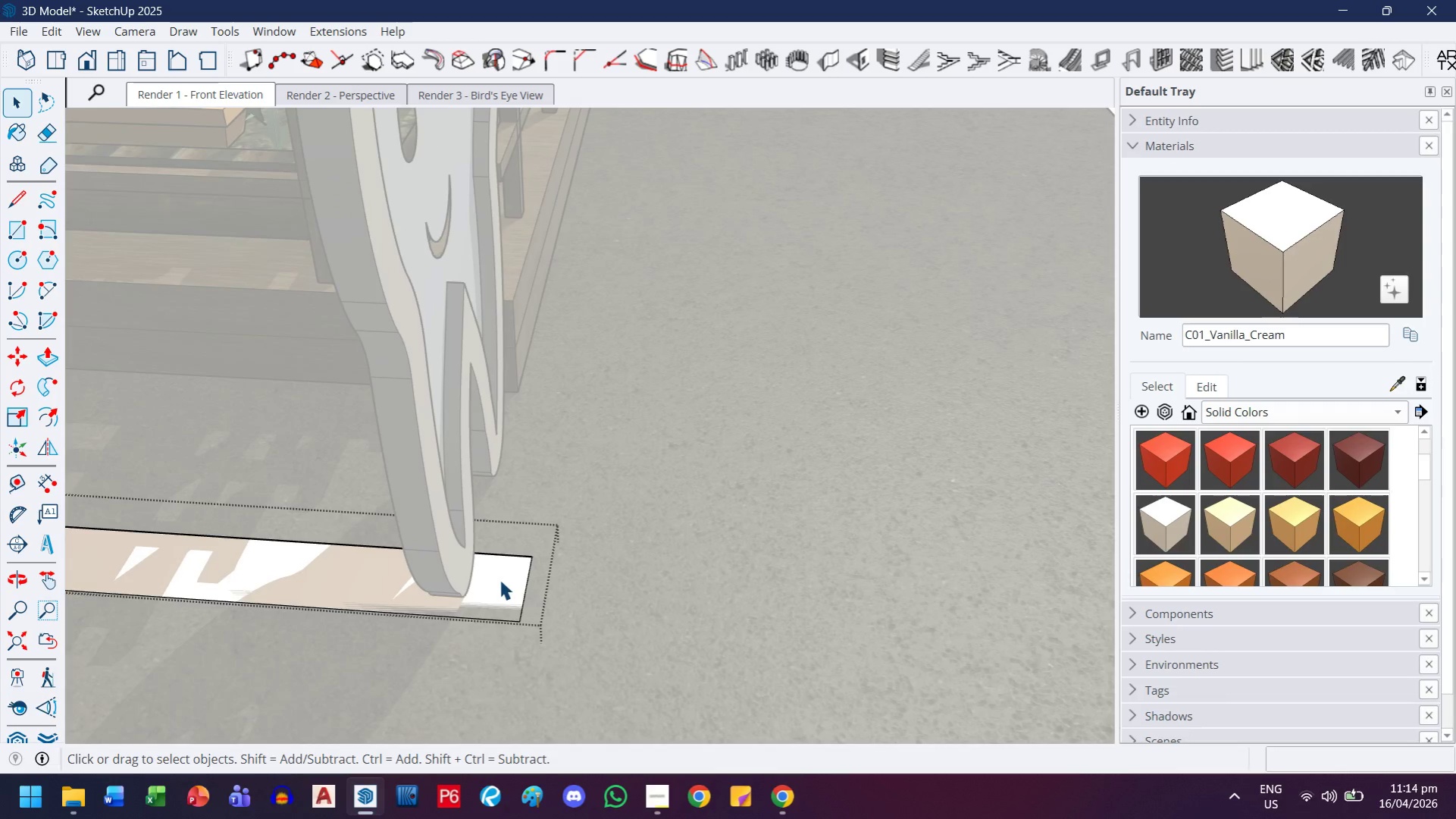 
key(Escape)
 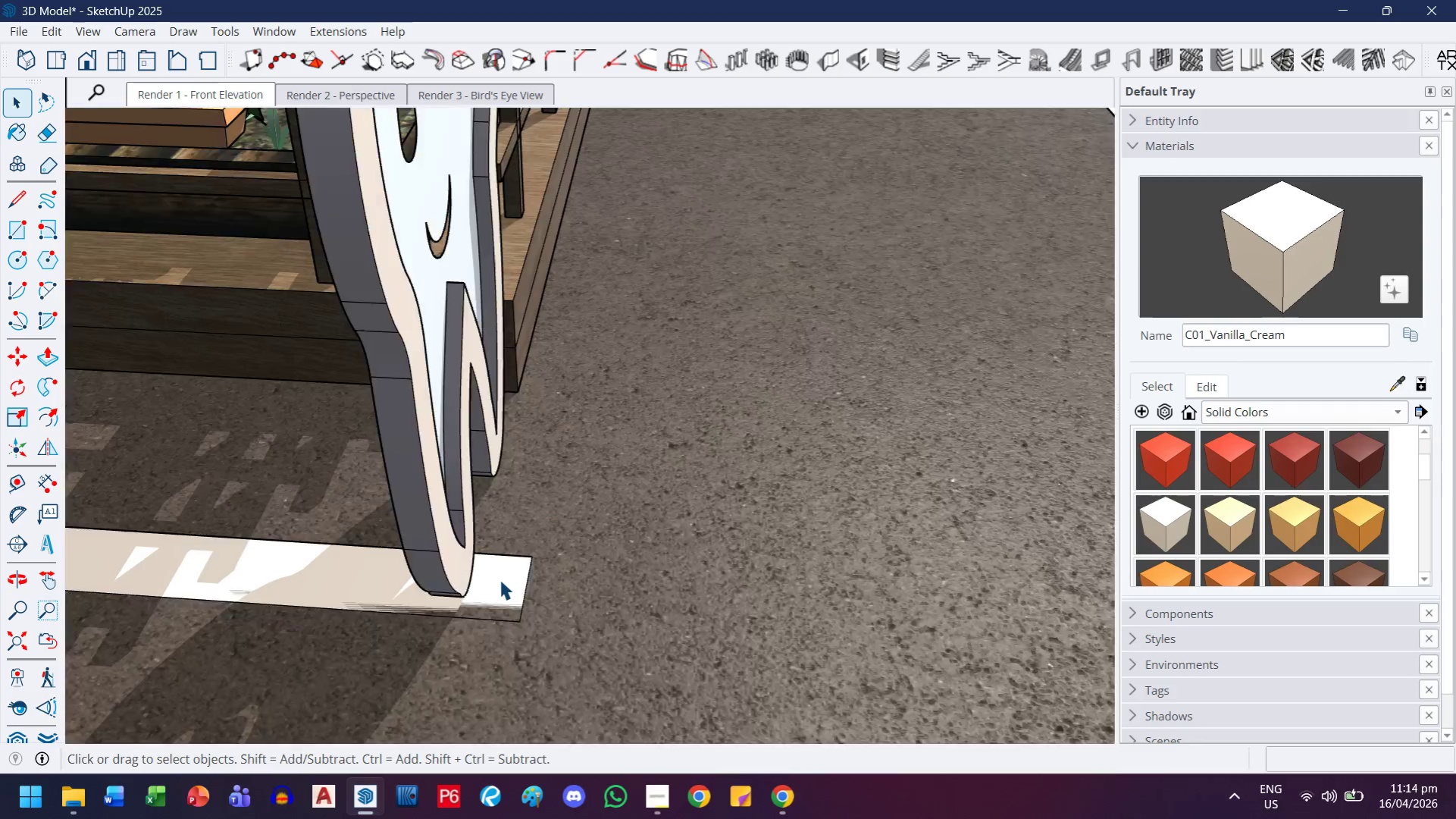 
key(Escape)
 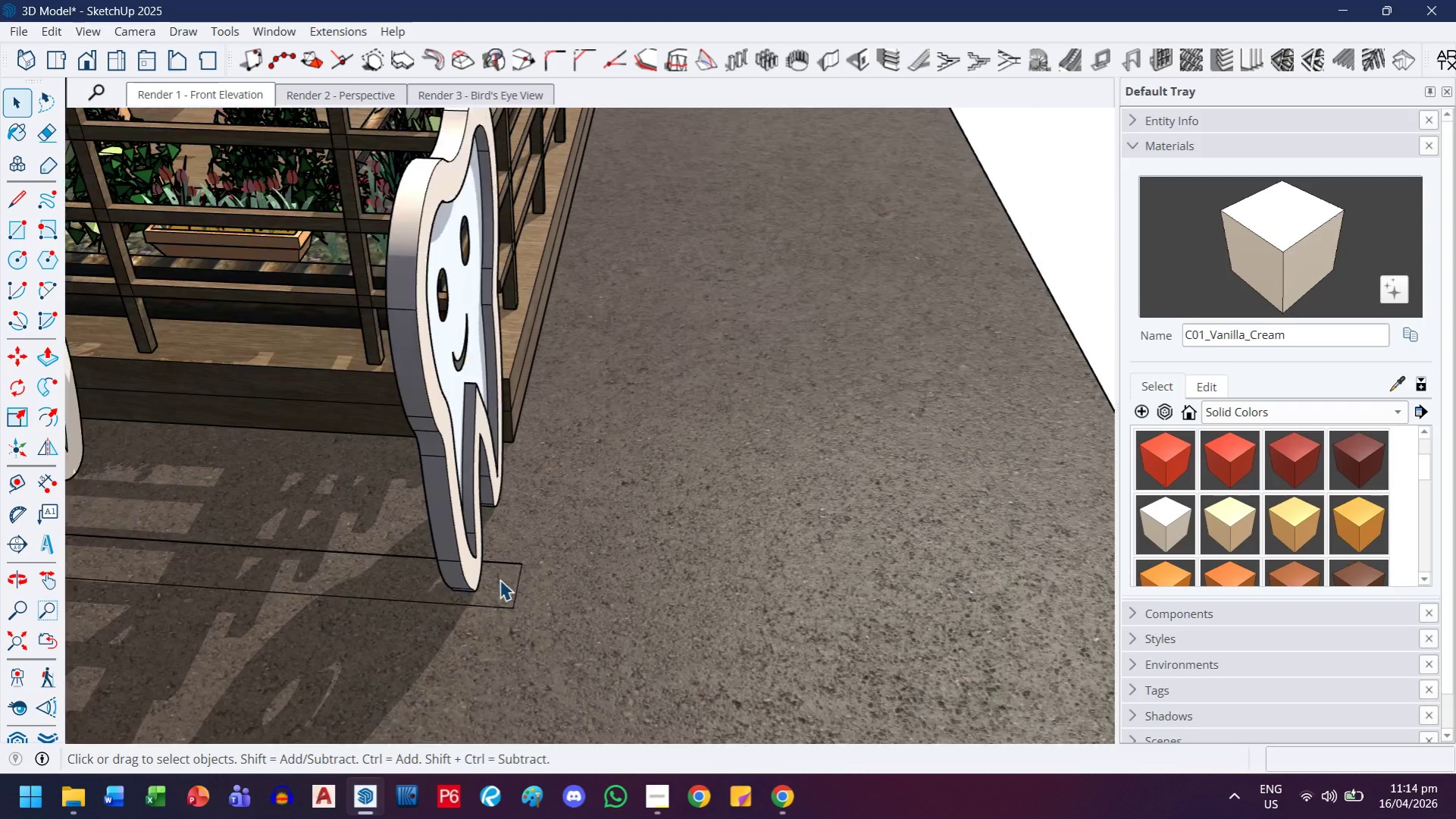 
key(Escape)
 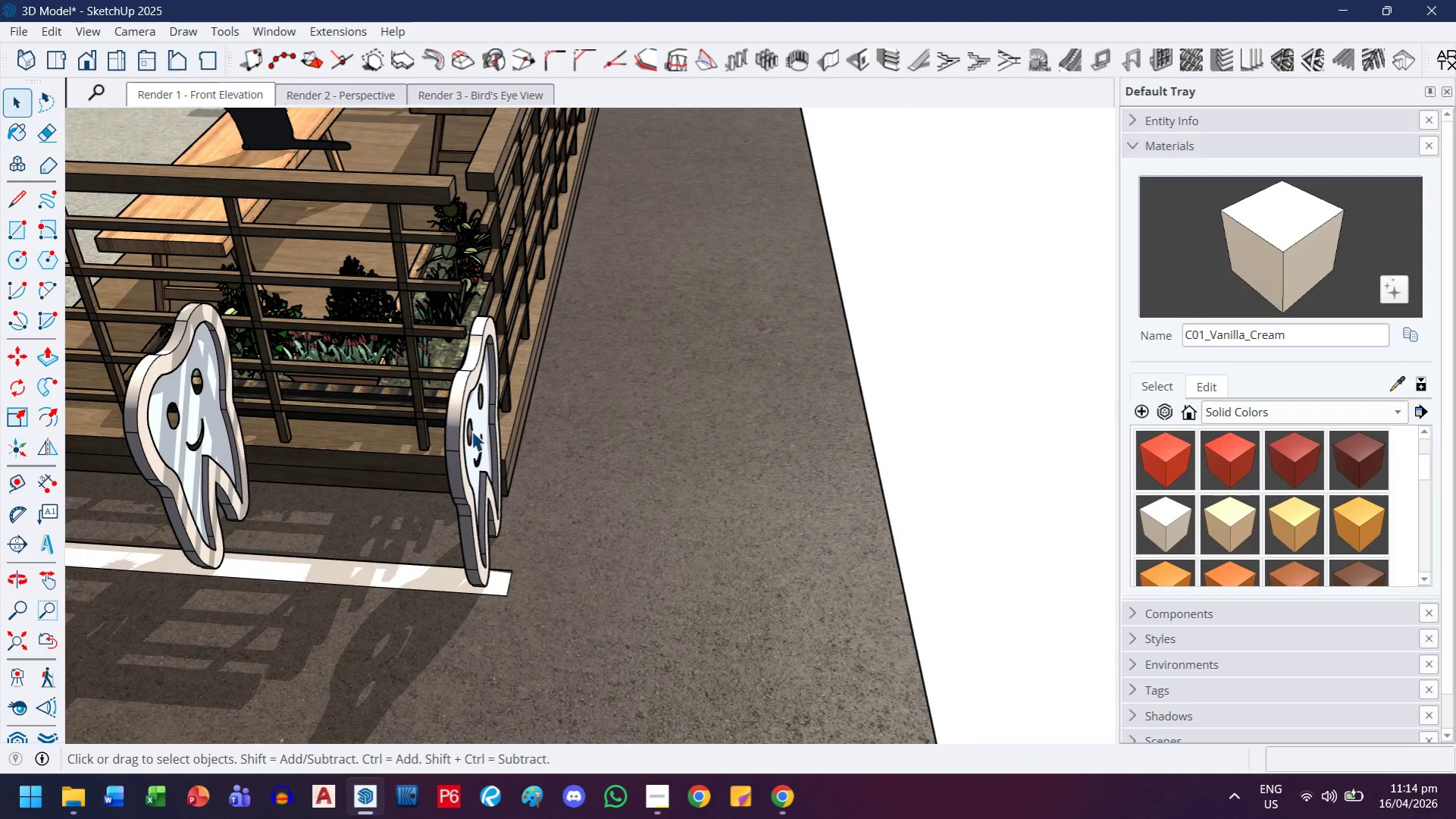 
scroll: coordinate [473, 434], scroll_direction: down, amount: 24.0
 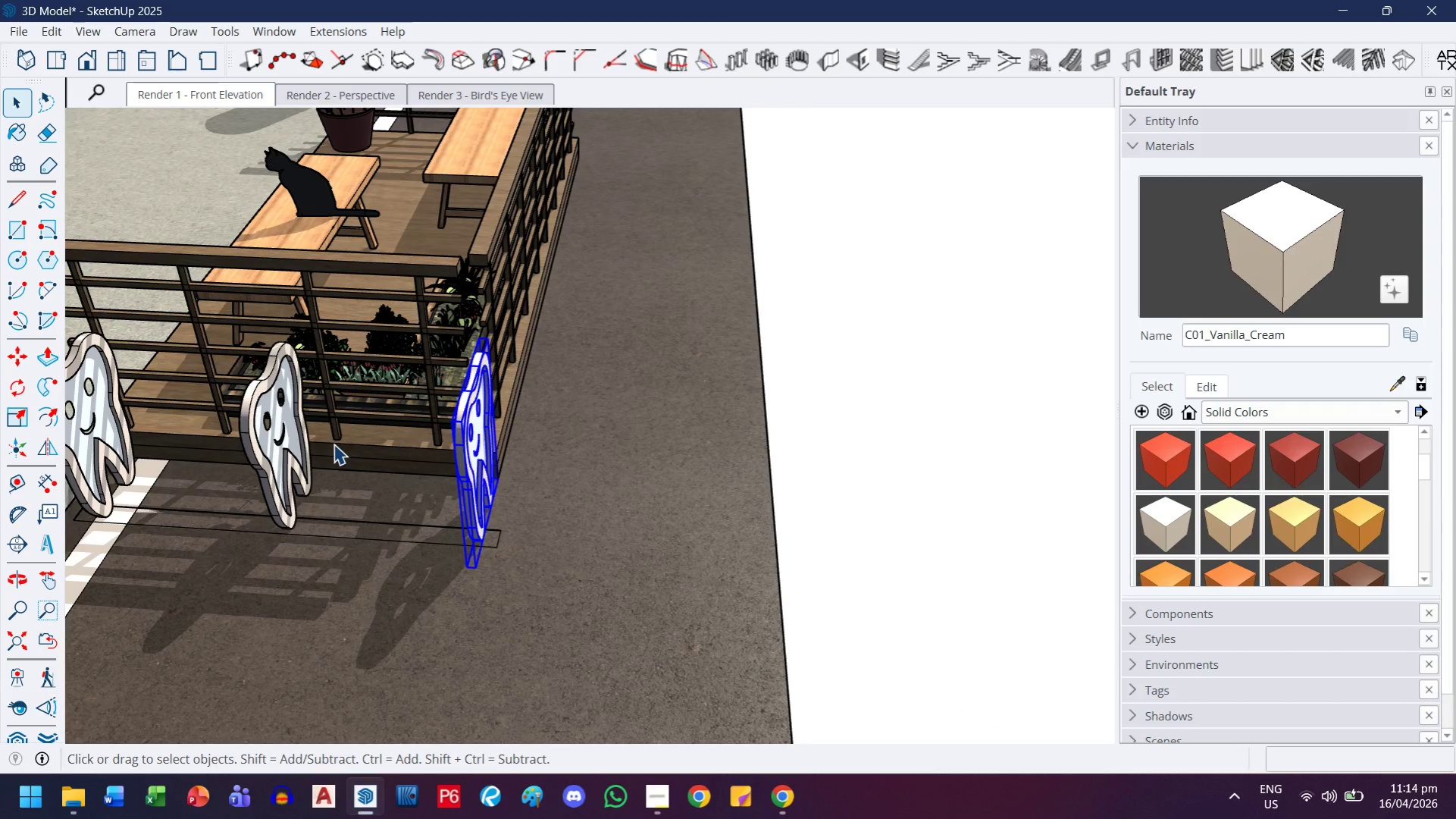 
hold_key(key=ControlLeft, duration=0.94)
left_click([114, 416])
 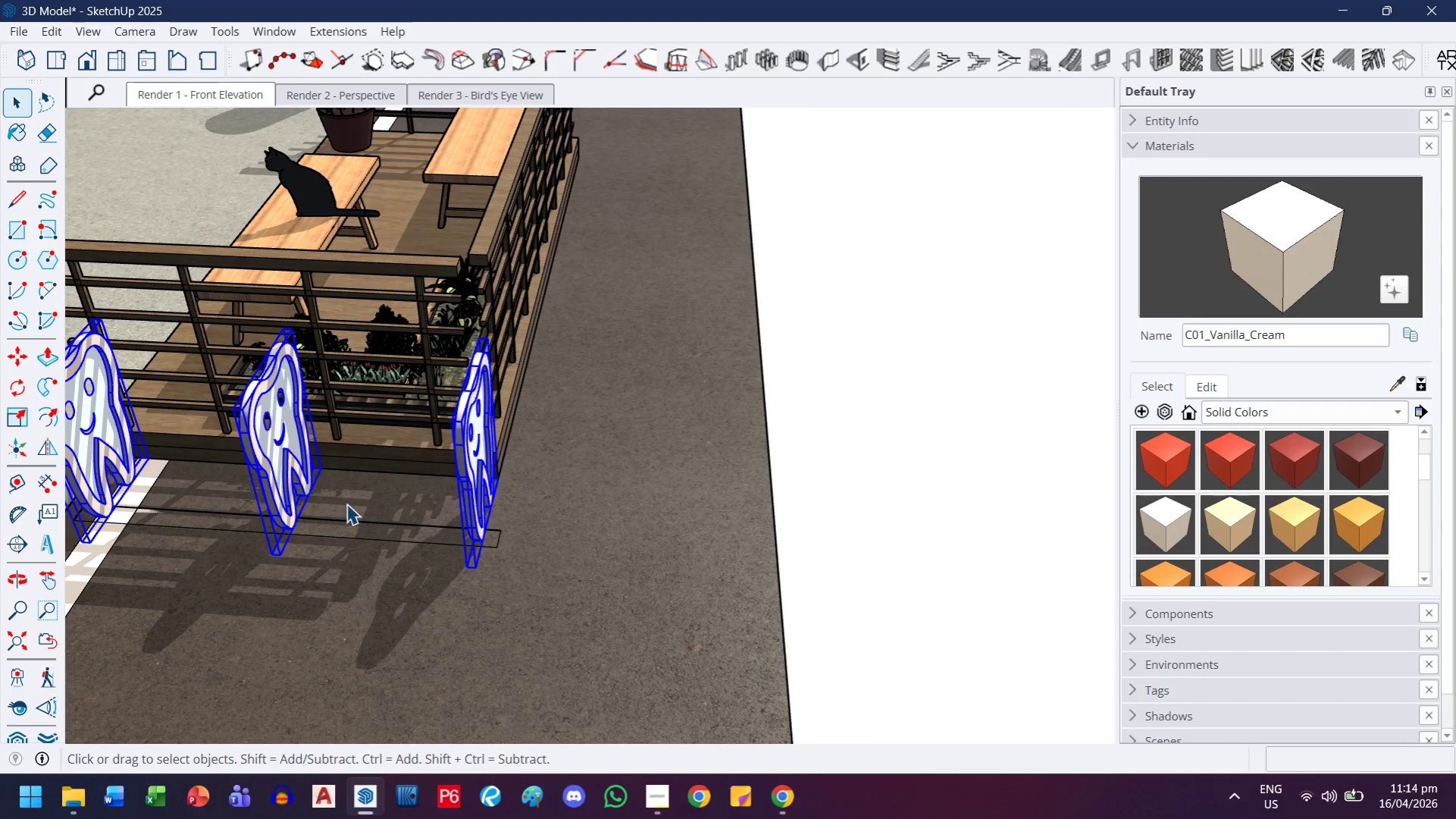 
hold_key(key=ControlLeft, duration=0.69)
 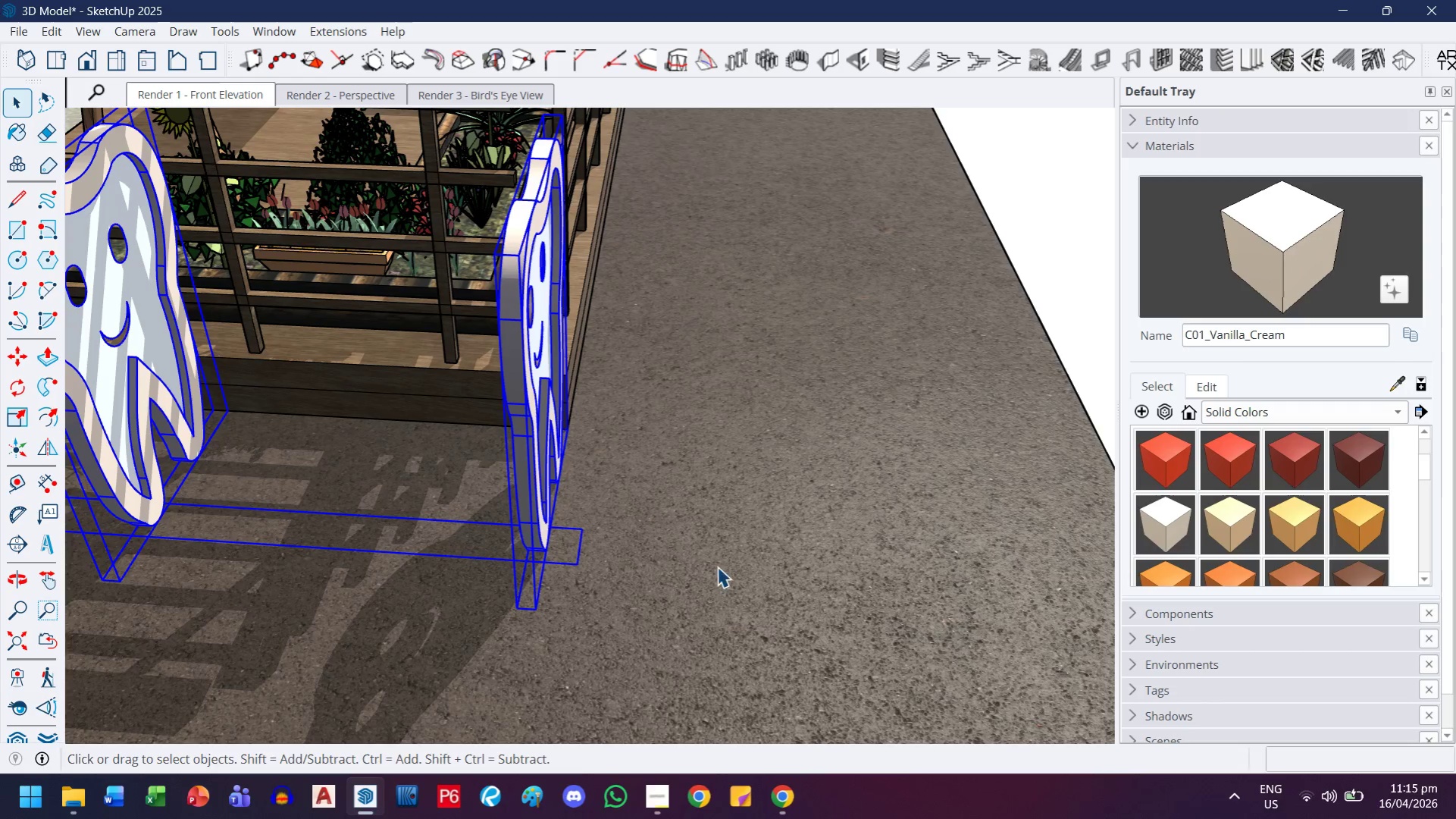 
scroll: coordinate [499, 558], scroll_direction: up, amount: 7.0
 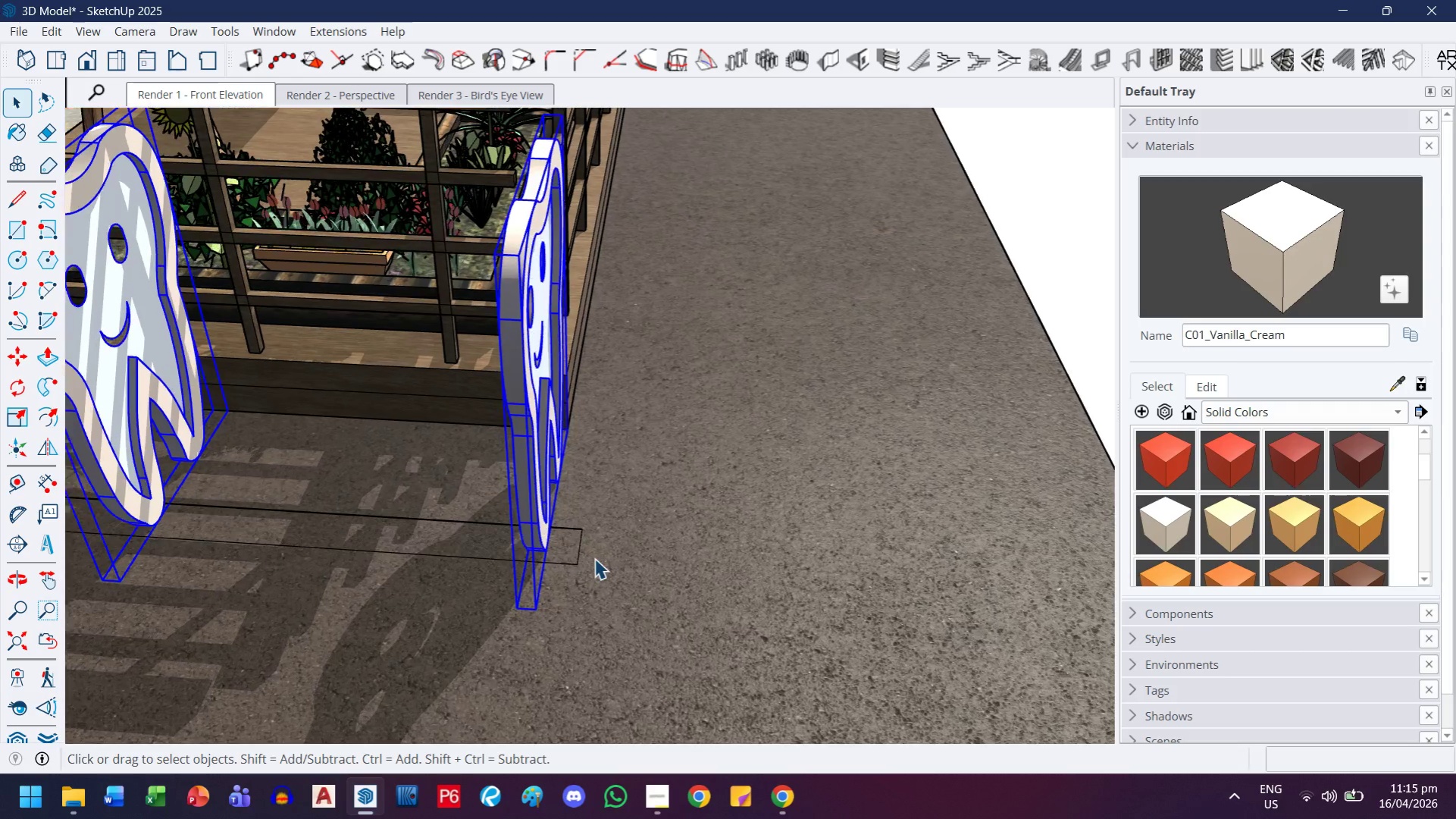 
key(M)
 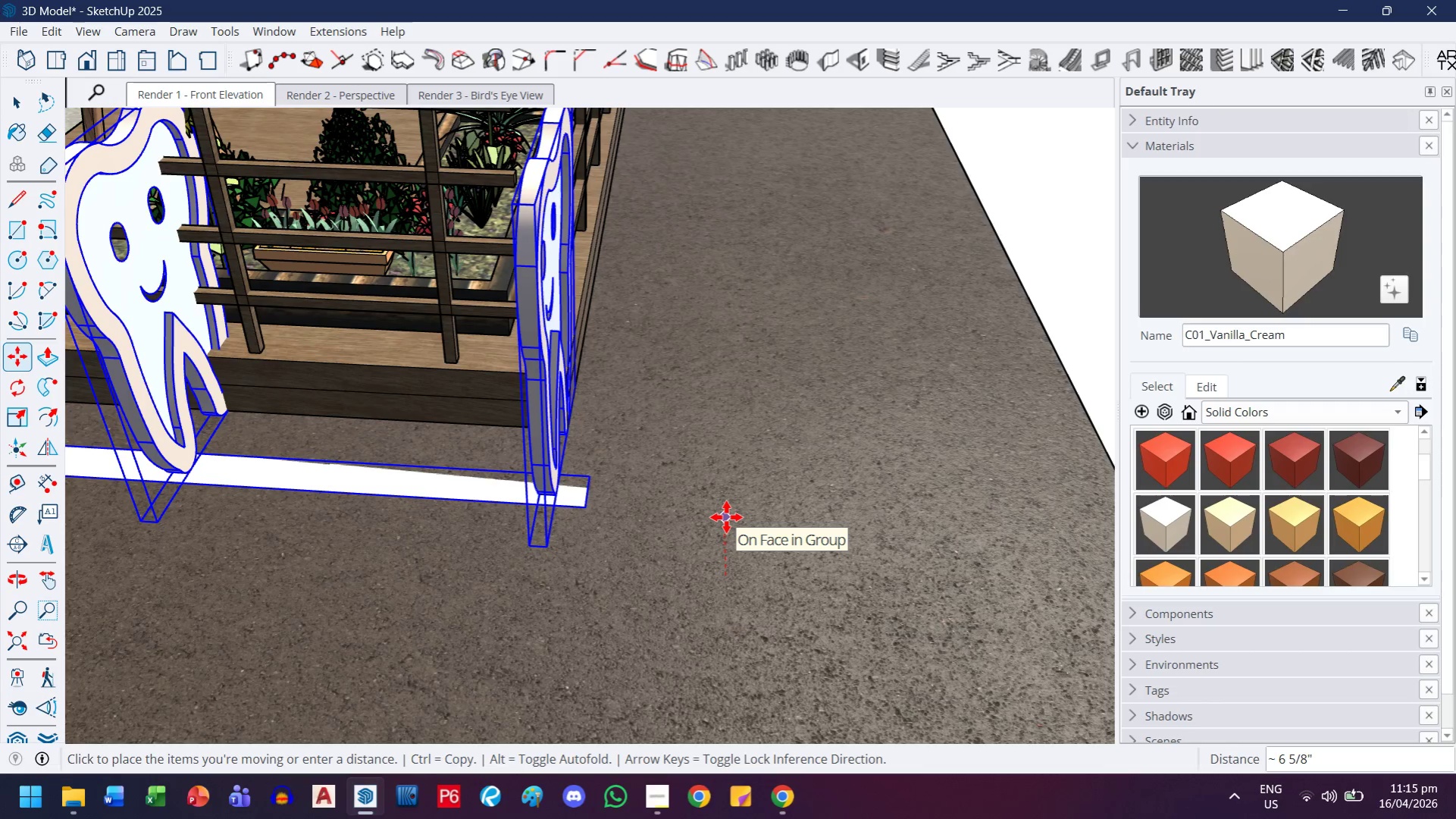 
key(ArrowUp)
 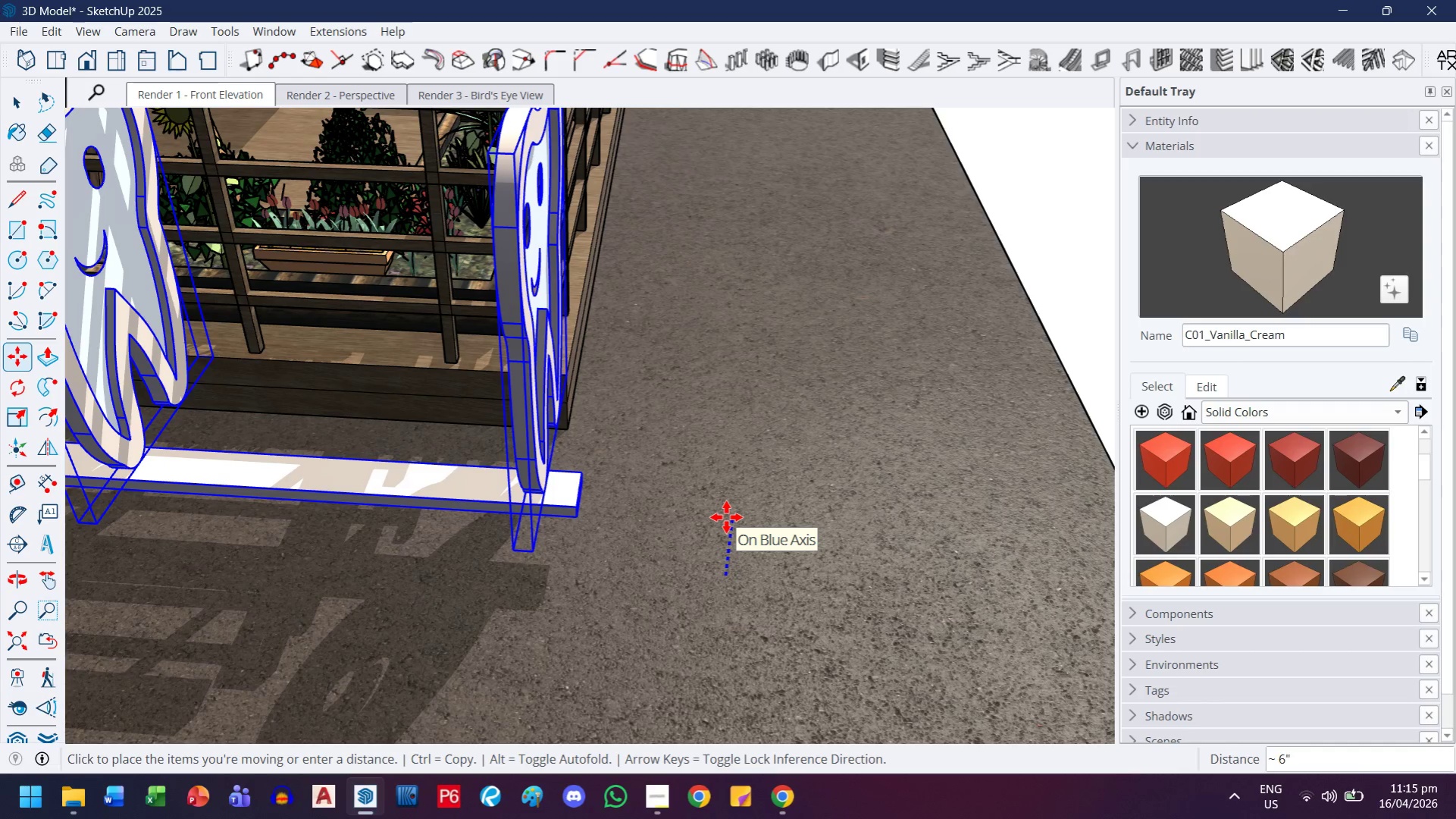 
key(1)
 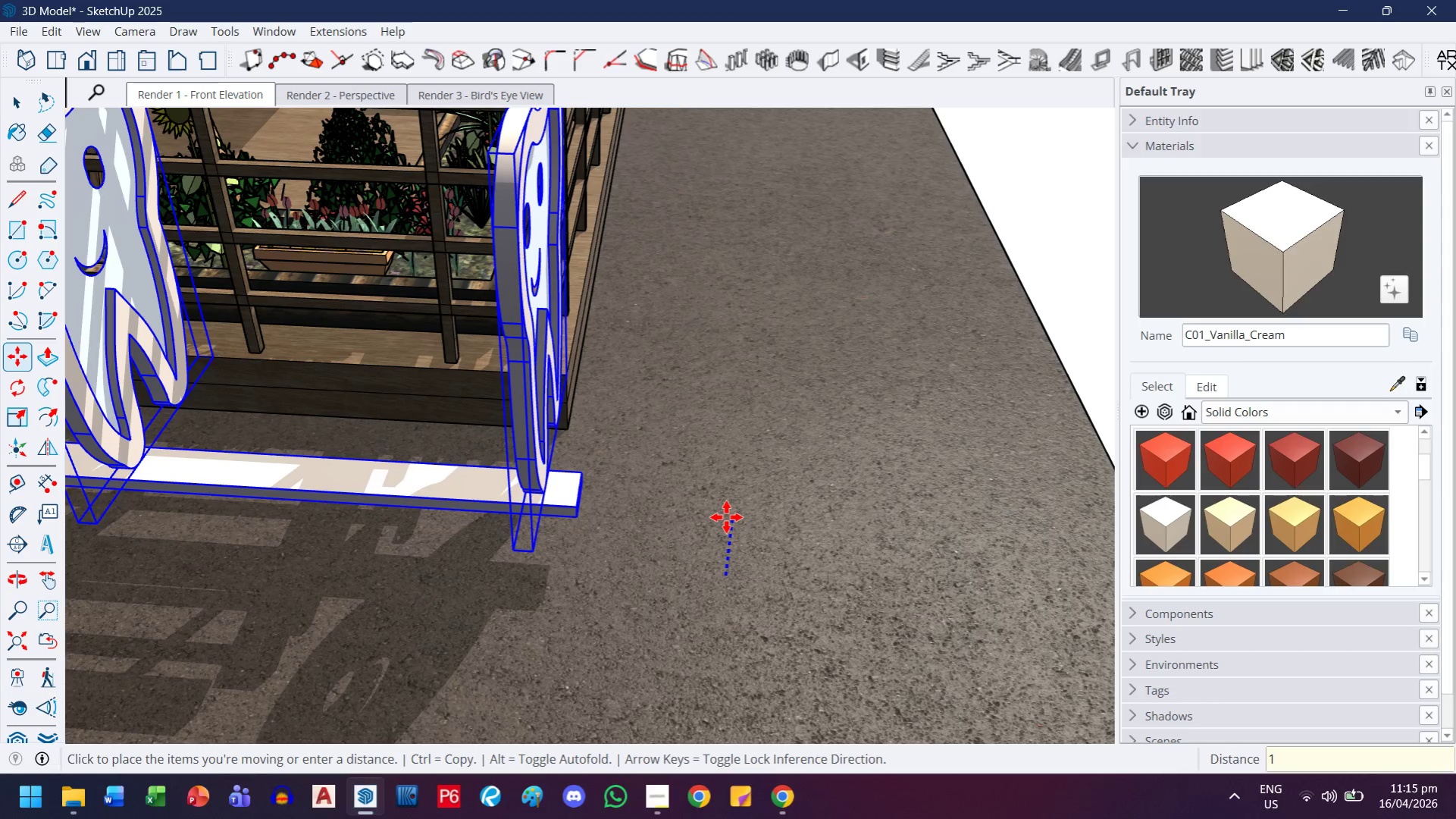 
key(Enter)
 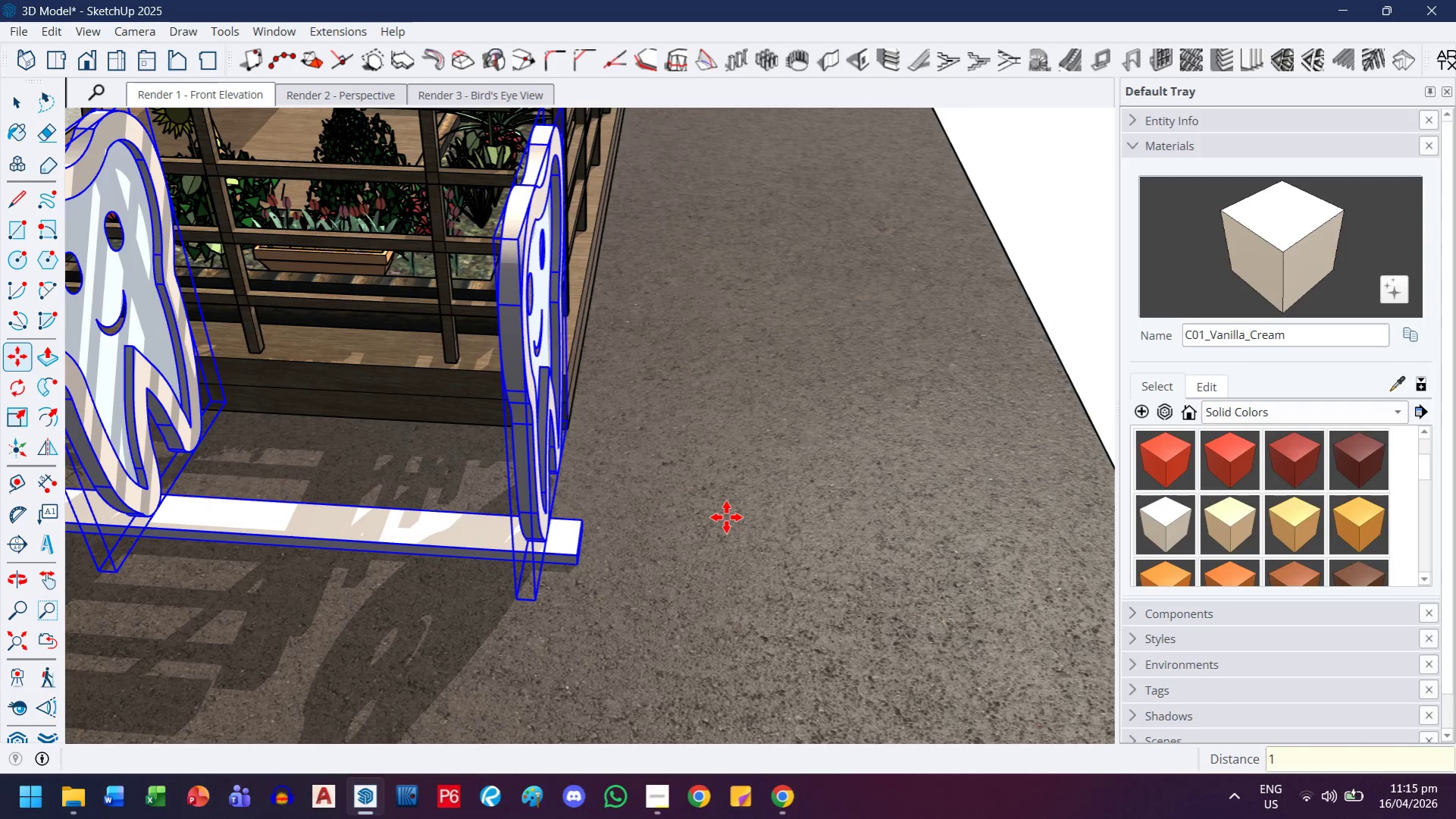 
wait(6.03)
 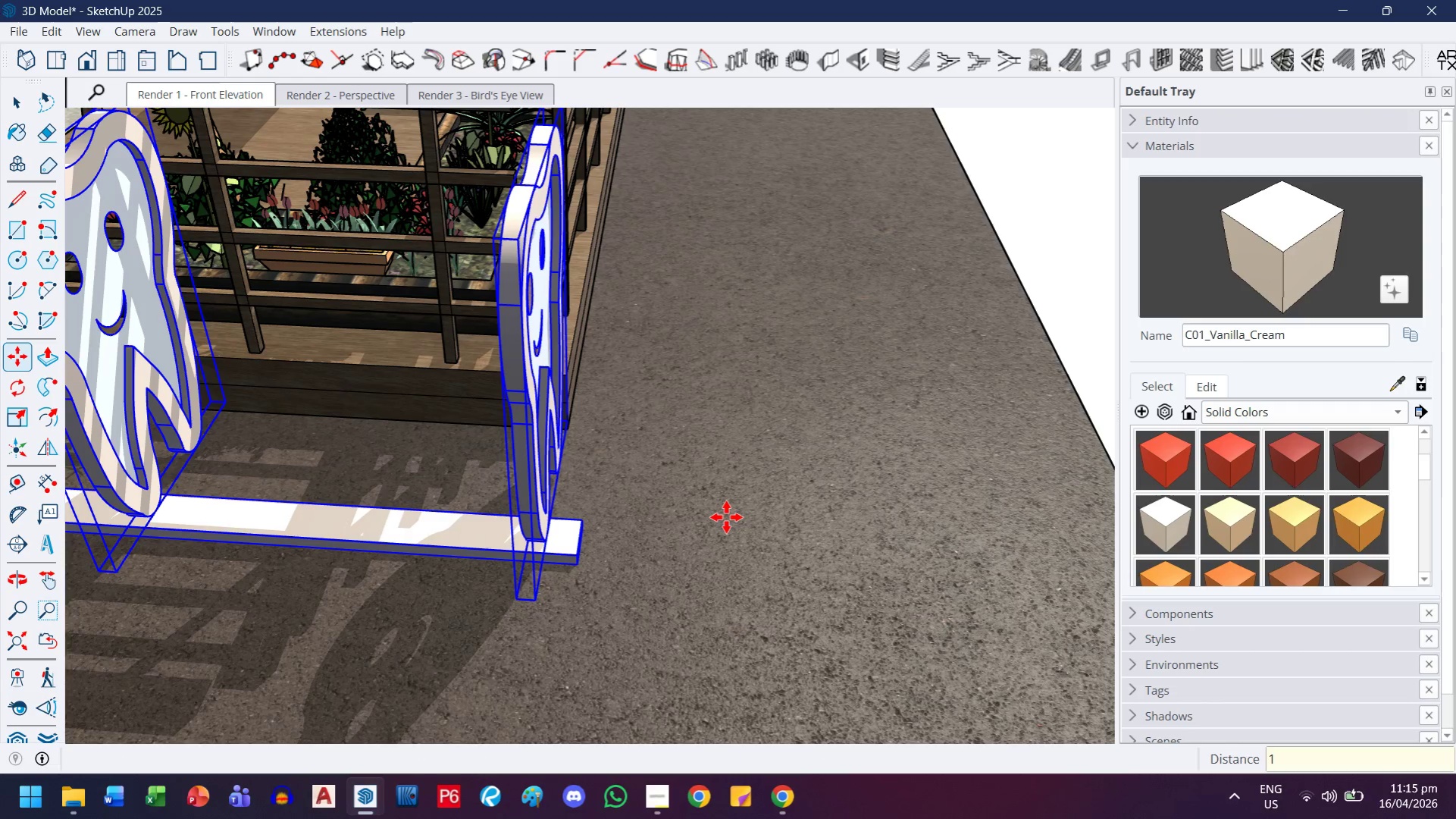 
scroll: coordinate [642, 566], scroll_direction: up, amount: 7.0
 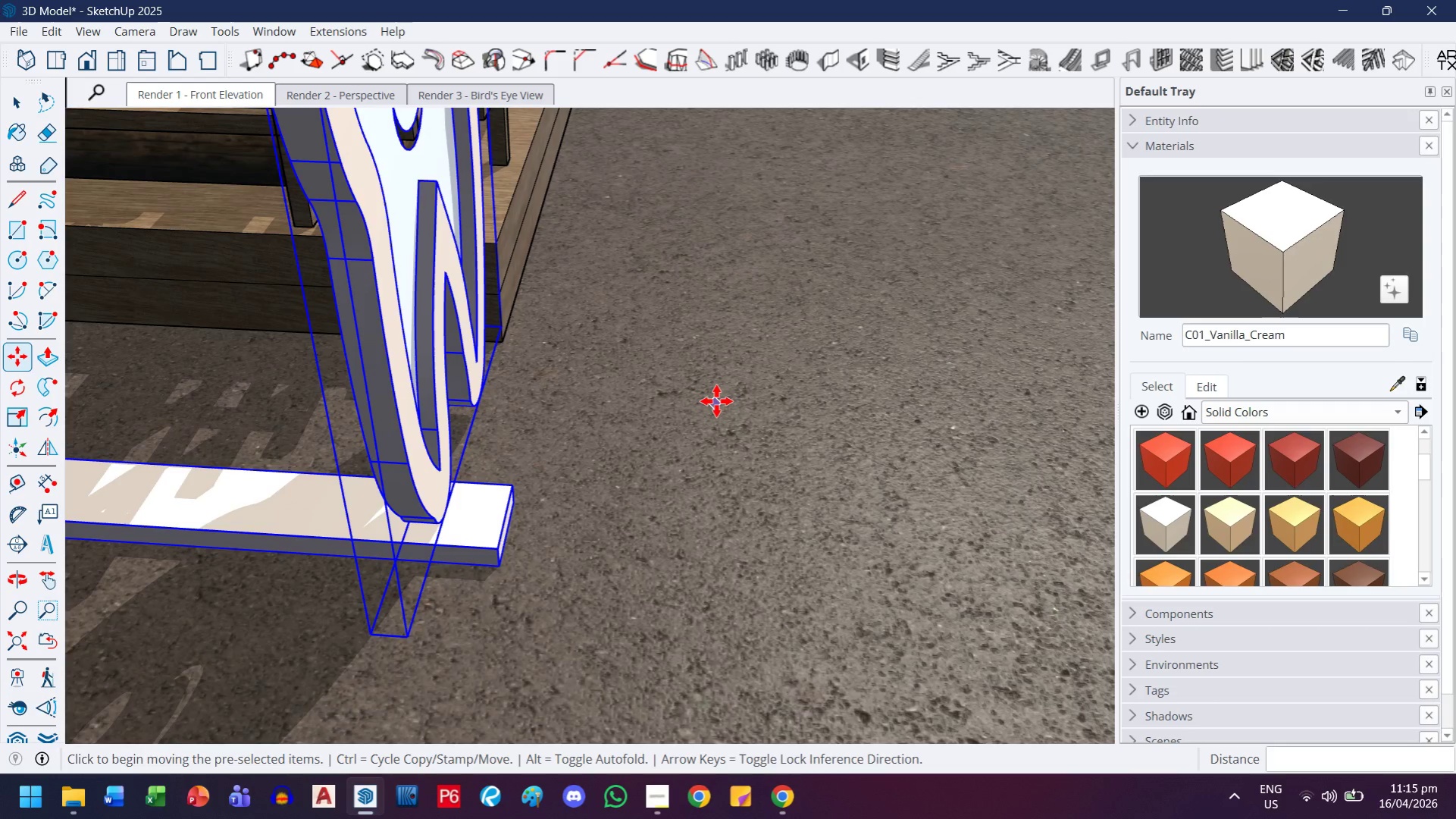 
left_click([716, 401])
 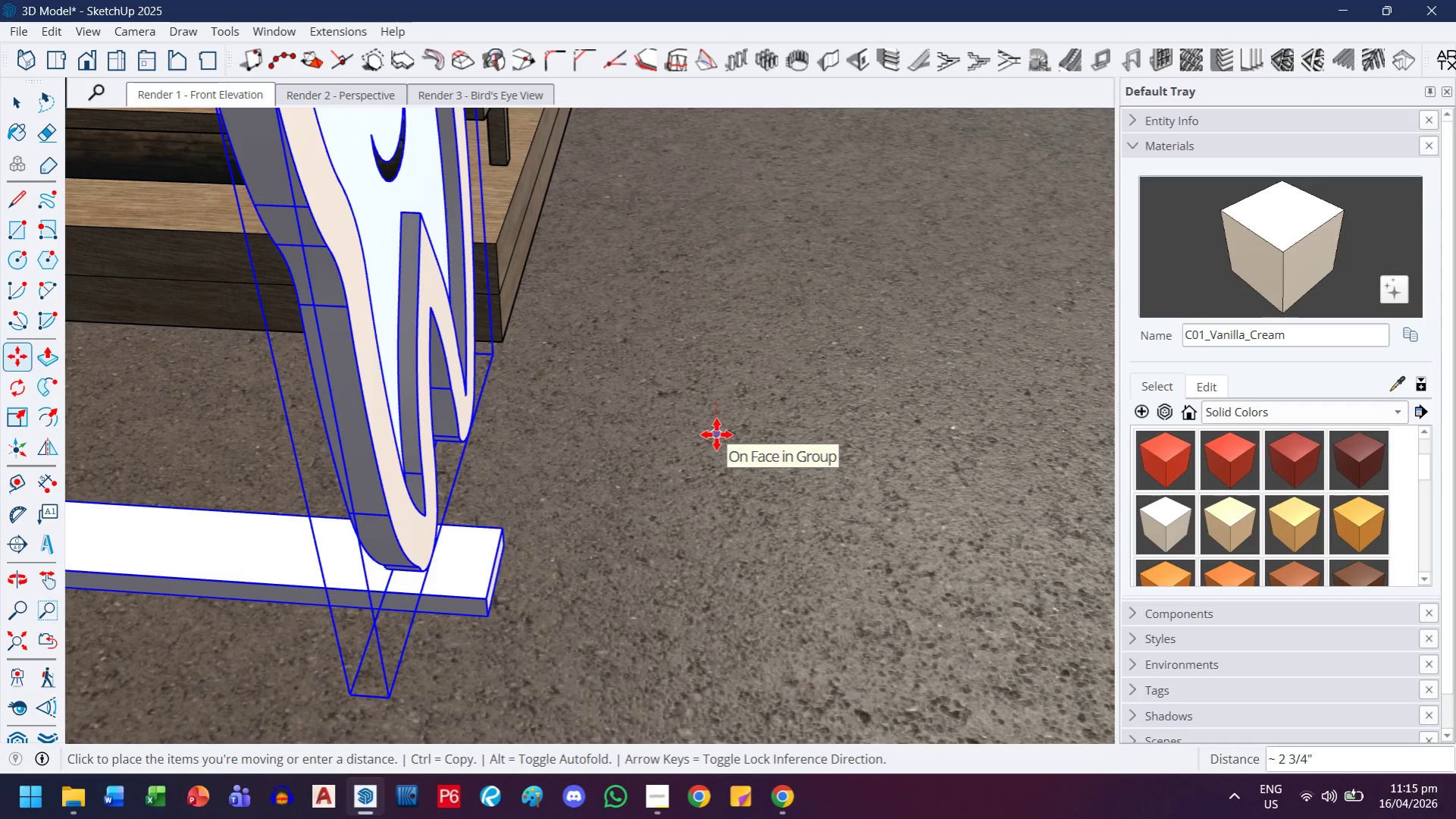 
key(Escape)
 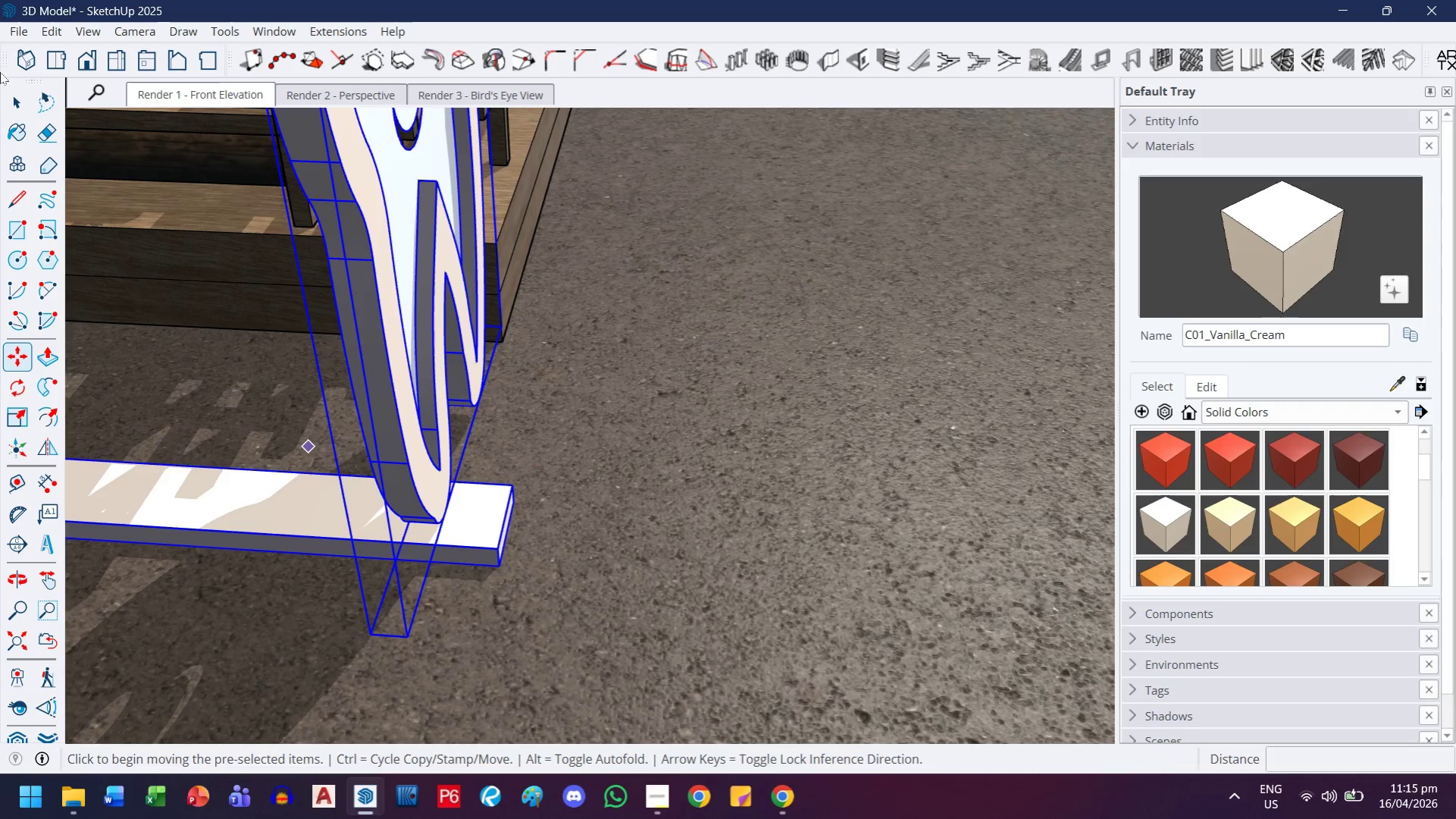 
double_click([465, 522])
 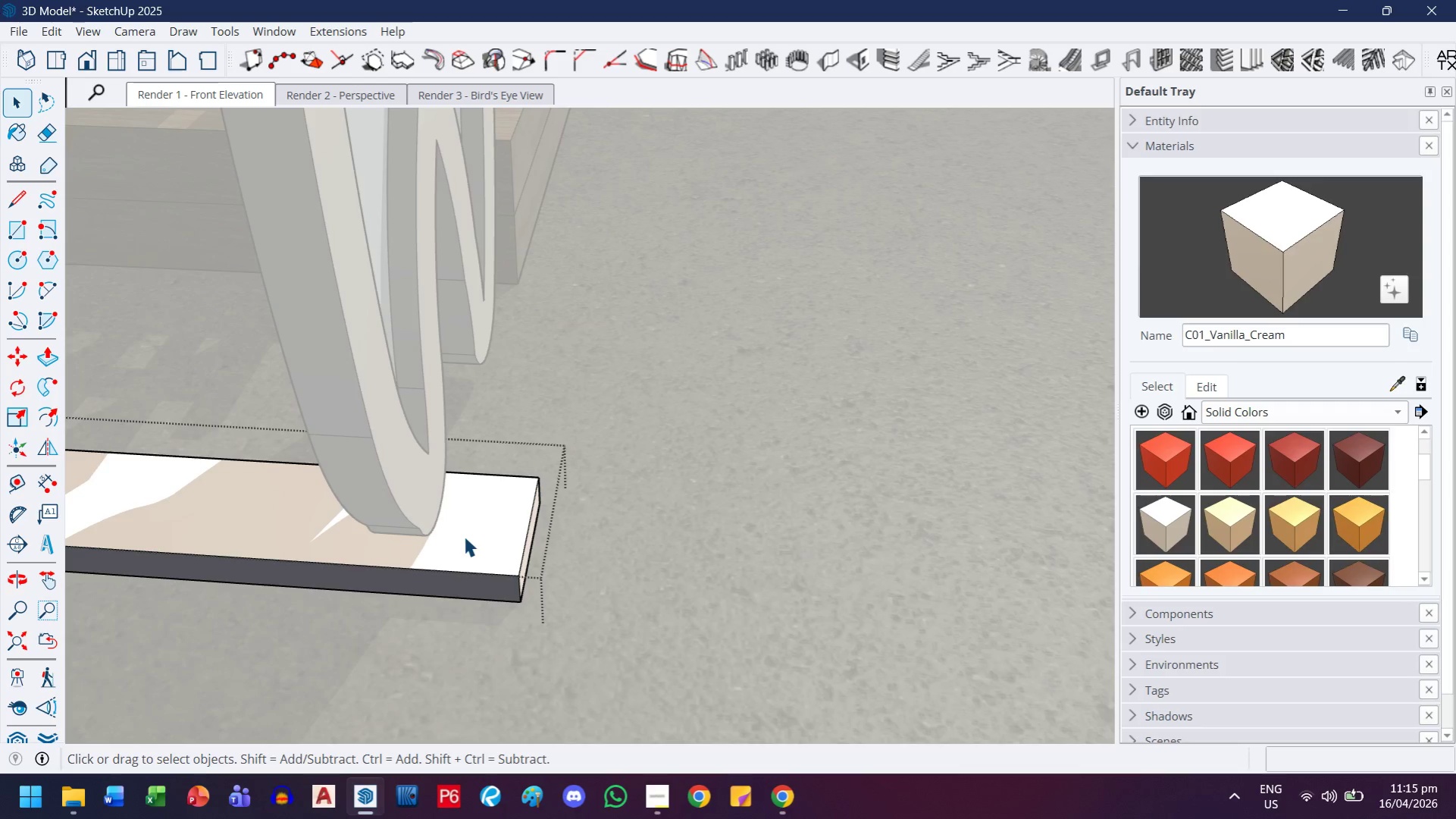 
scroll: coordinate [463, 520], scroll_direction: up, amount: 4.0
 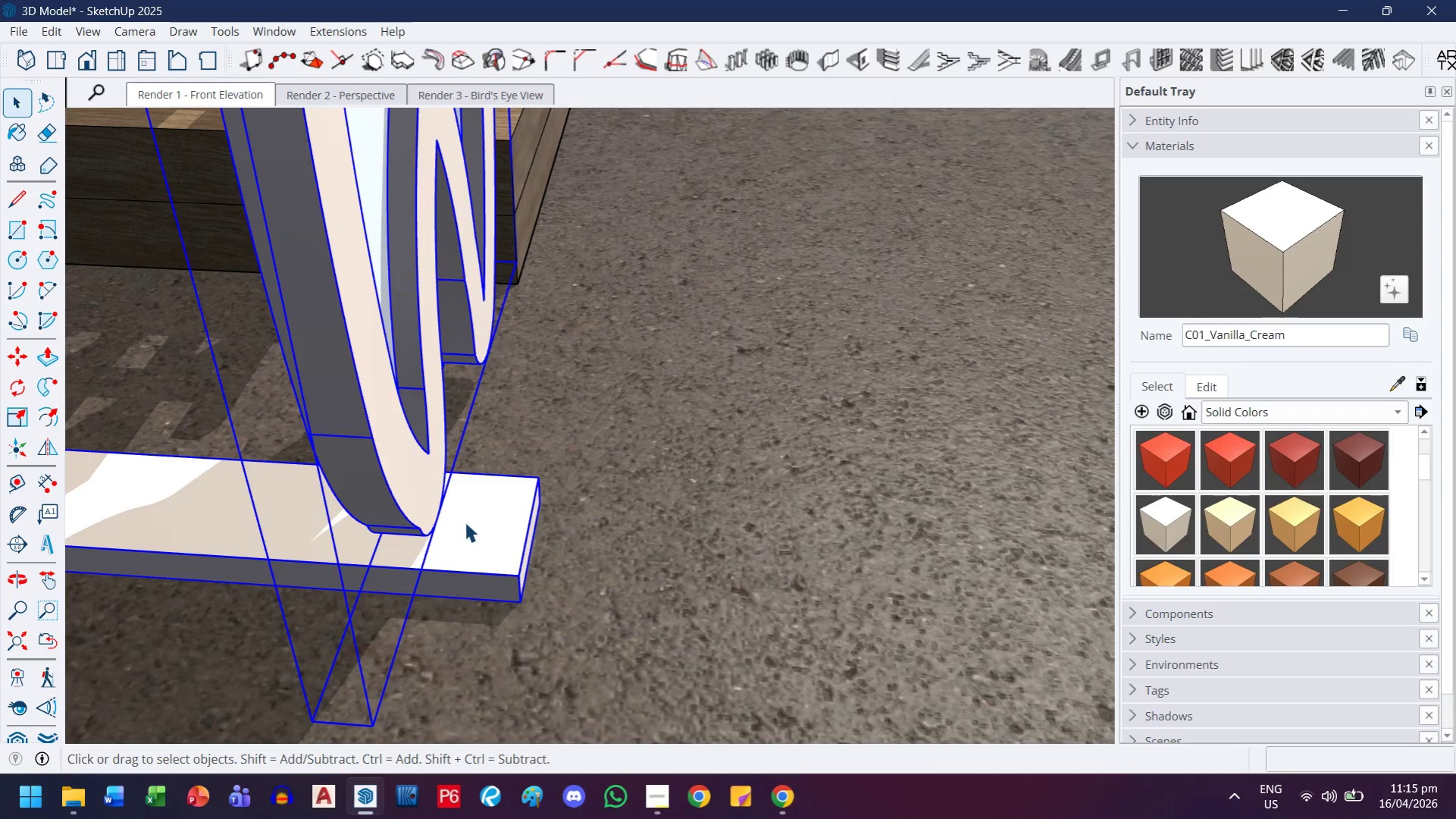 
left_click([464, 536])
 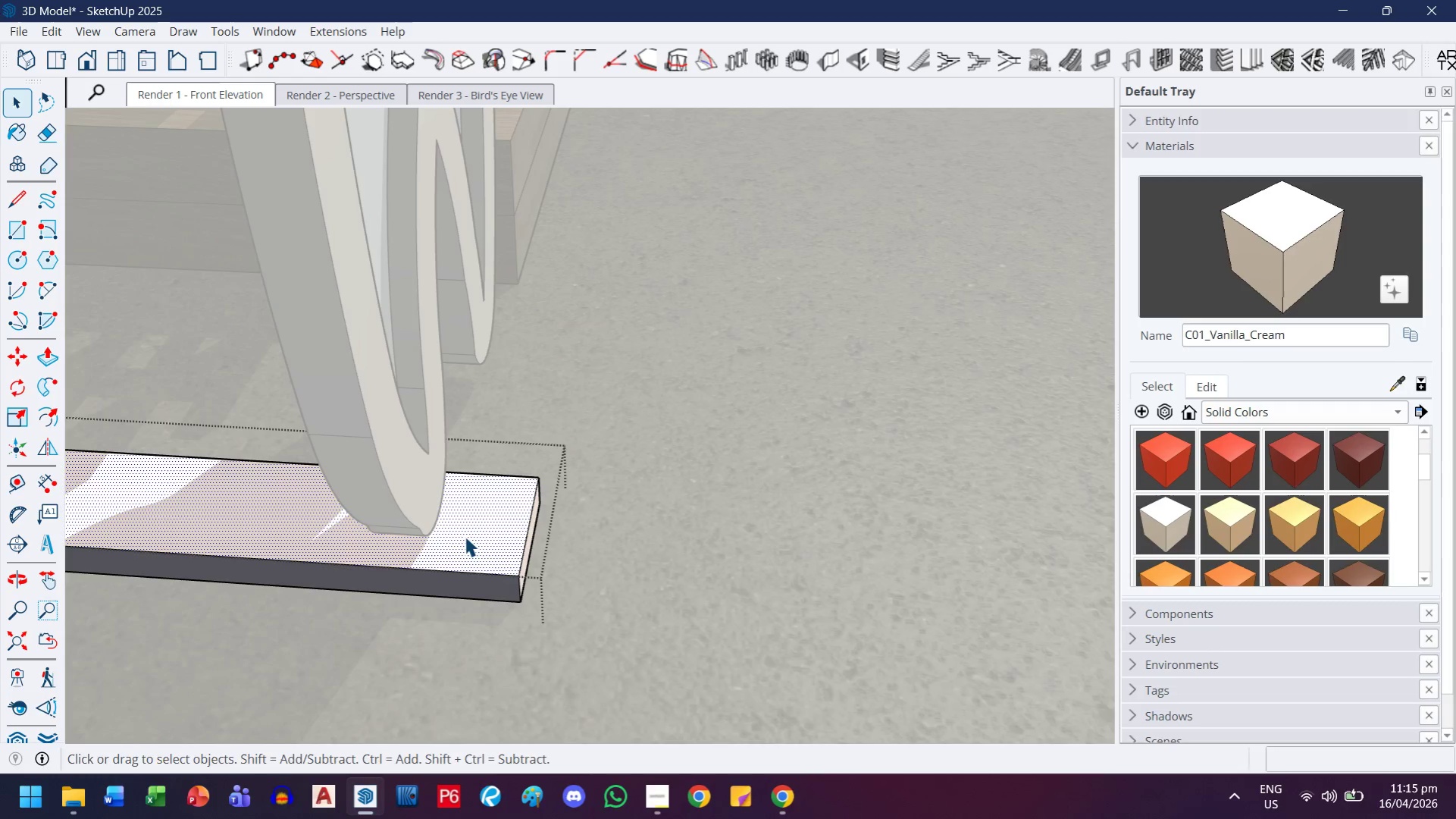 
key(P)
 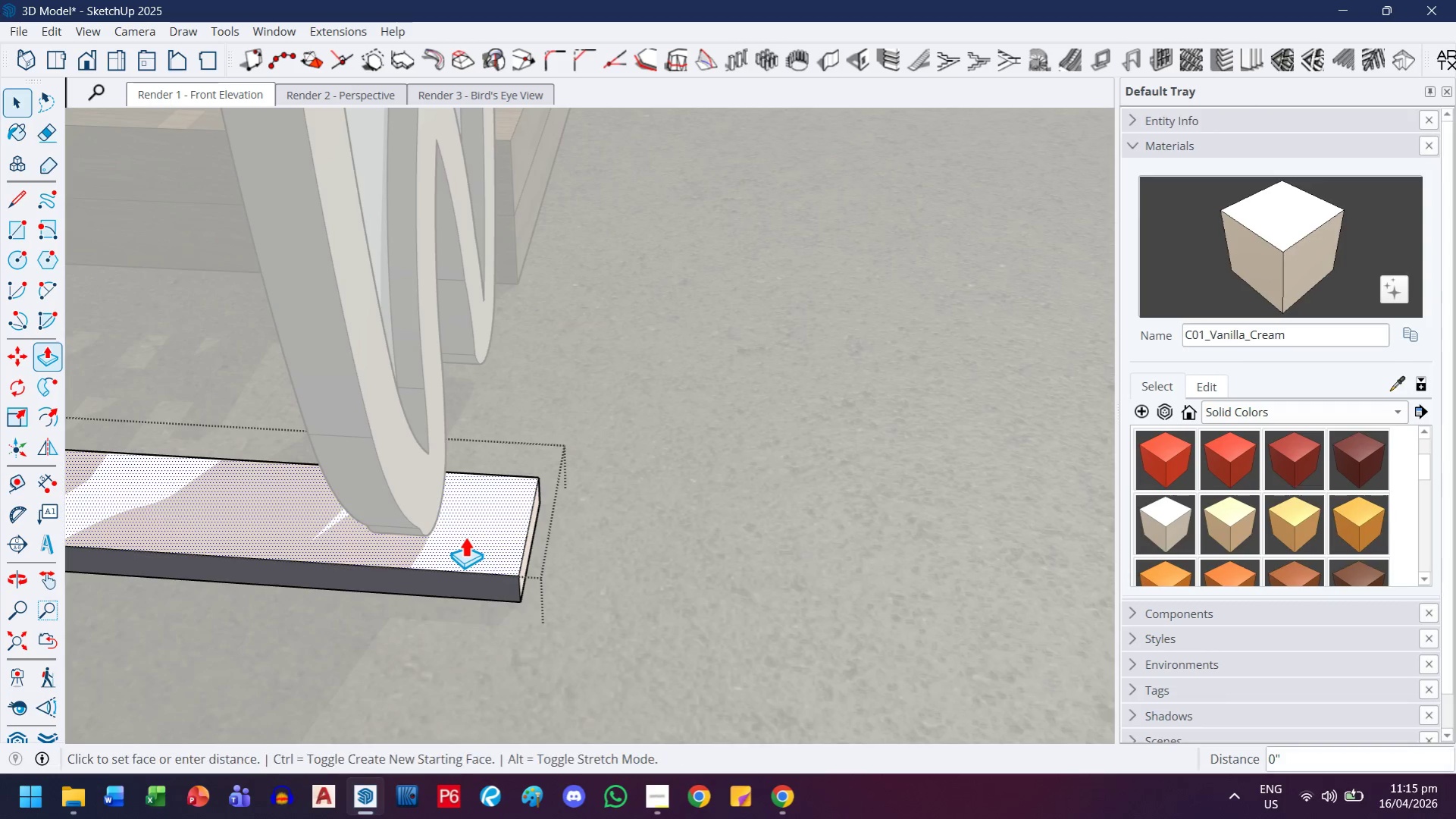 
left_click([465, 536])
 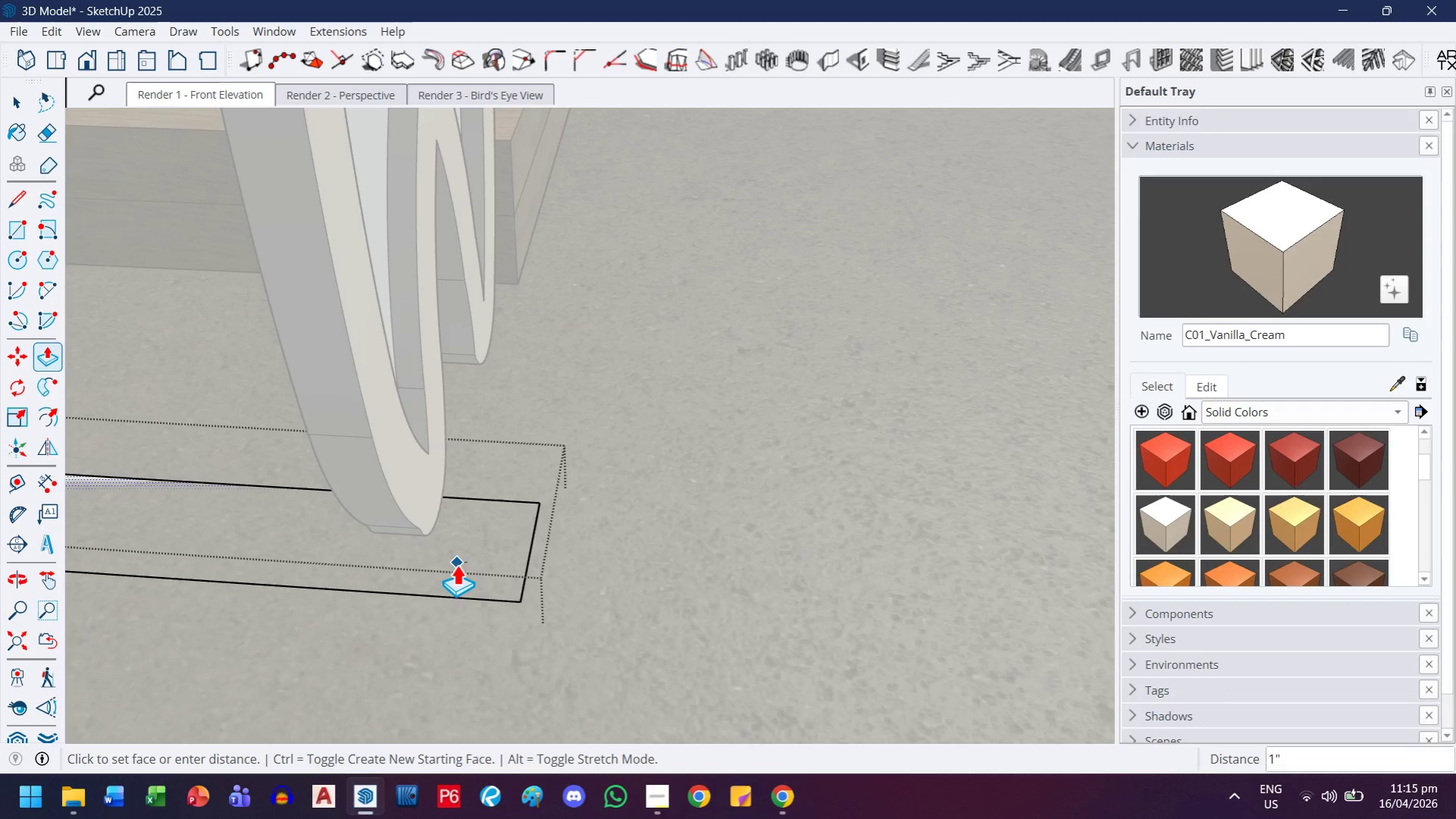 
scroll: coordinate [456, 557], scroll_direction: up, amount: 4.0
 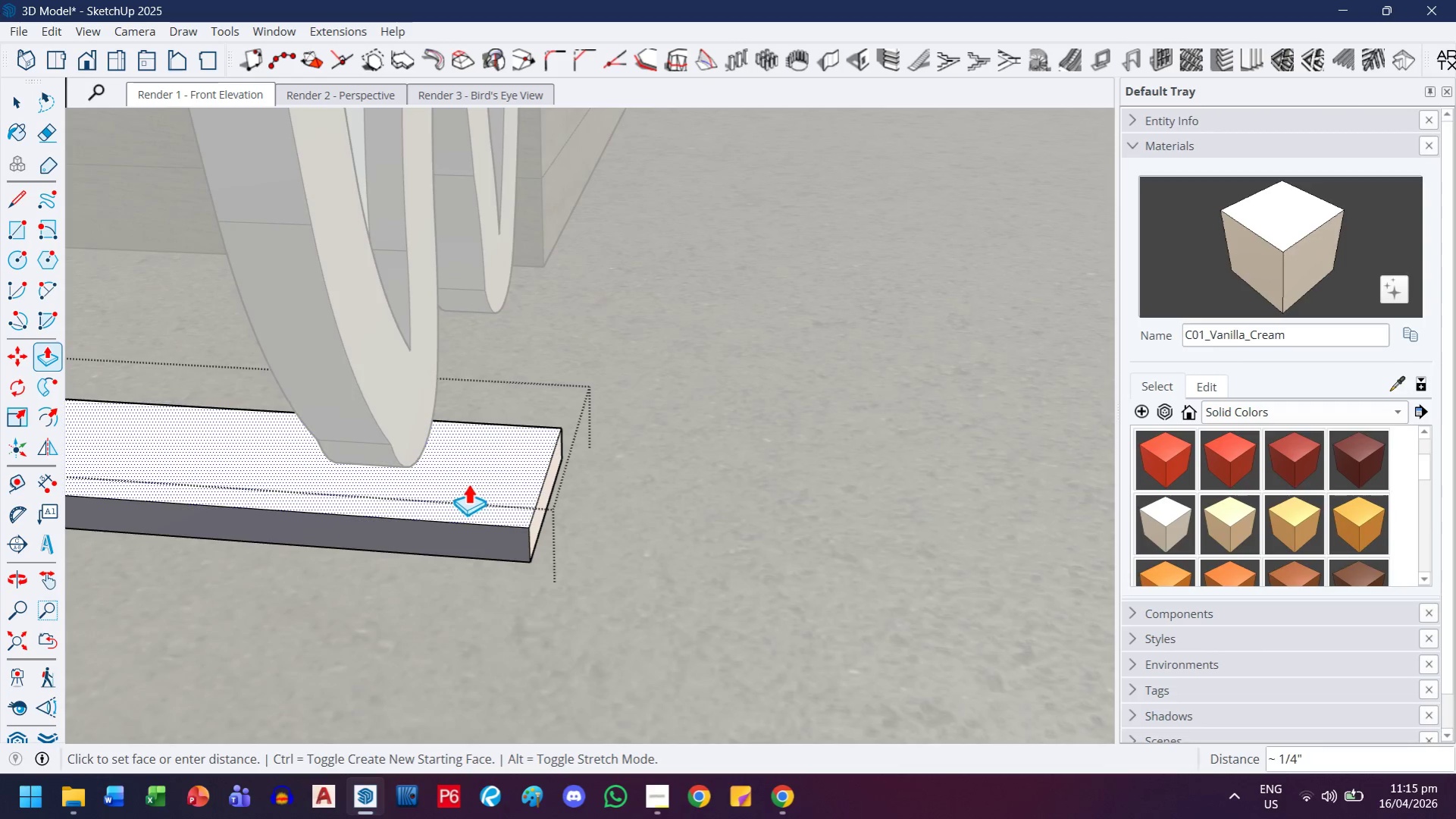 
key(Period)
 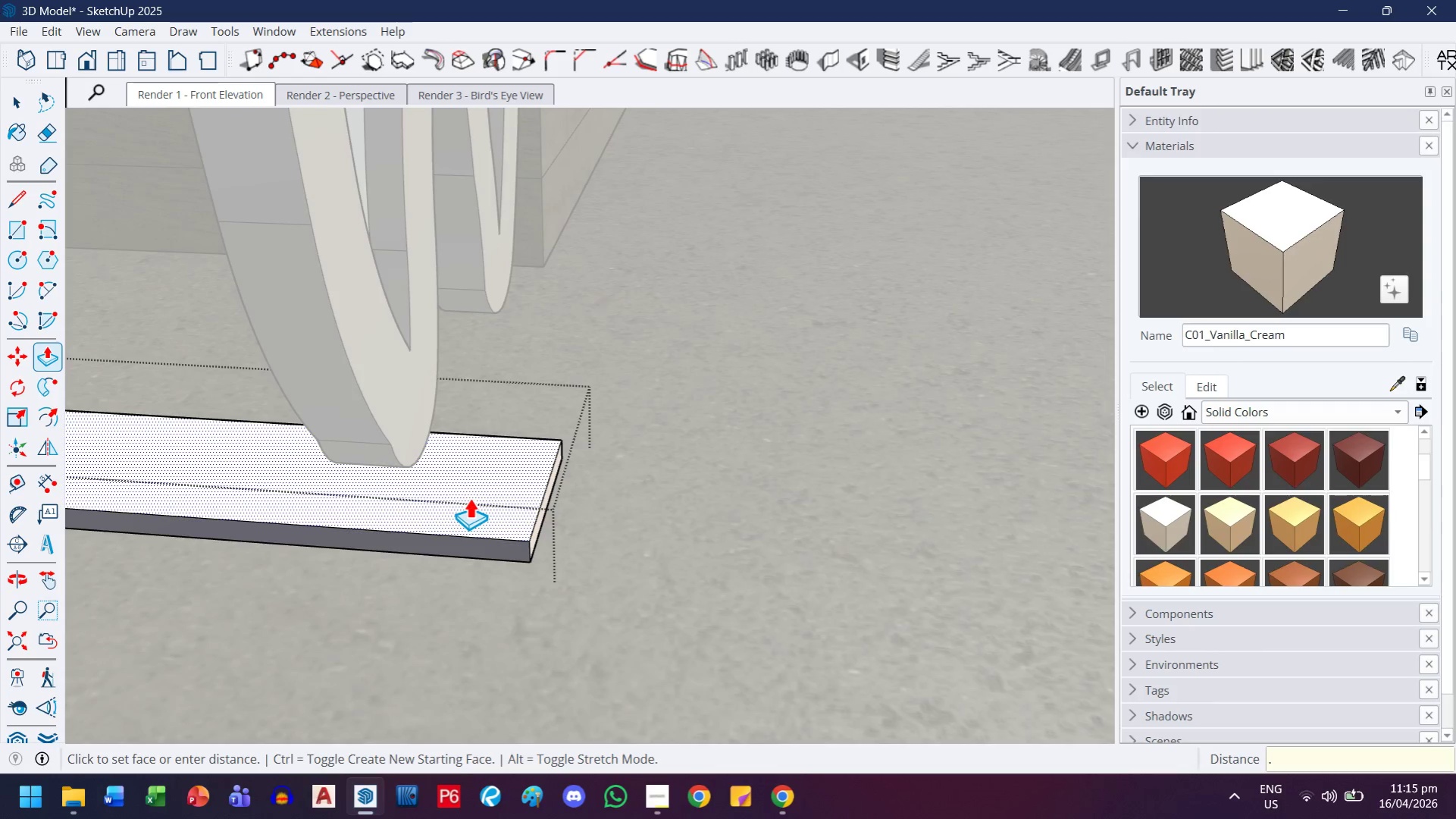 
key(5)
 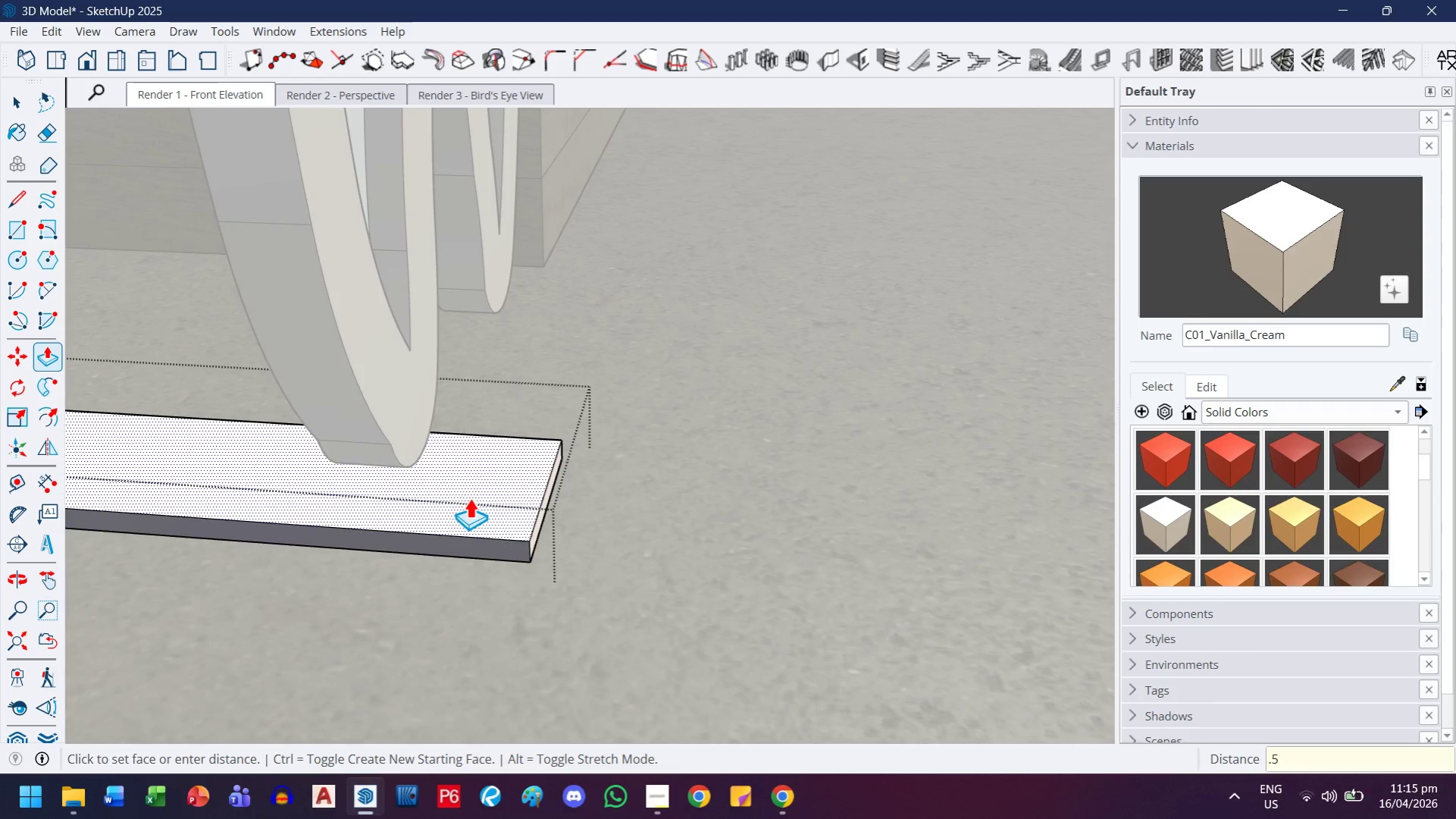 
key(Enter)
 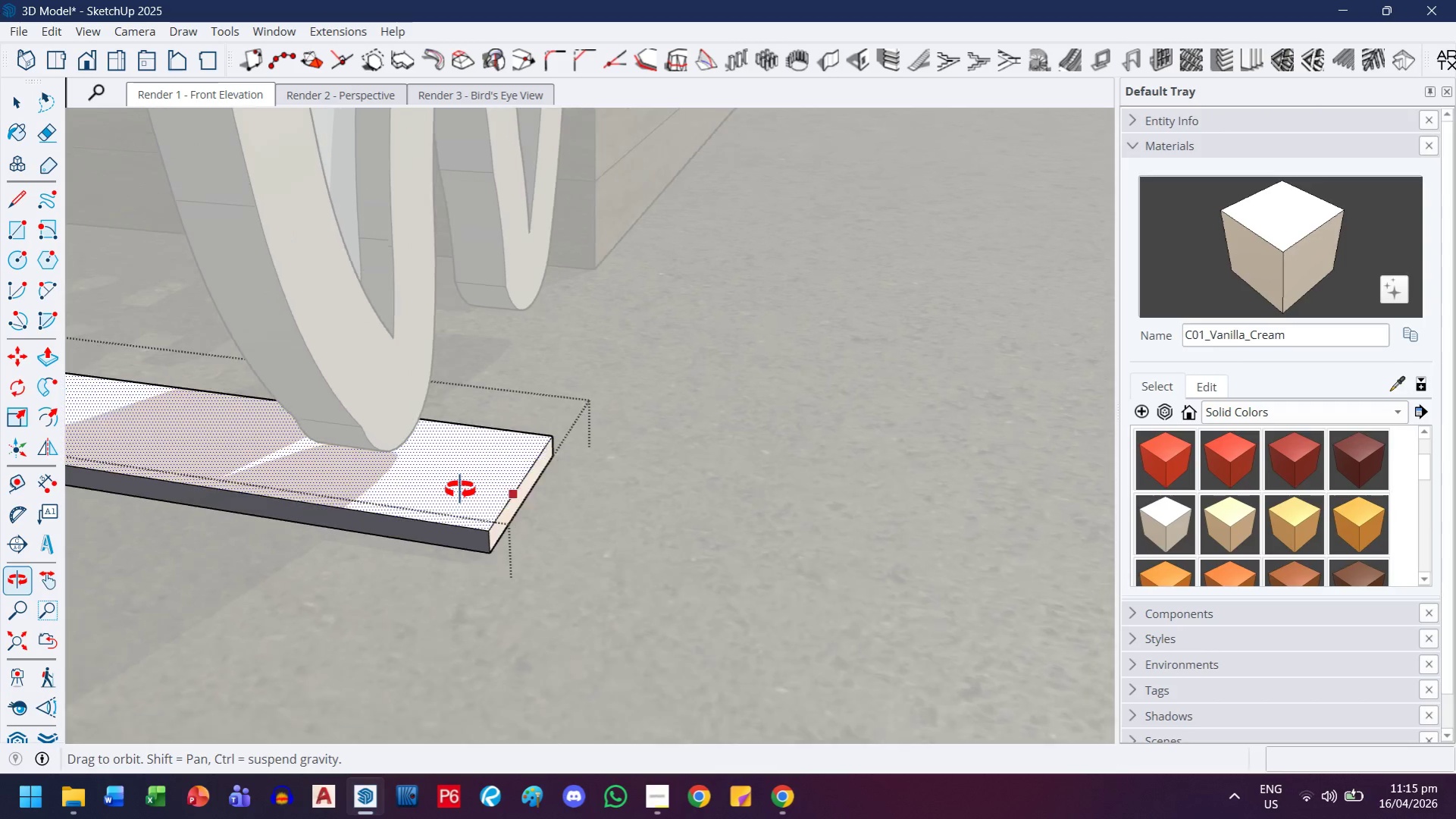 
scroll: coordinate [432, 534], scroll_direction: up, amount: 10.0
 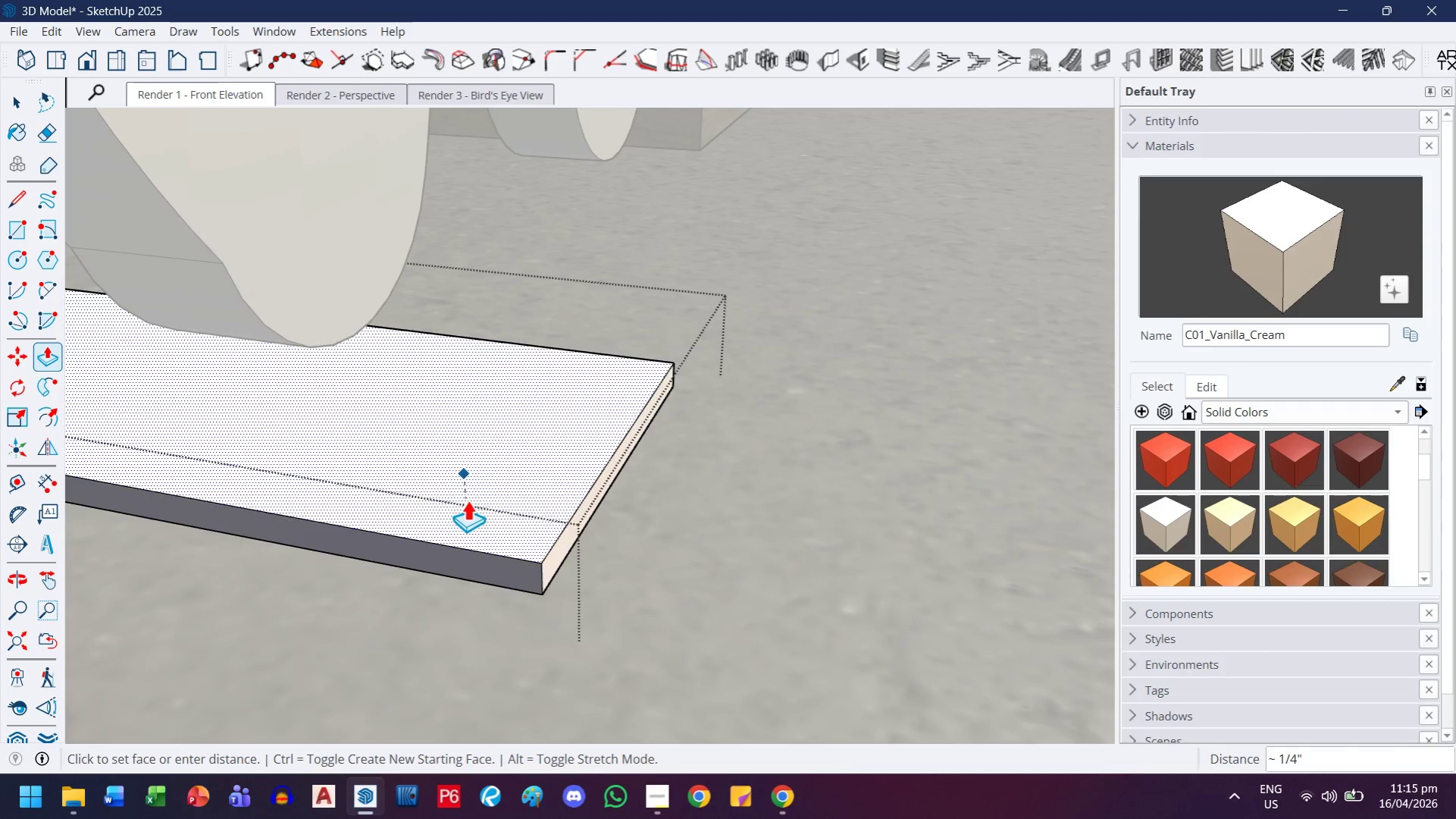 
type(.25)
 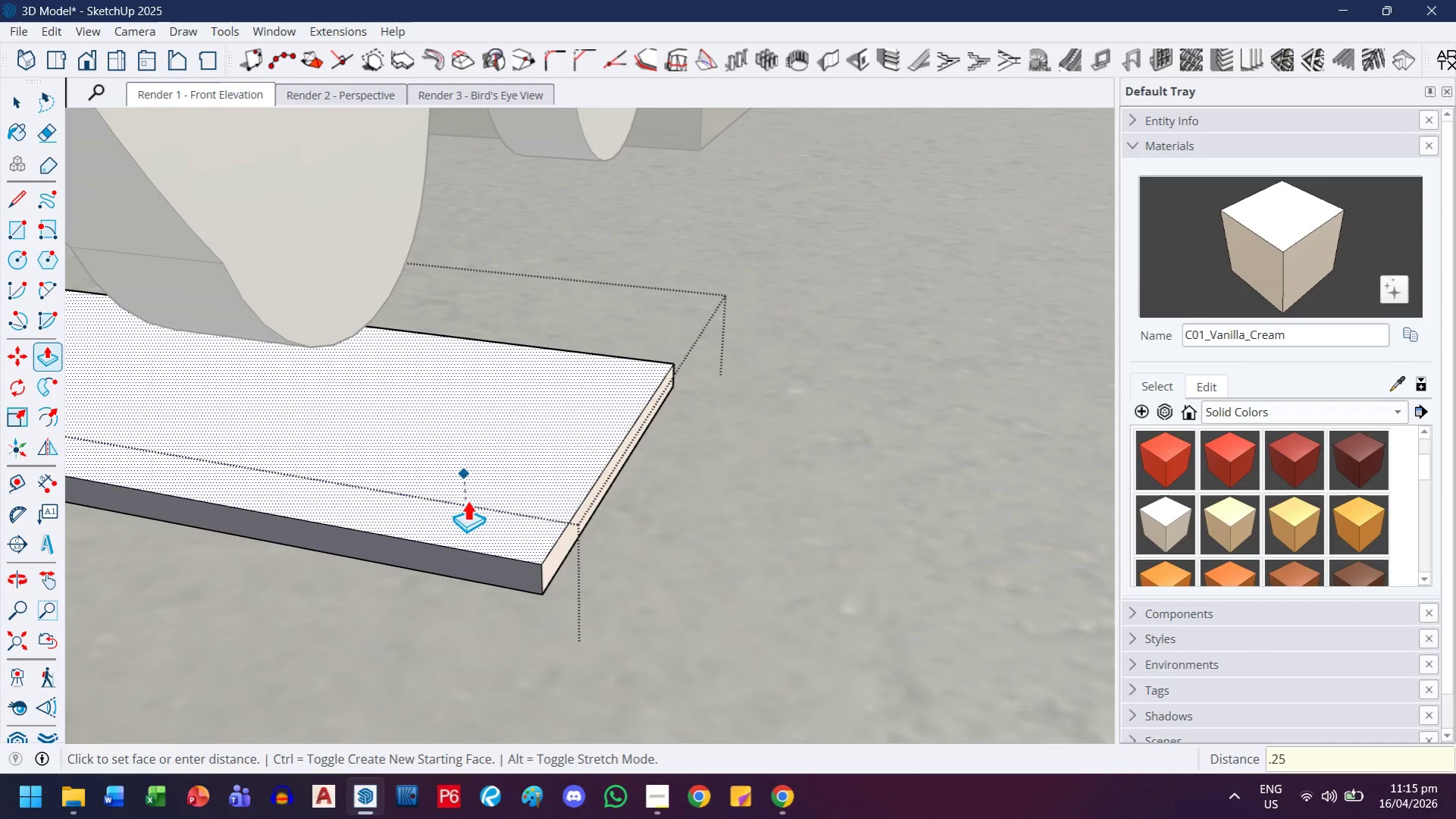 
key(Enter)
 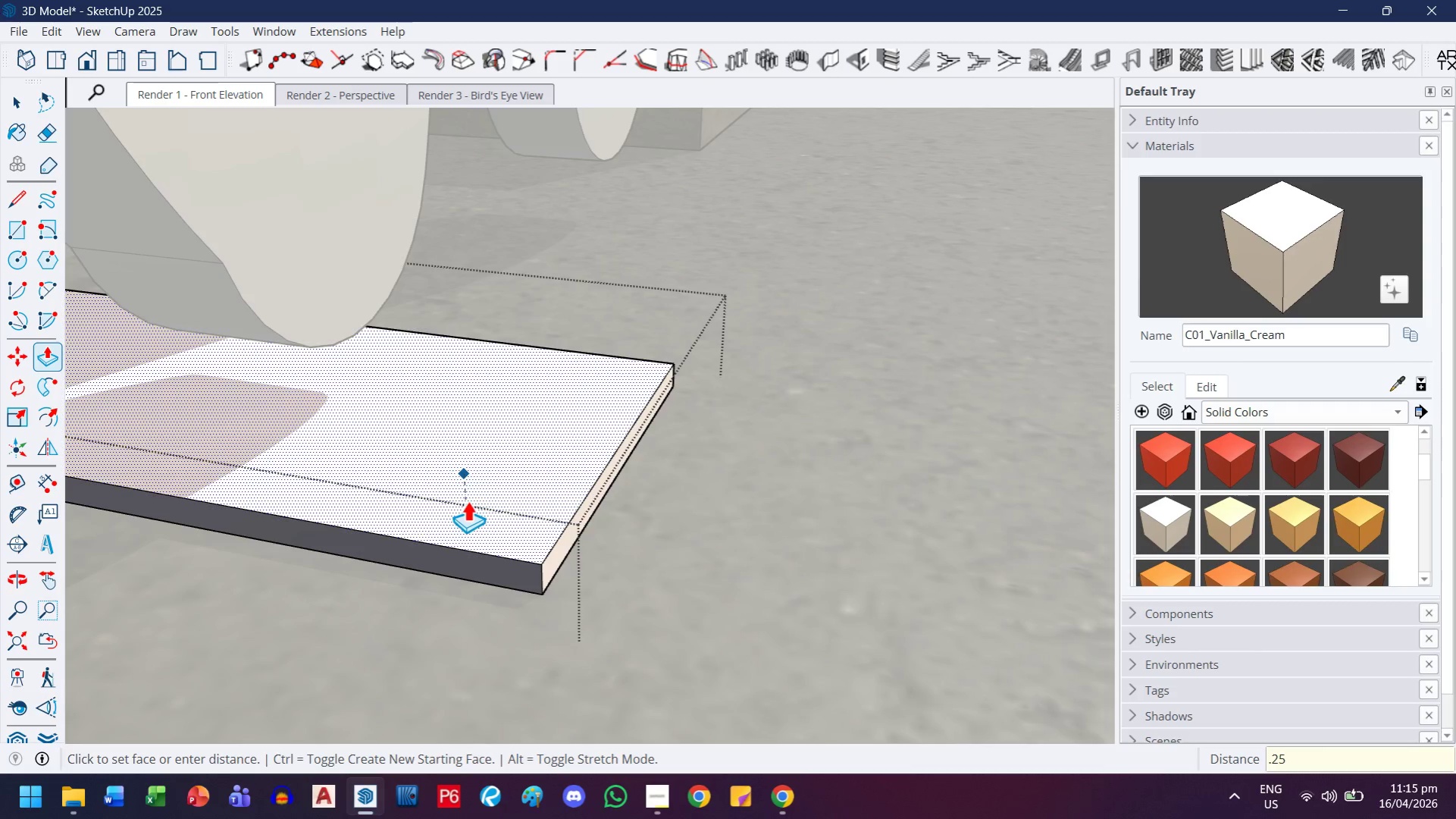 
scroll: coordinate [411, 438], scroll_direction: down, amount: 12.0
 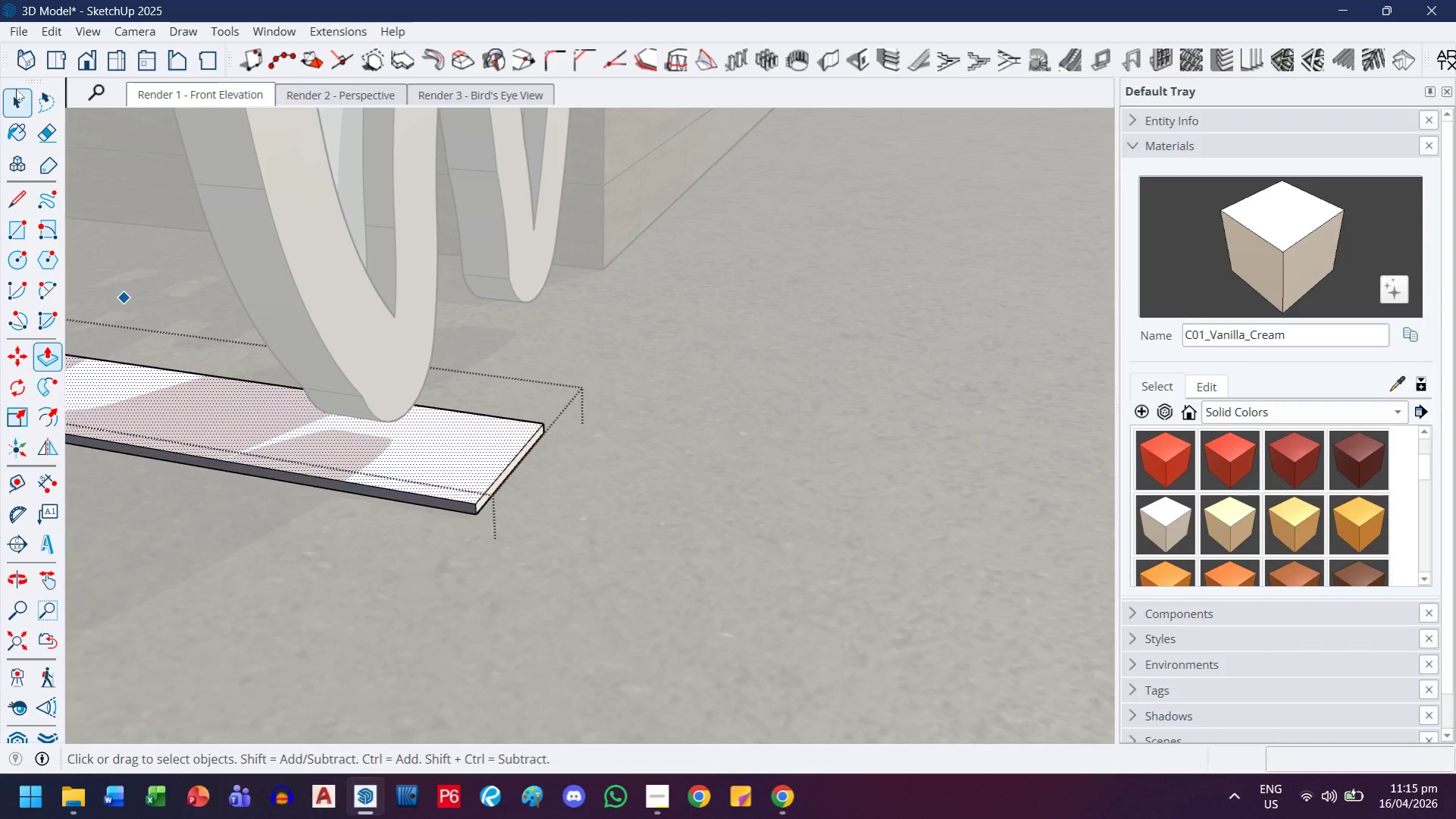 
key(Escape)
 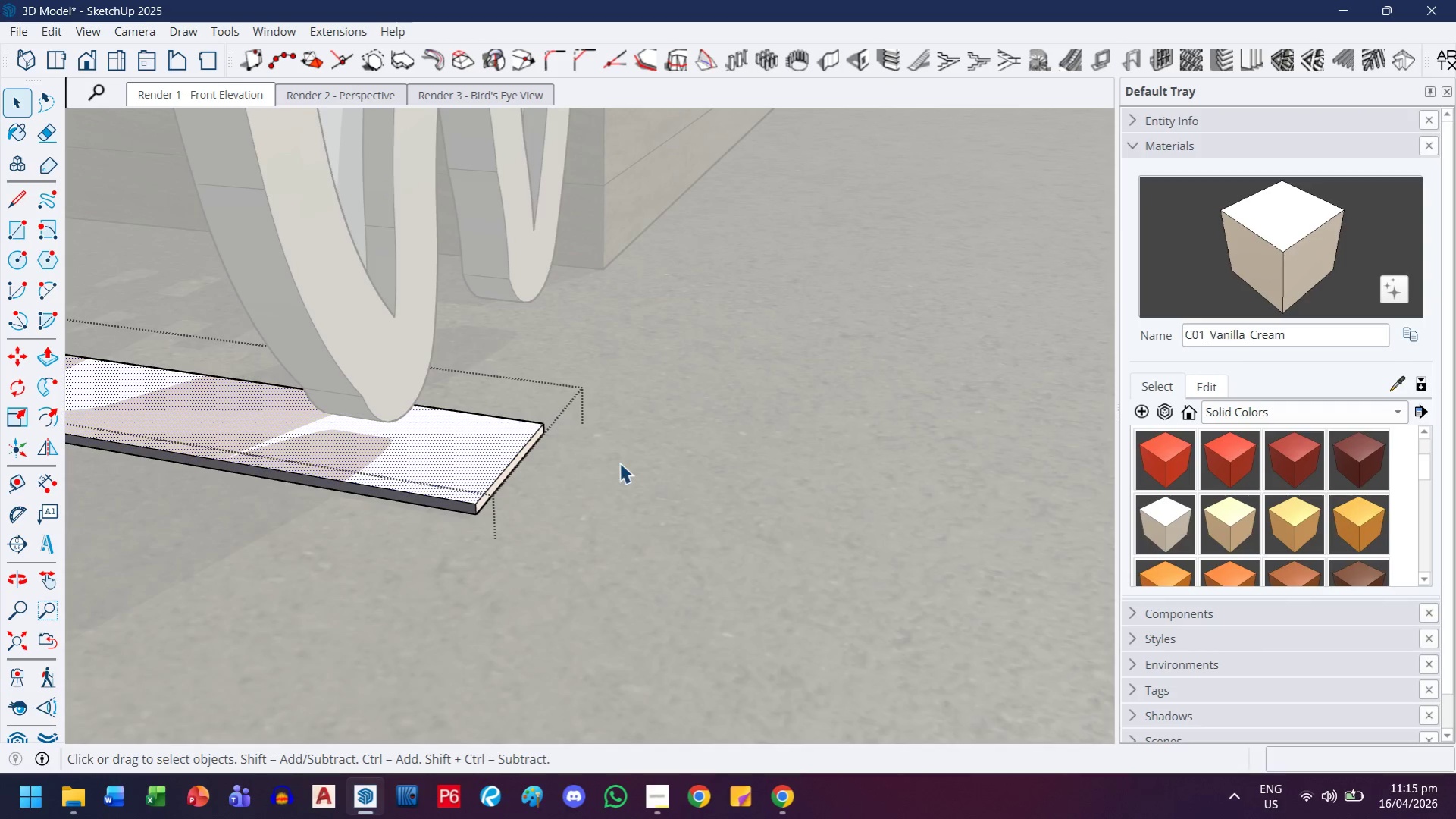 
key(Escape)
 